 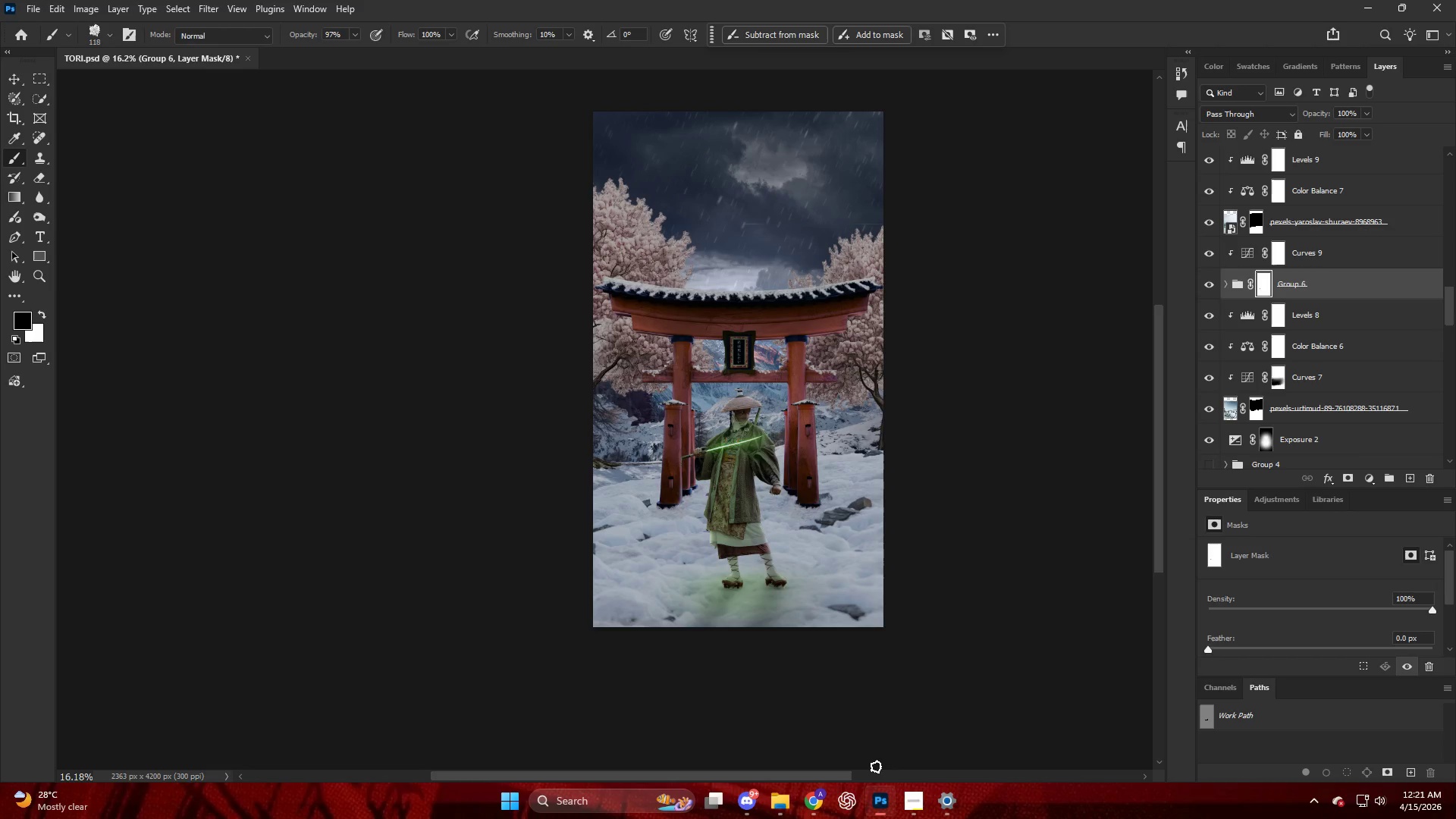 
hold_key(key=AltLeft, duration=0.45)
 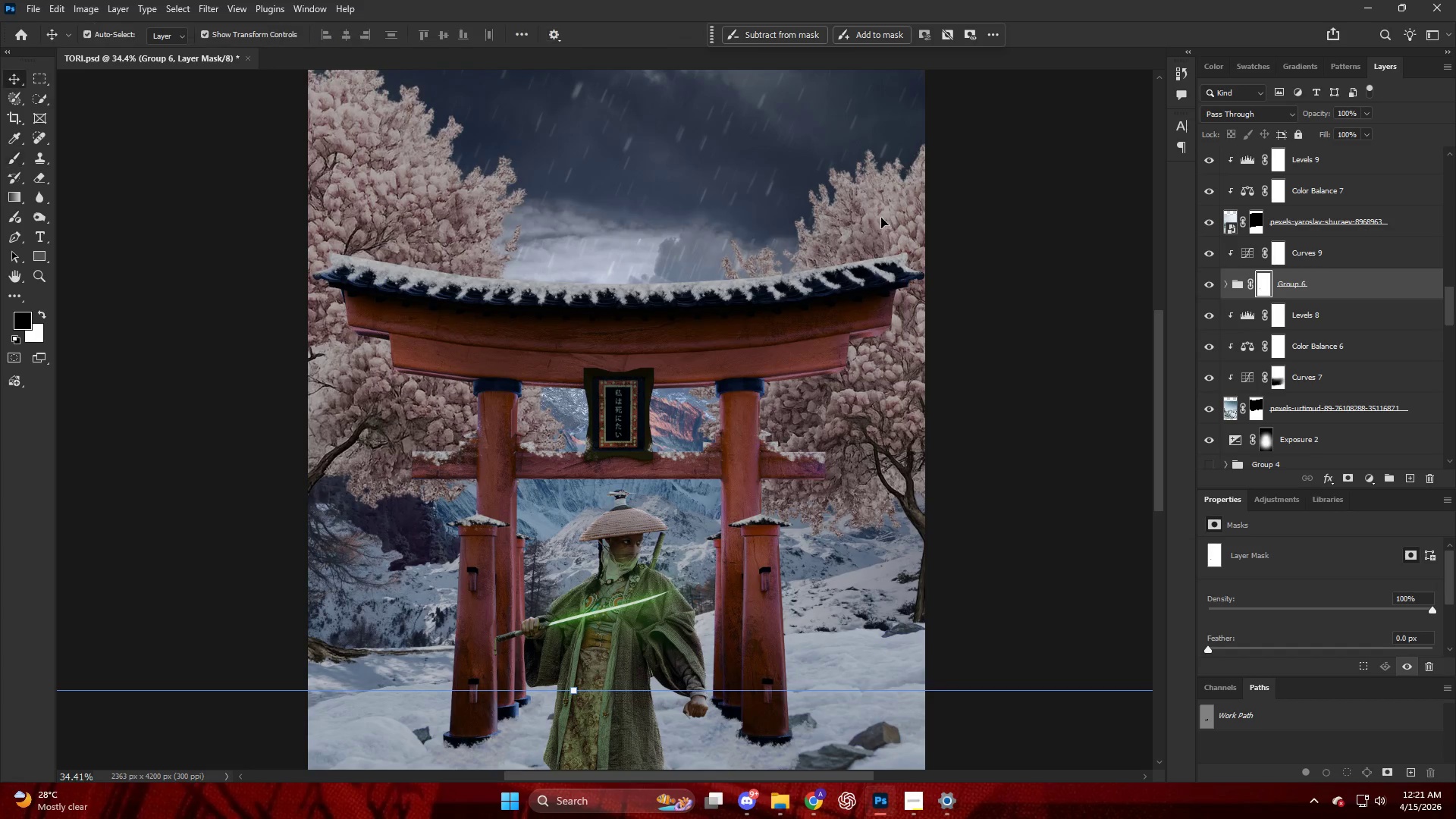 
key(V)
 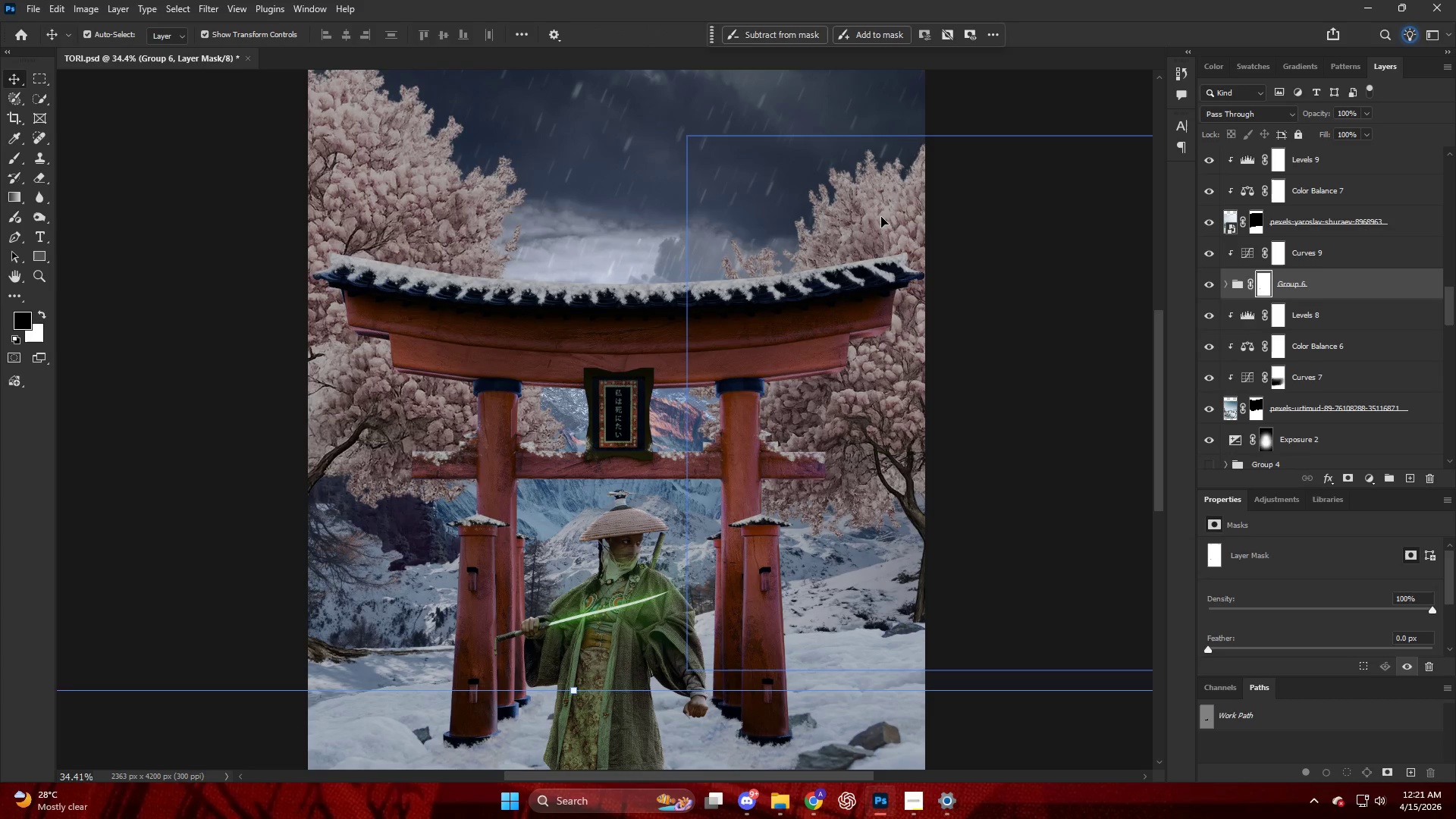 
scroll: coordinate [900, 262], scroll_direction: up, amount: 8.0
 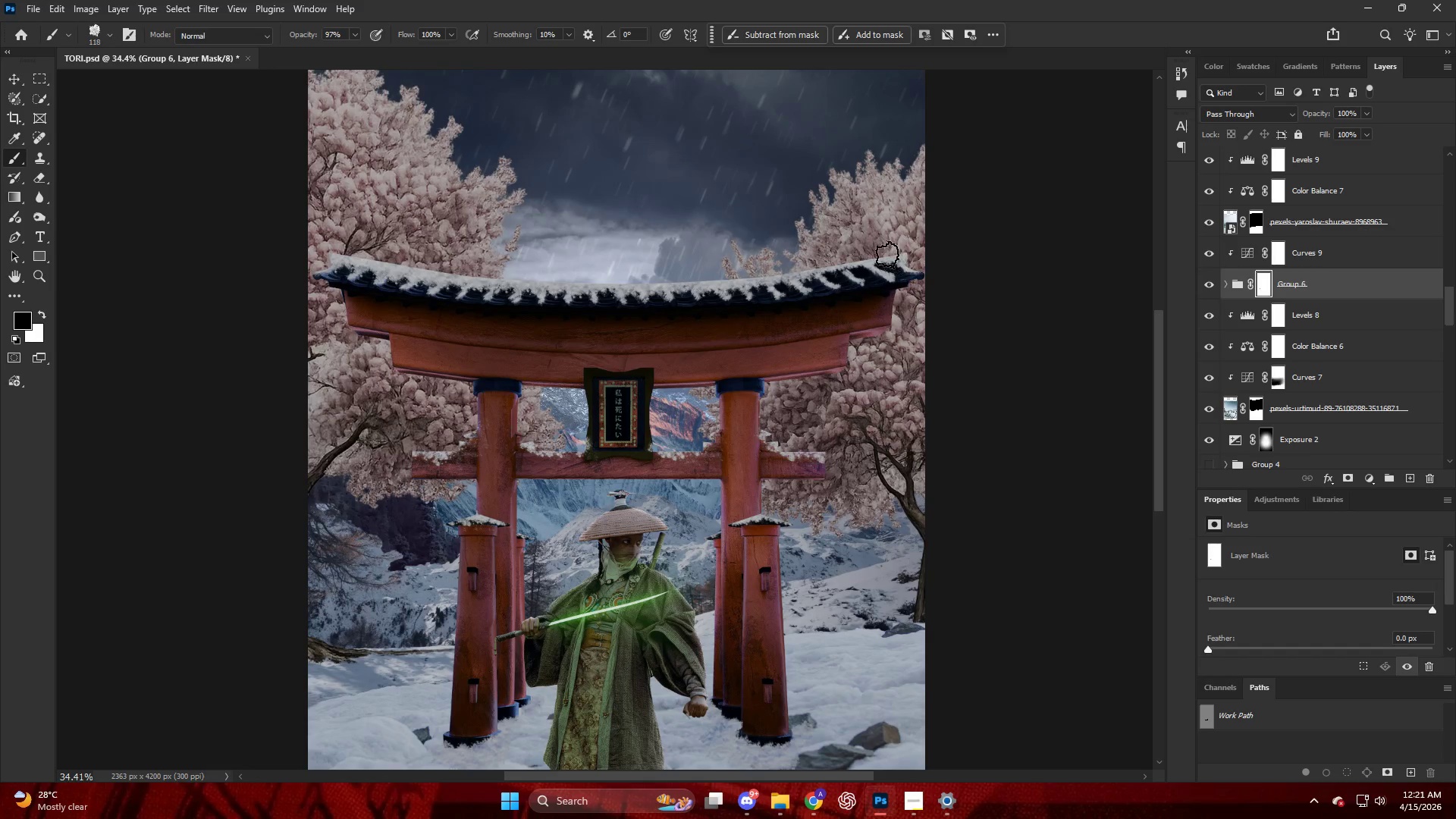 
left_click([881, 217])
 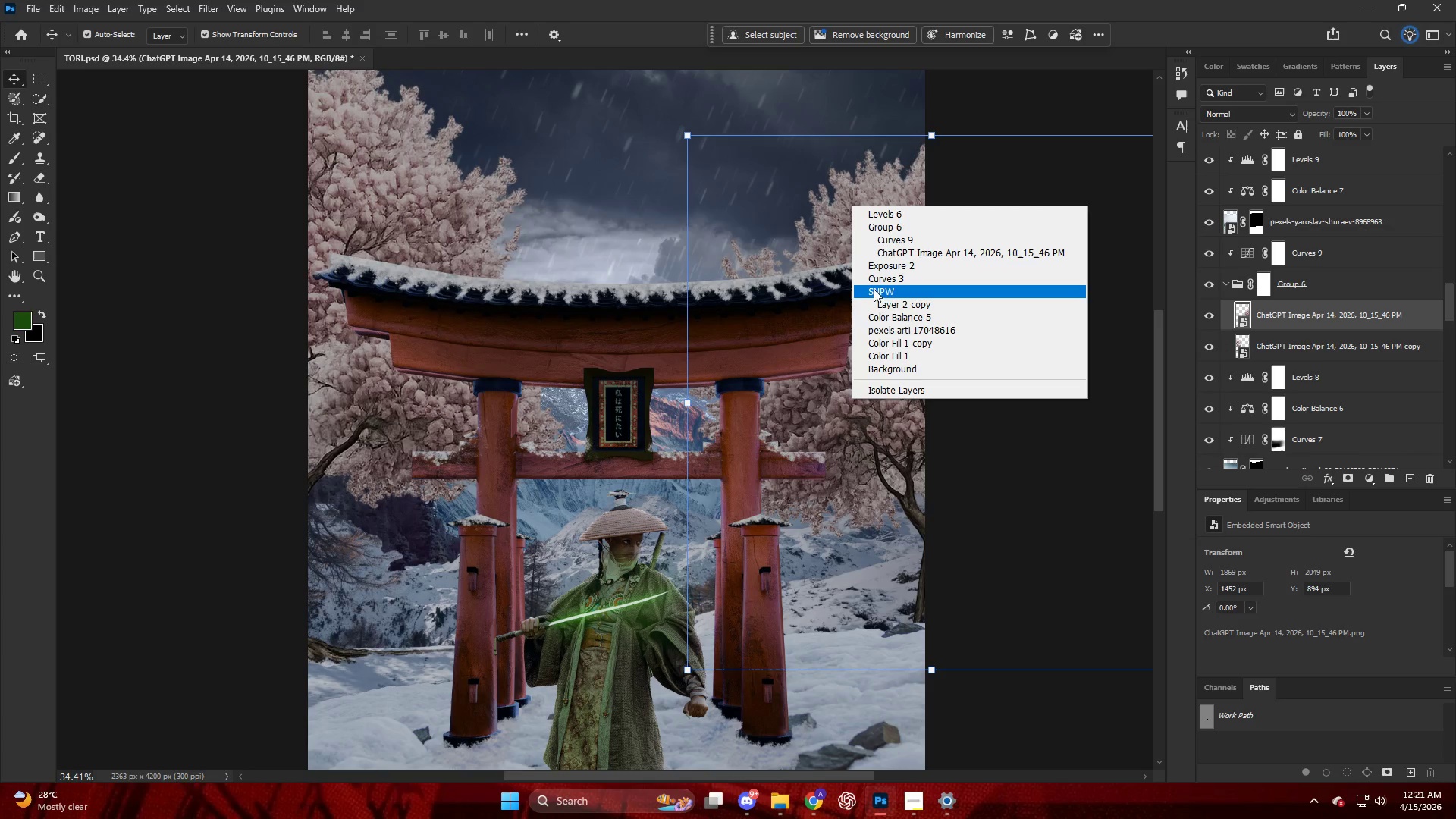 
left_click([824, 229])
 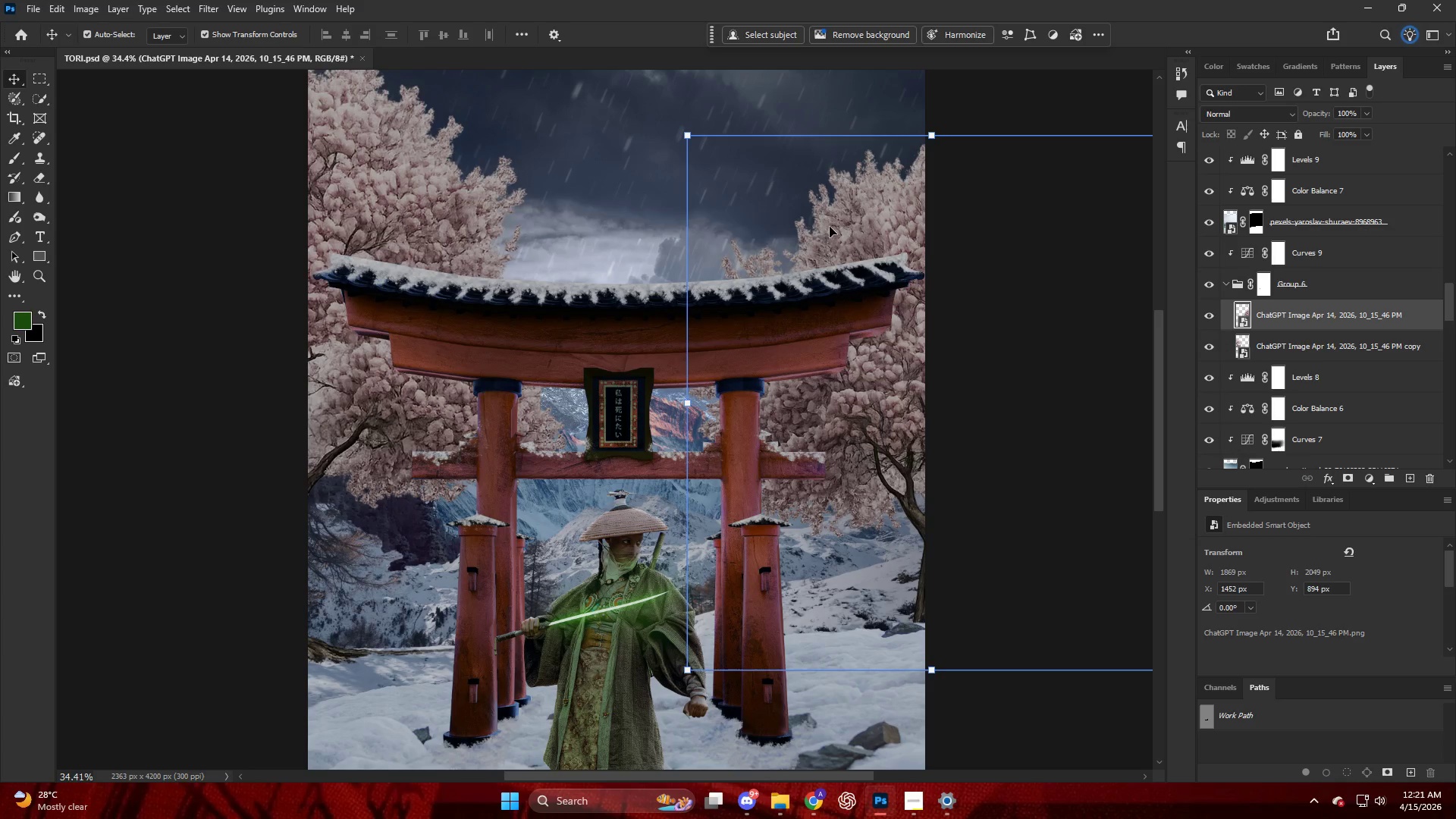 
right_click([831, 227])
 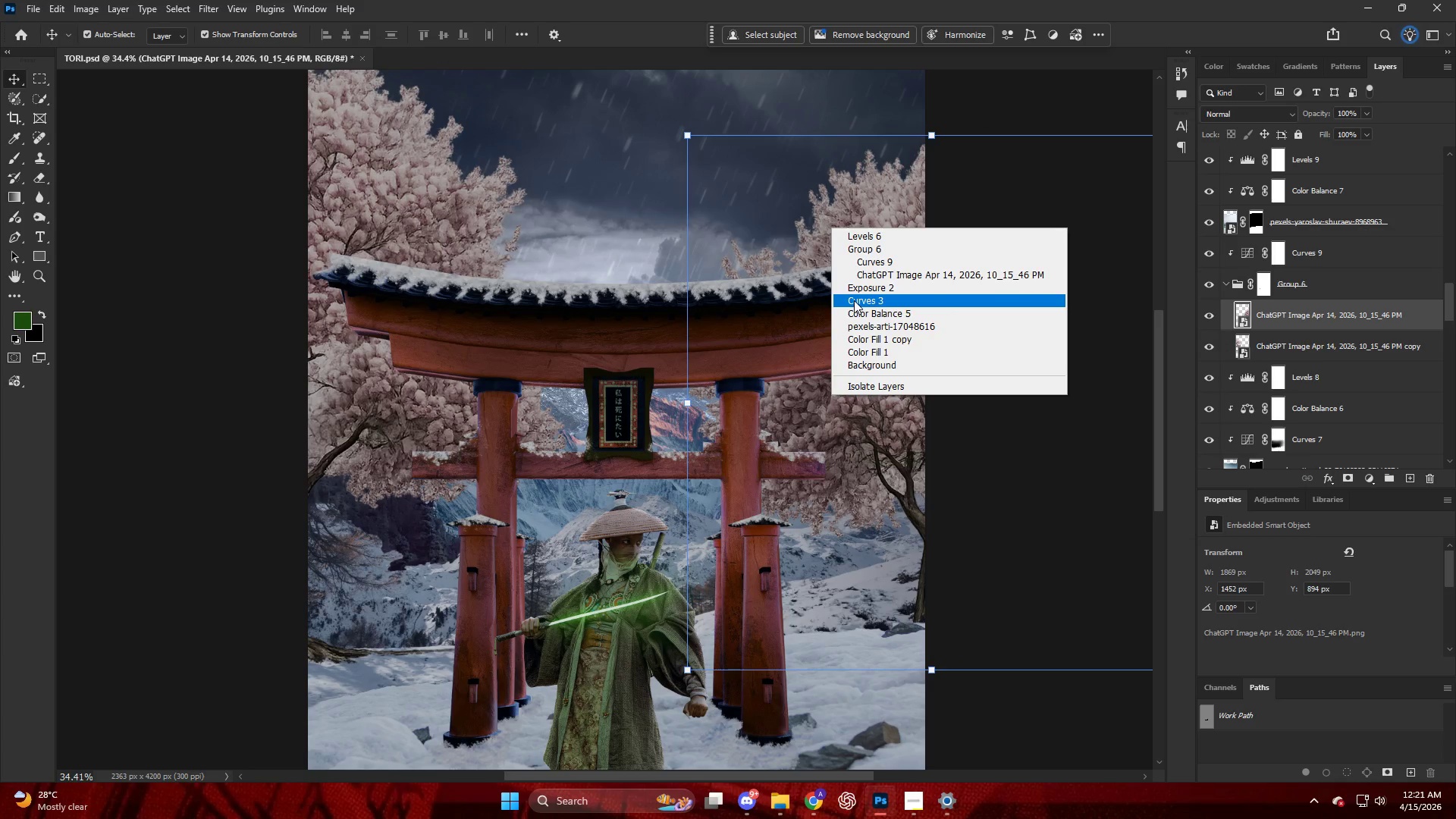 
left_click([807, 234])
 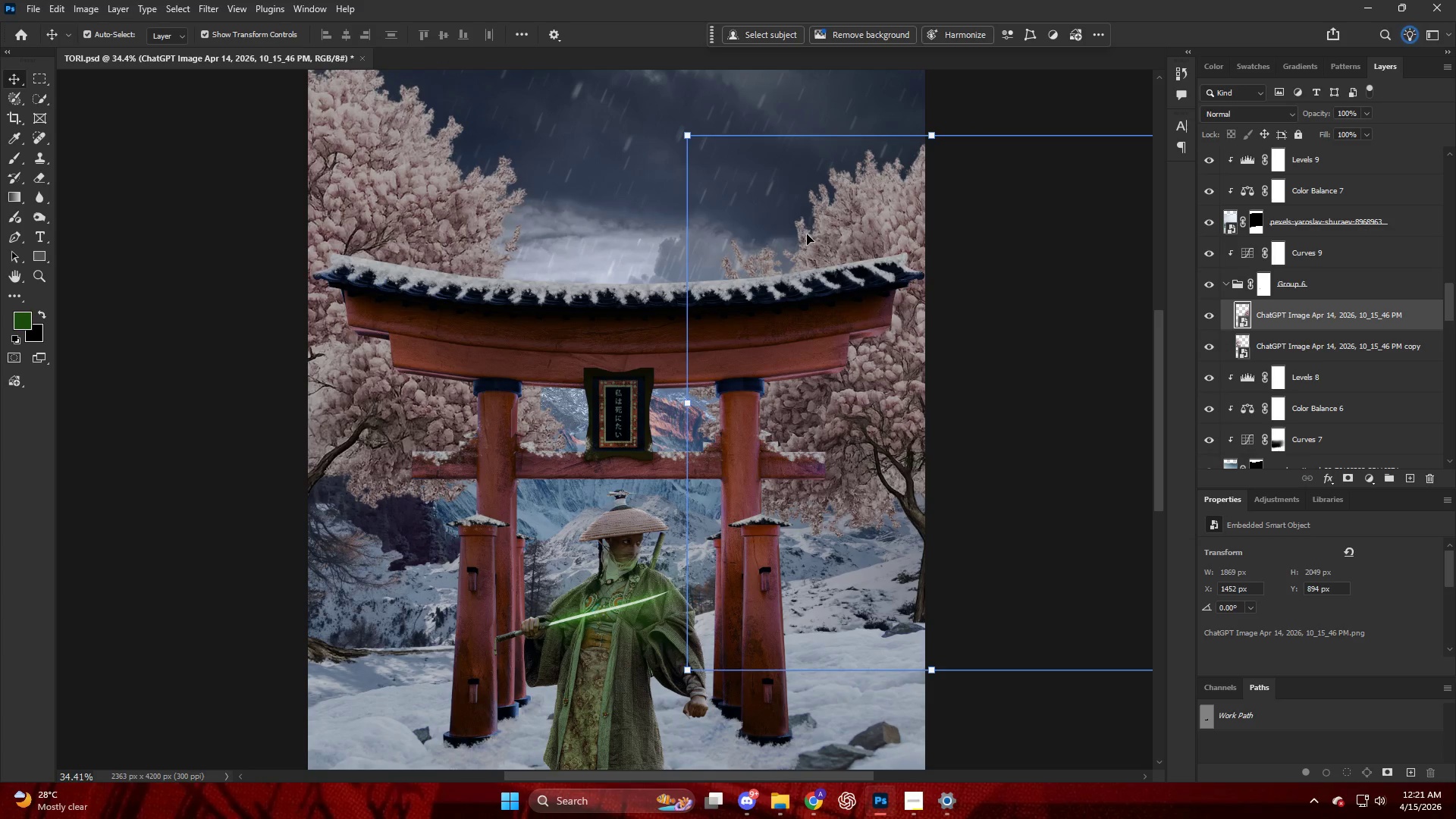 
key(Control+T)
 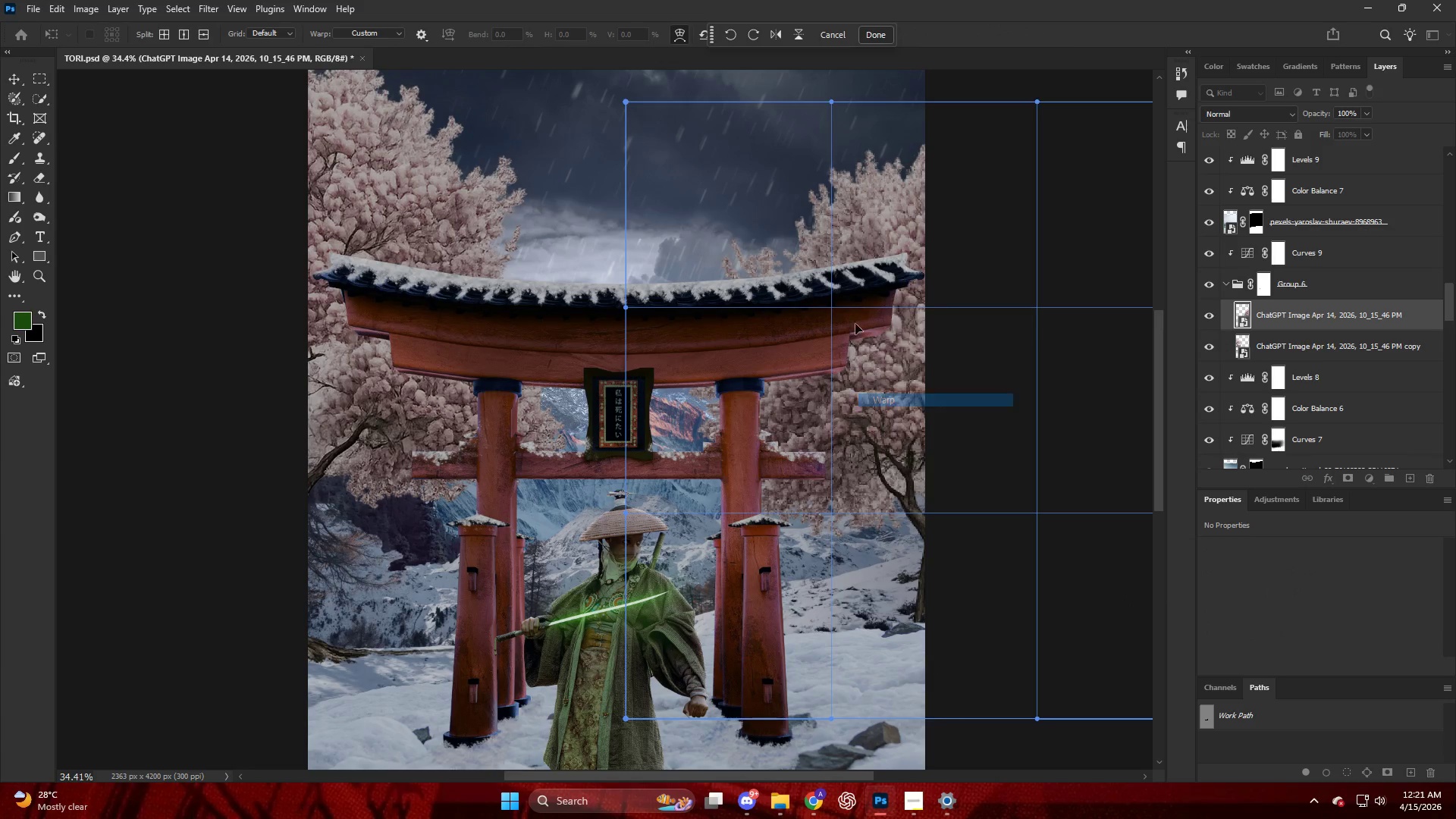 
left_click_drag(start_coordinate=[677, 139], to_coordinate=[730, 120])
 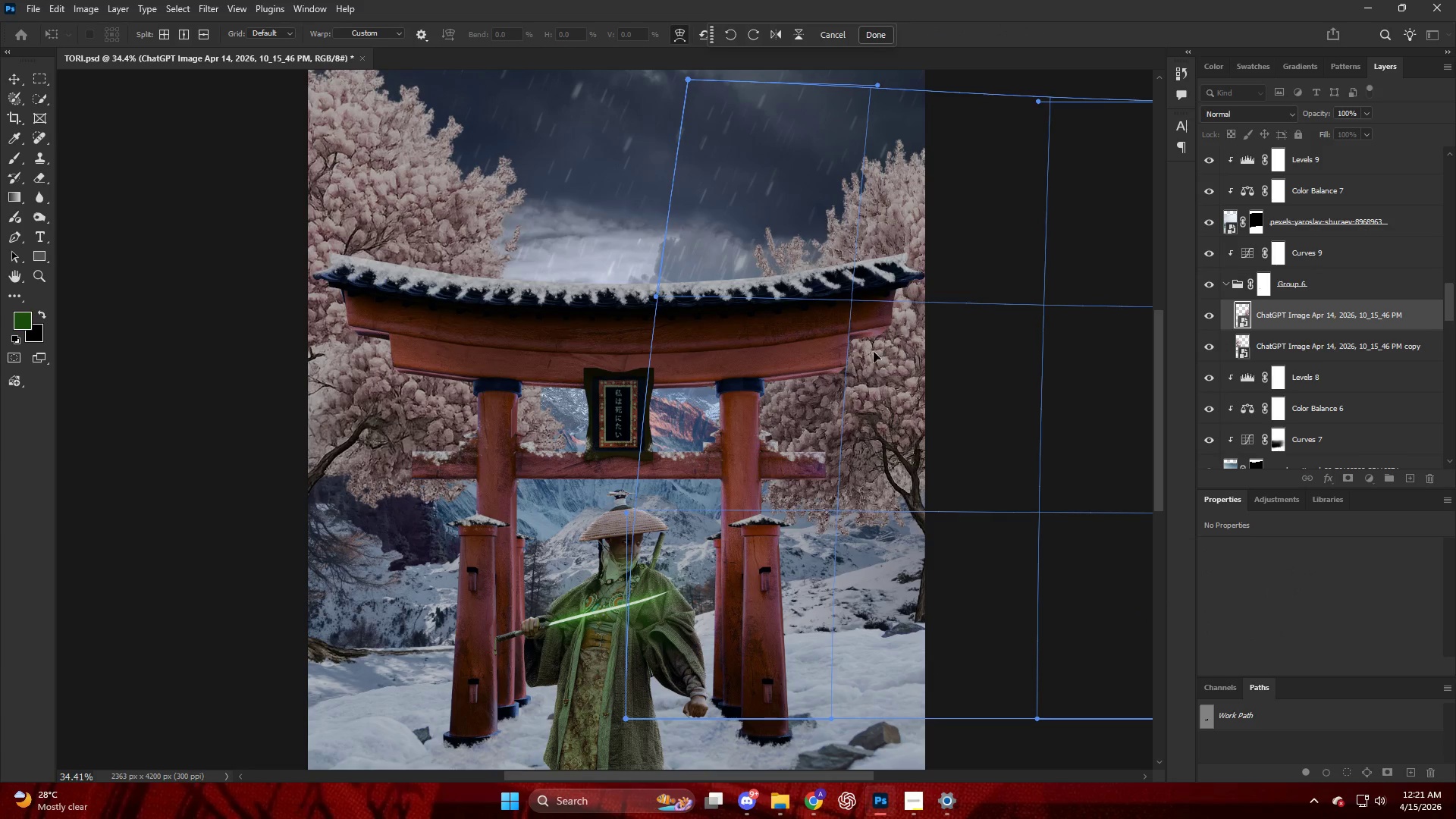 
left_click_drag(start_coordinate=[876, 372], to_coordinate=[852, 378])
 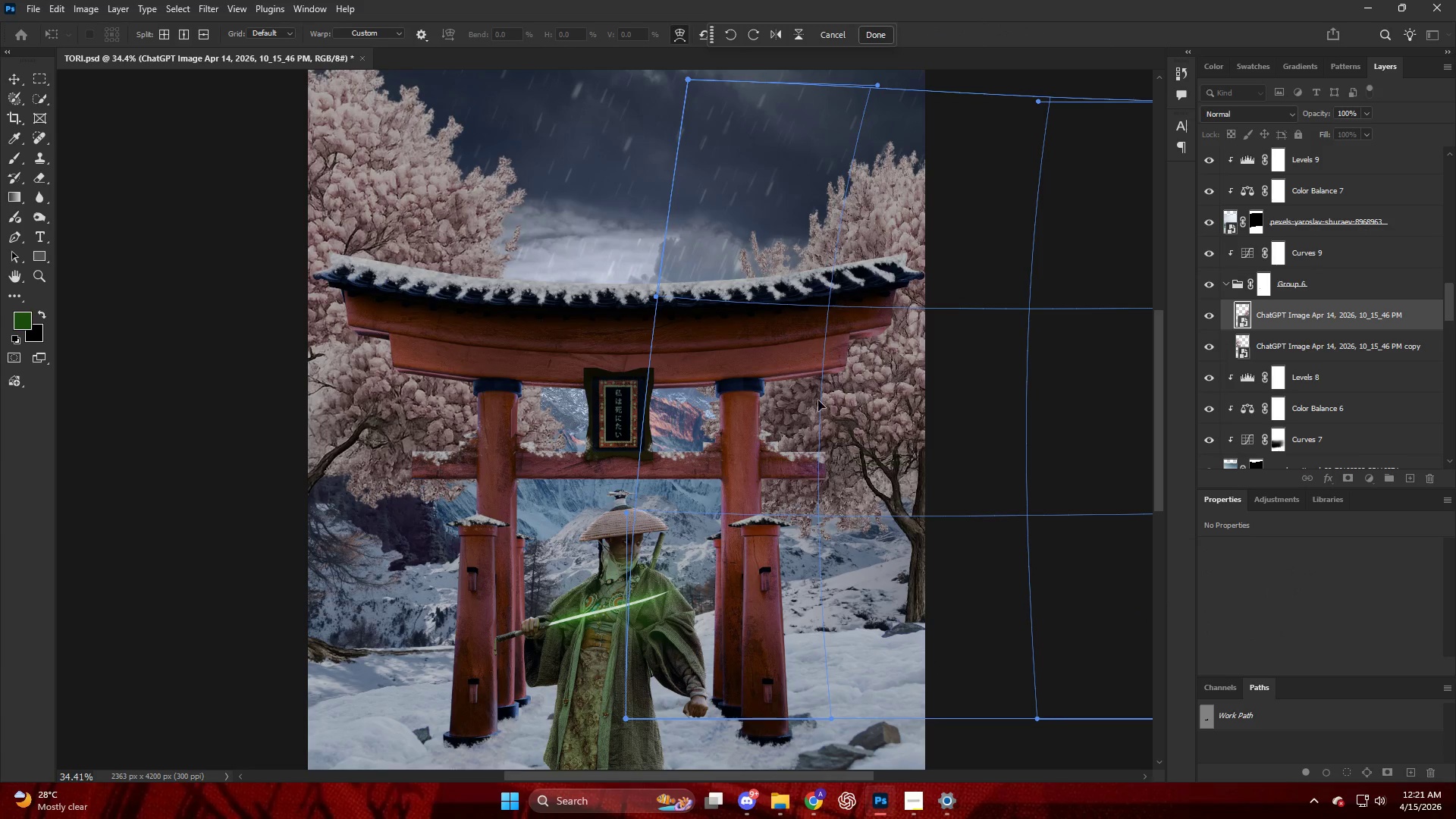 
left_click_drag(start_coordinate=[736, 292], to_coordinate=[747, 278])
 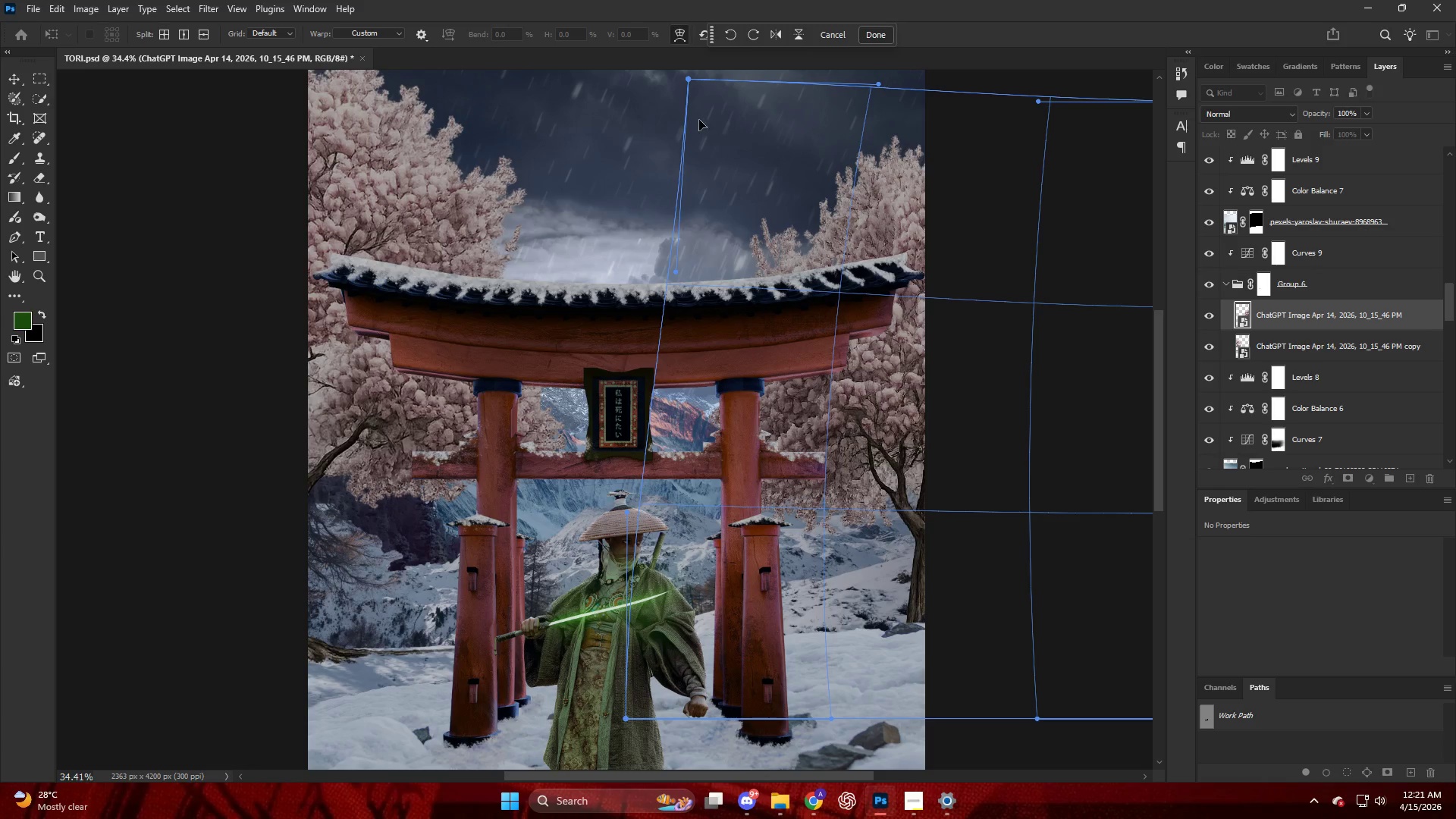 
left_click_drag(start_coordinate=[687, 80], to_coordinate=[799, 70])
 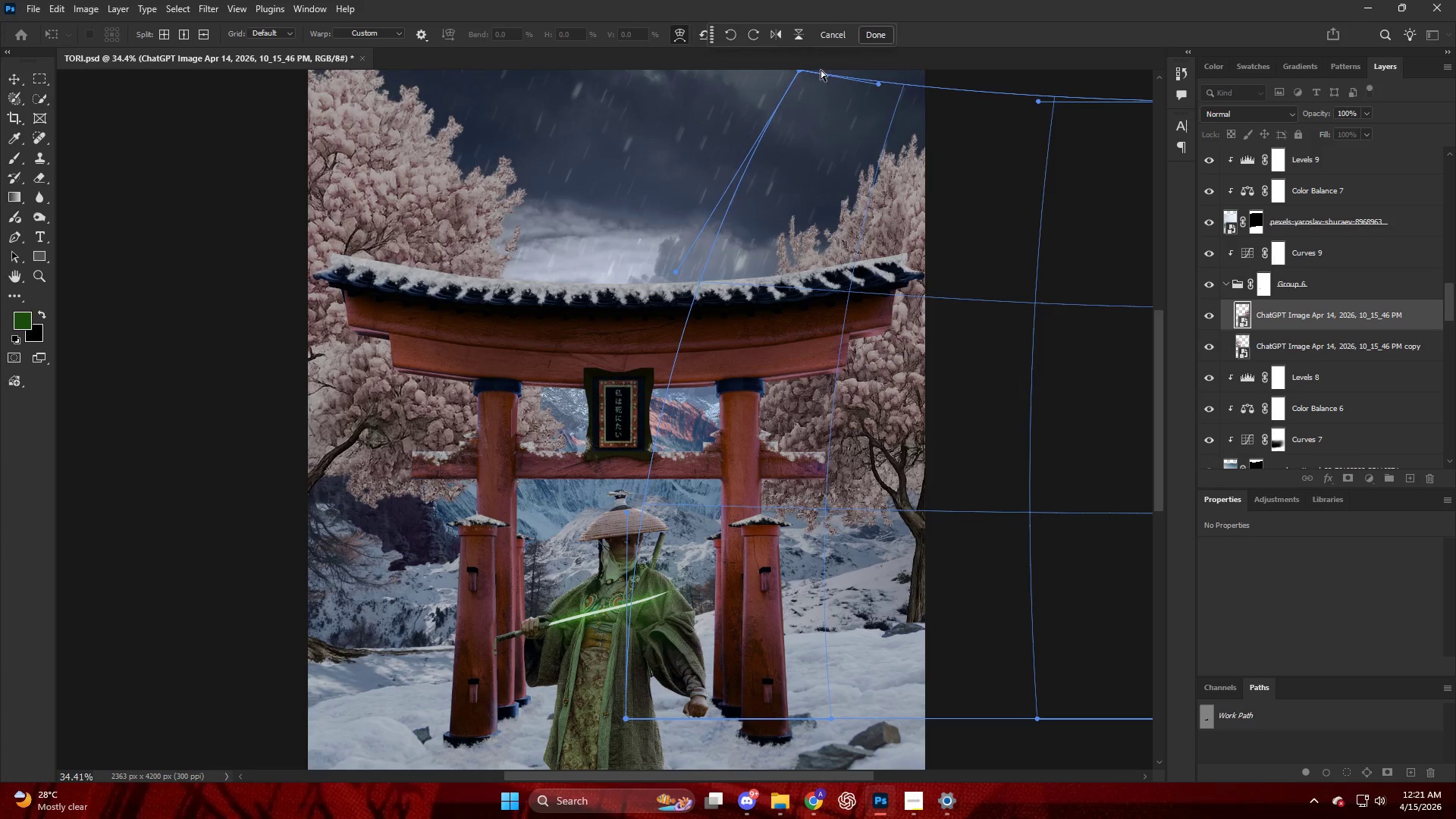 
key(NumpadEnter)
 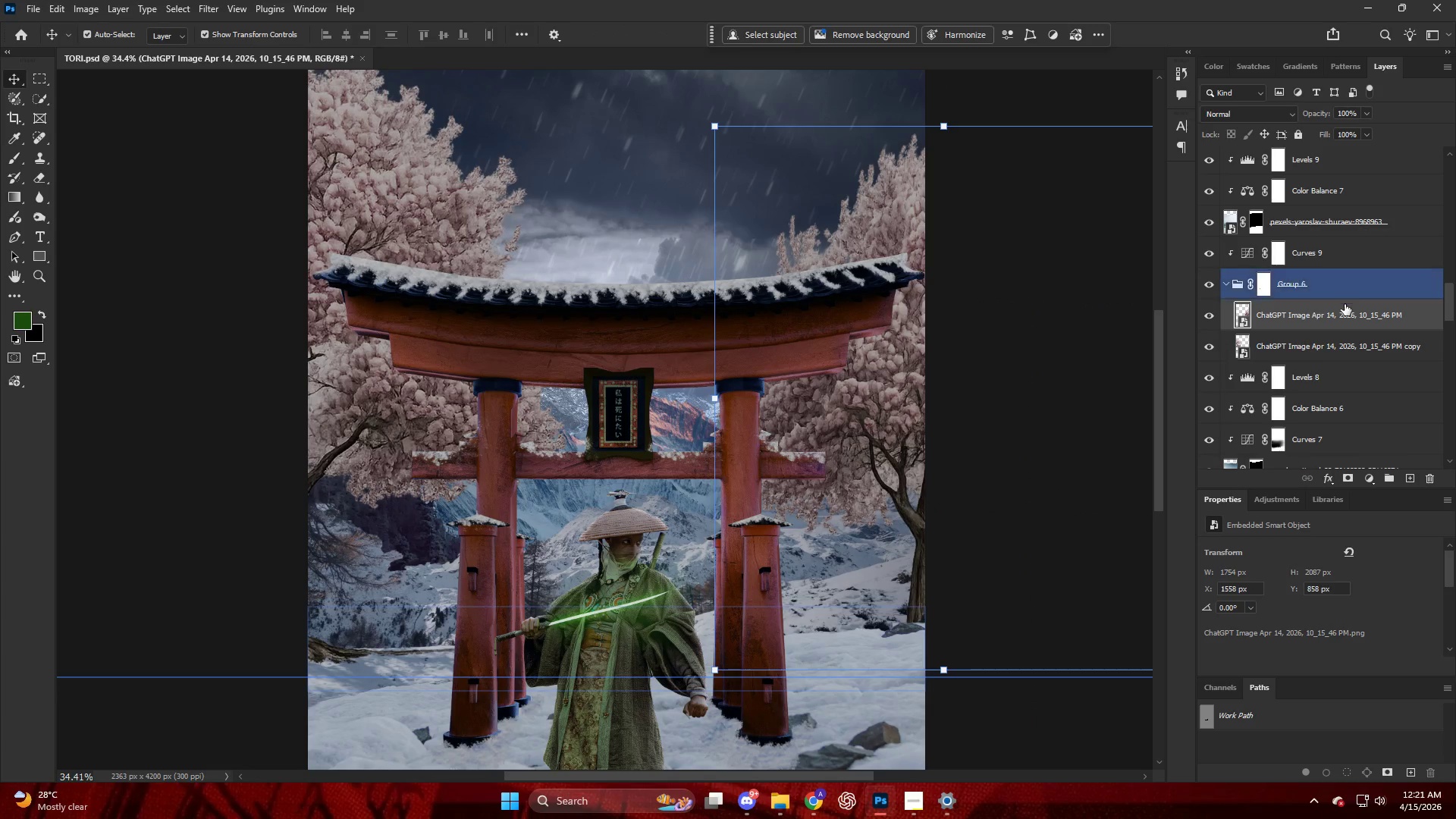 
hold_key(key=AltLeft, duration=0.33)
left_click_drag(start_coordinate=[1306, 315], to_coordinate=[1306, 310])
 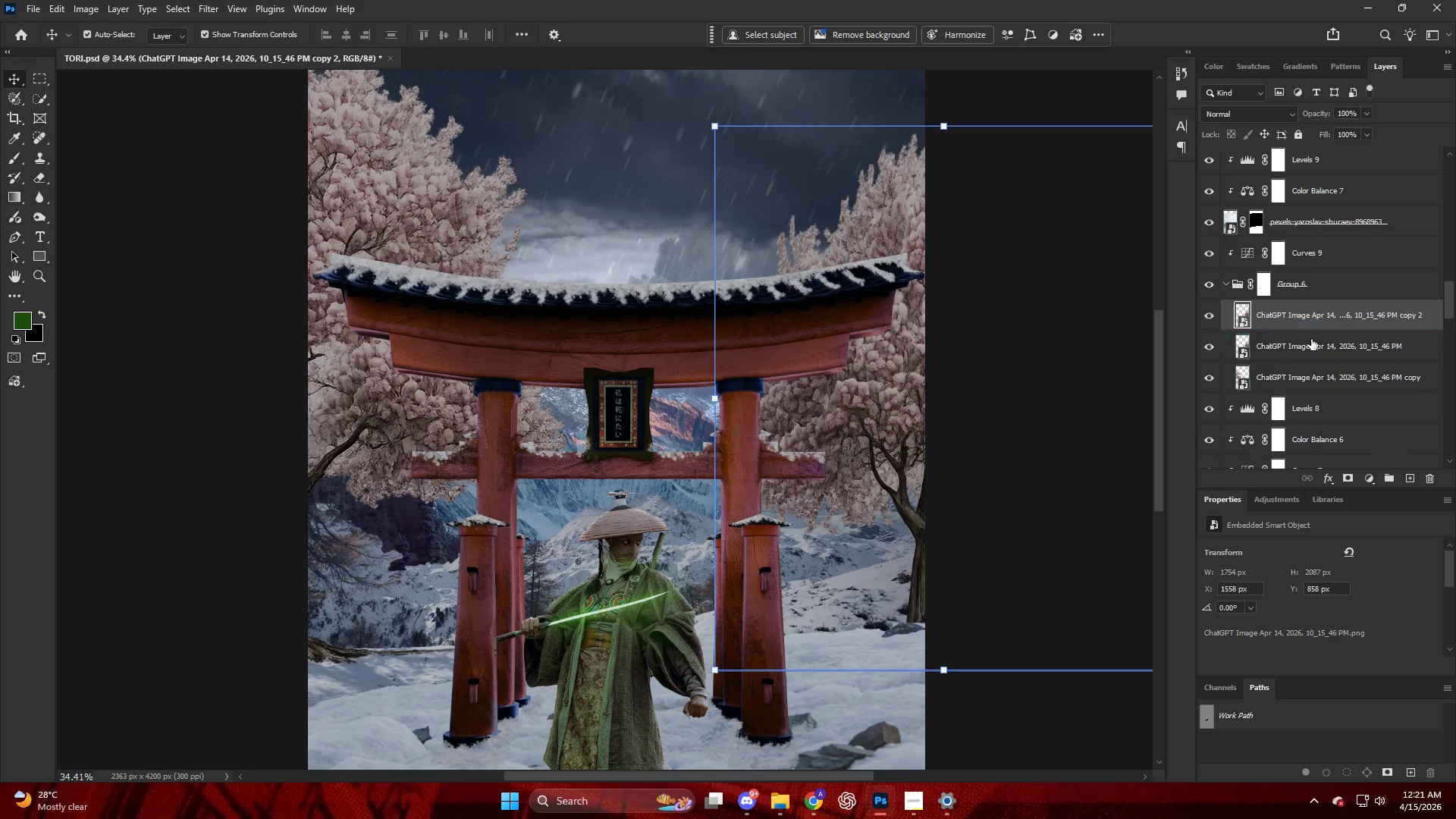 
hold_key(key=AltLeft, duration=0.75)
left_click([1316, 333])
 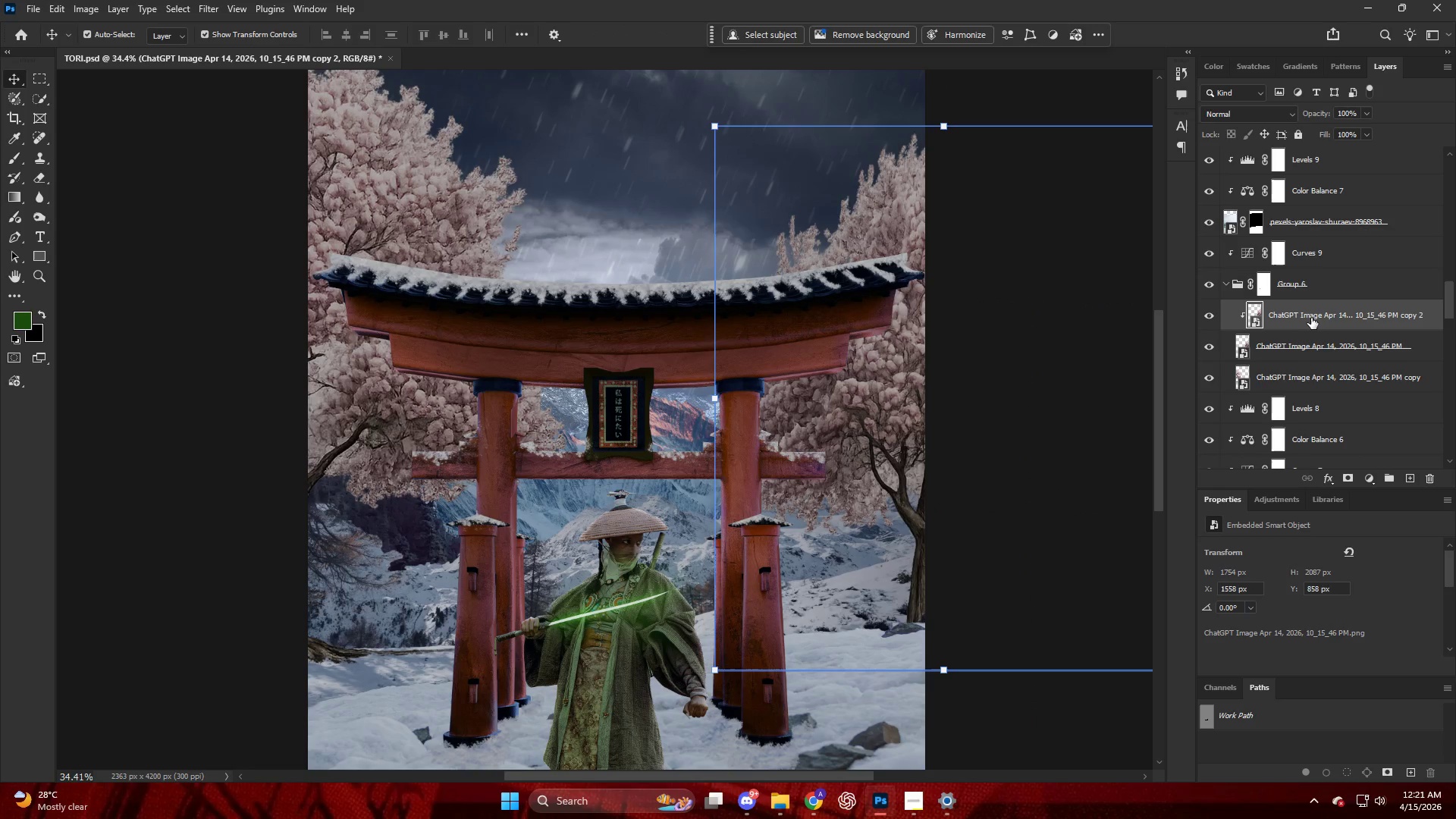 
double_click([1311, 318])
 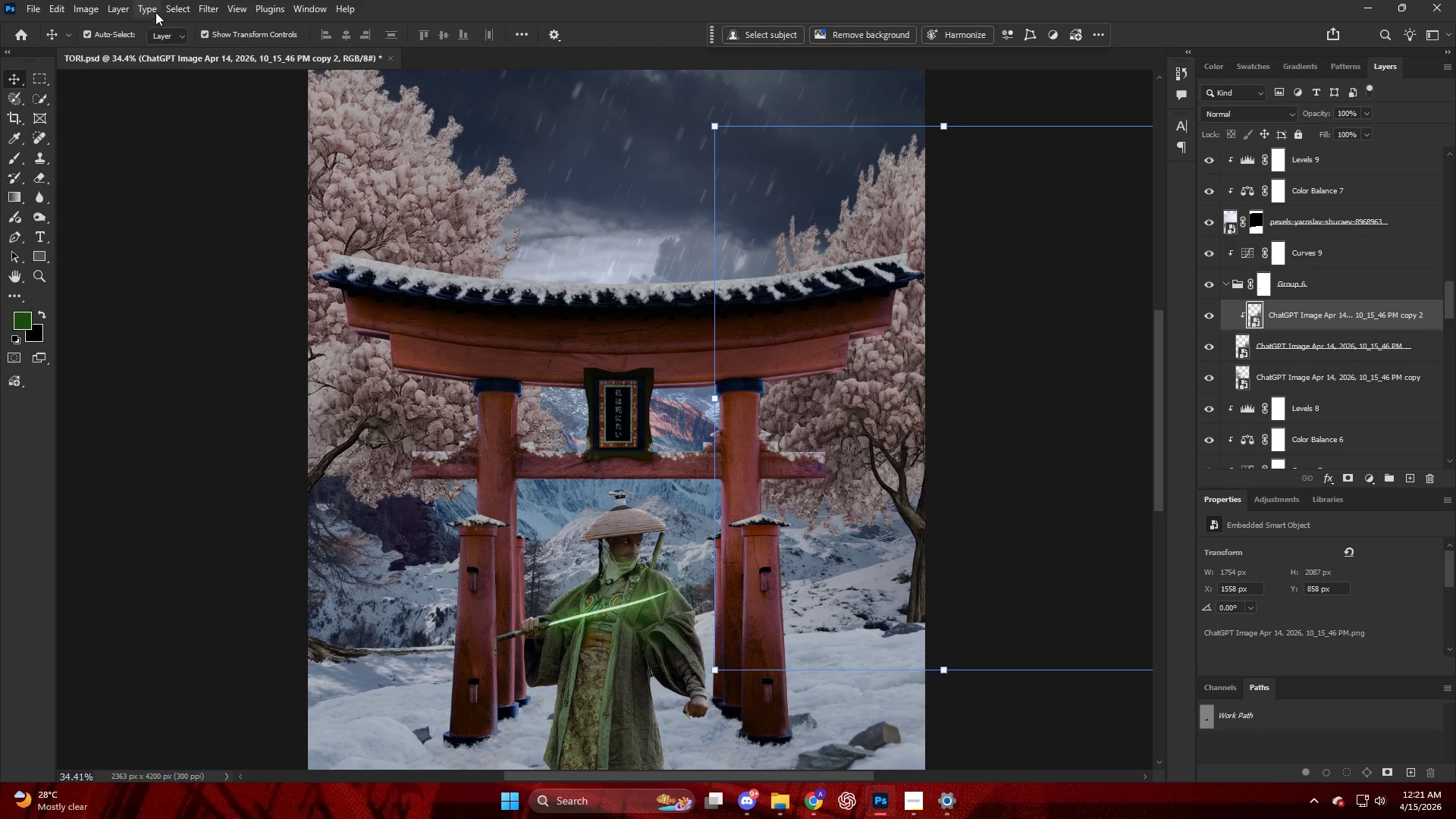 
left_click([222, 7])
 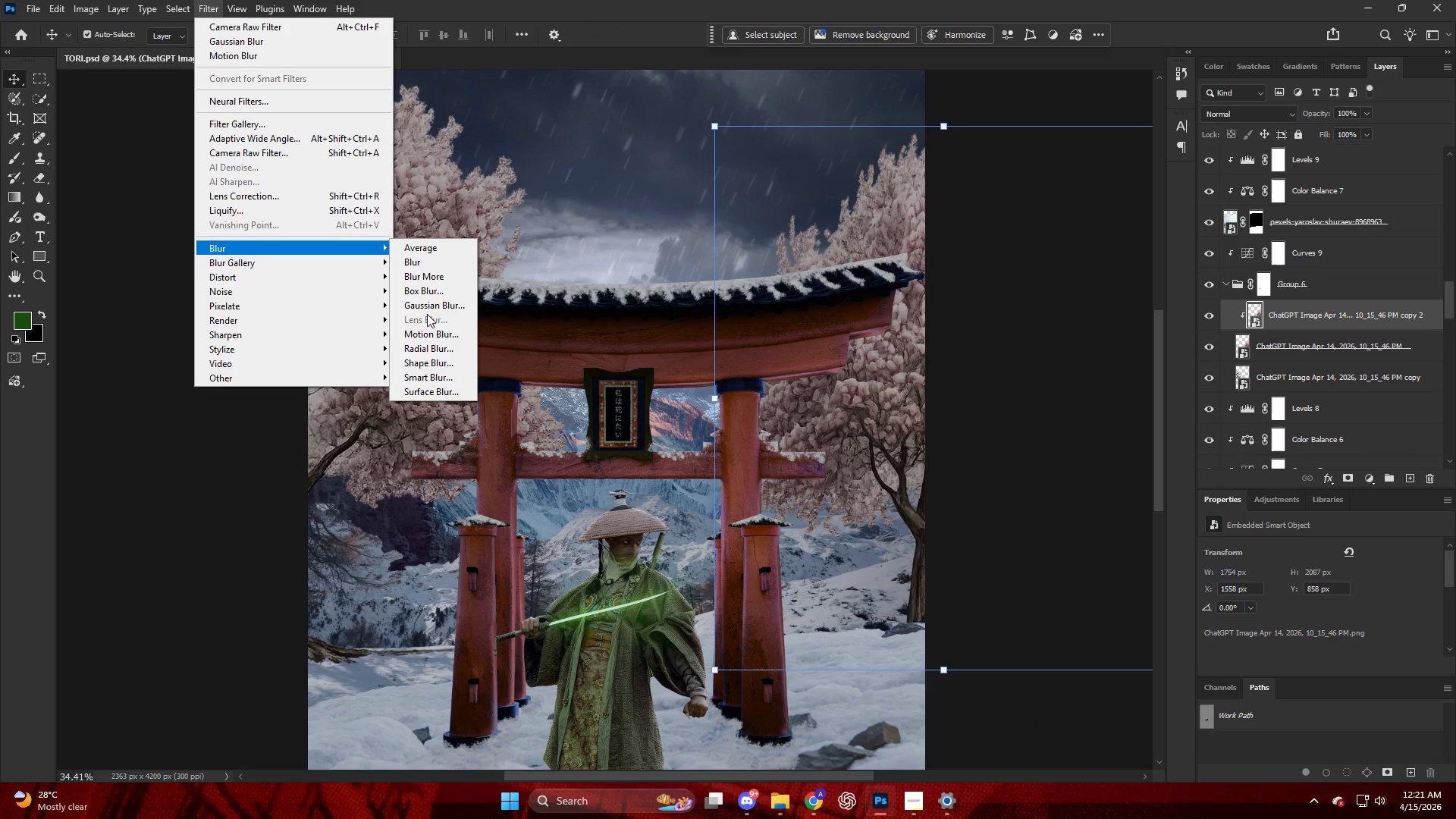 
left_click([436, 337])
 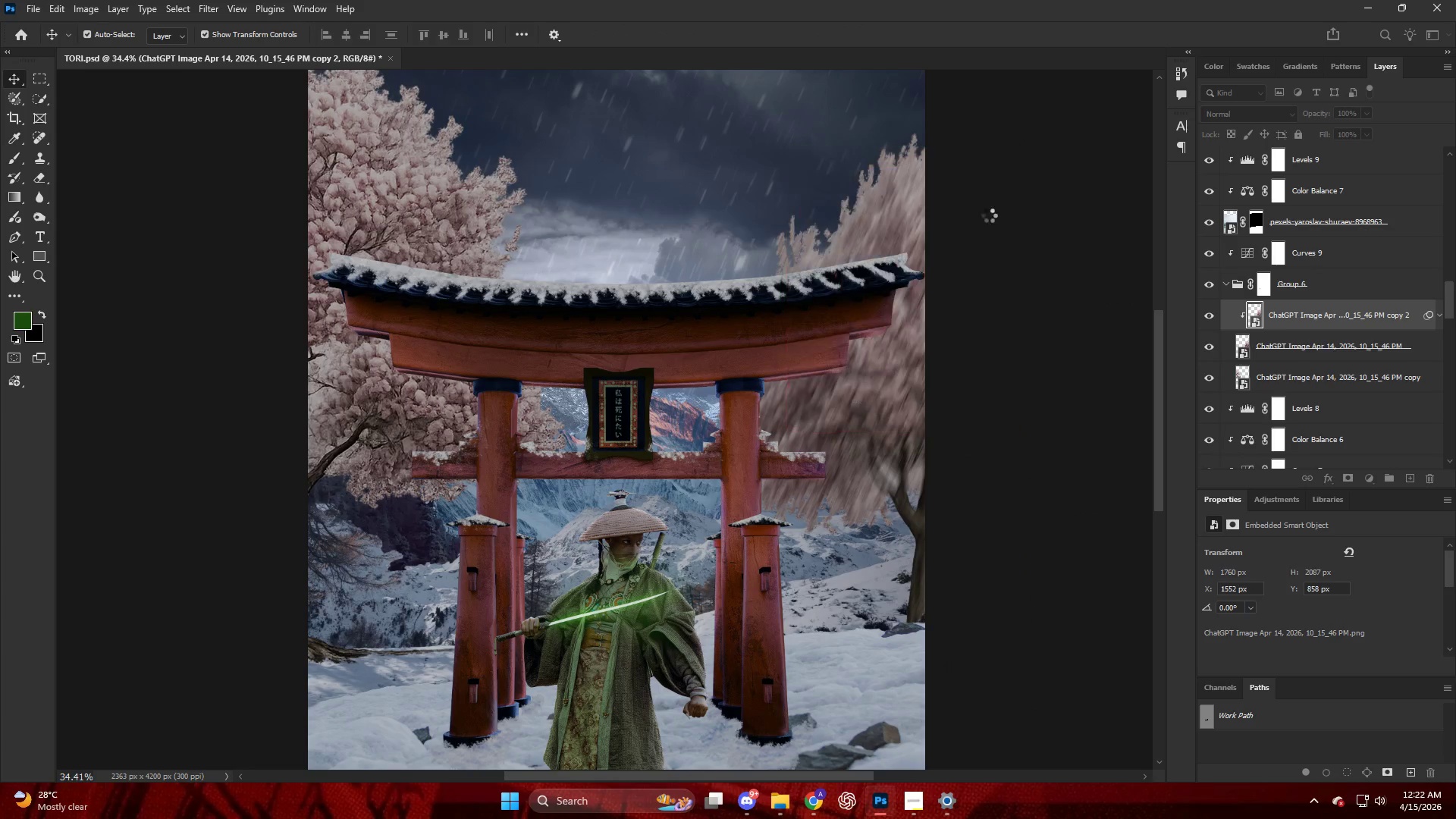 
hold_key(key=AltLeft, duration=0.81)
 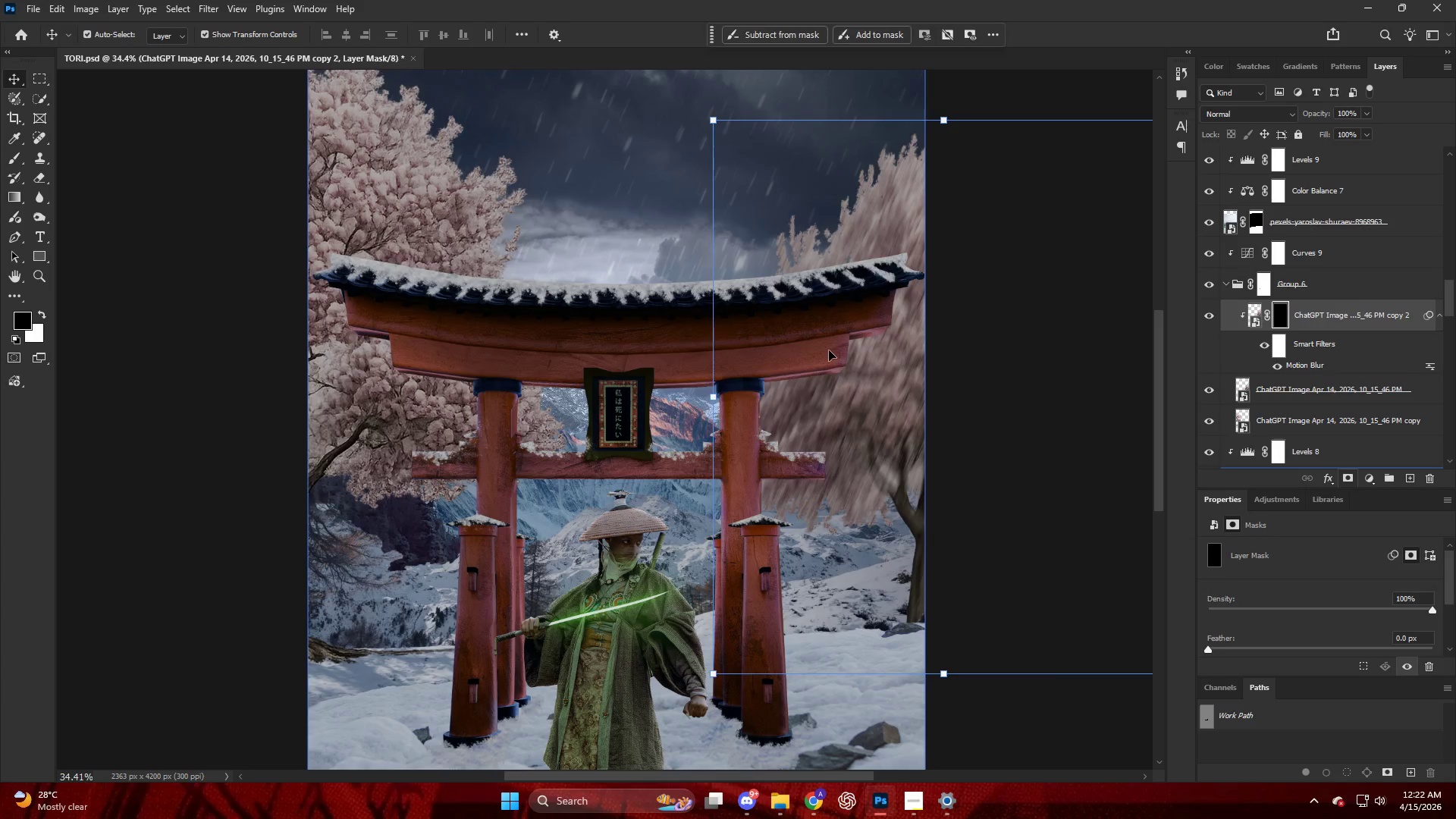 
key(B)
 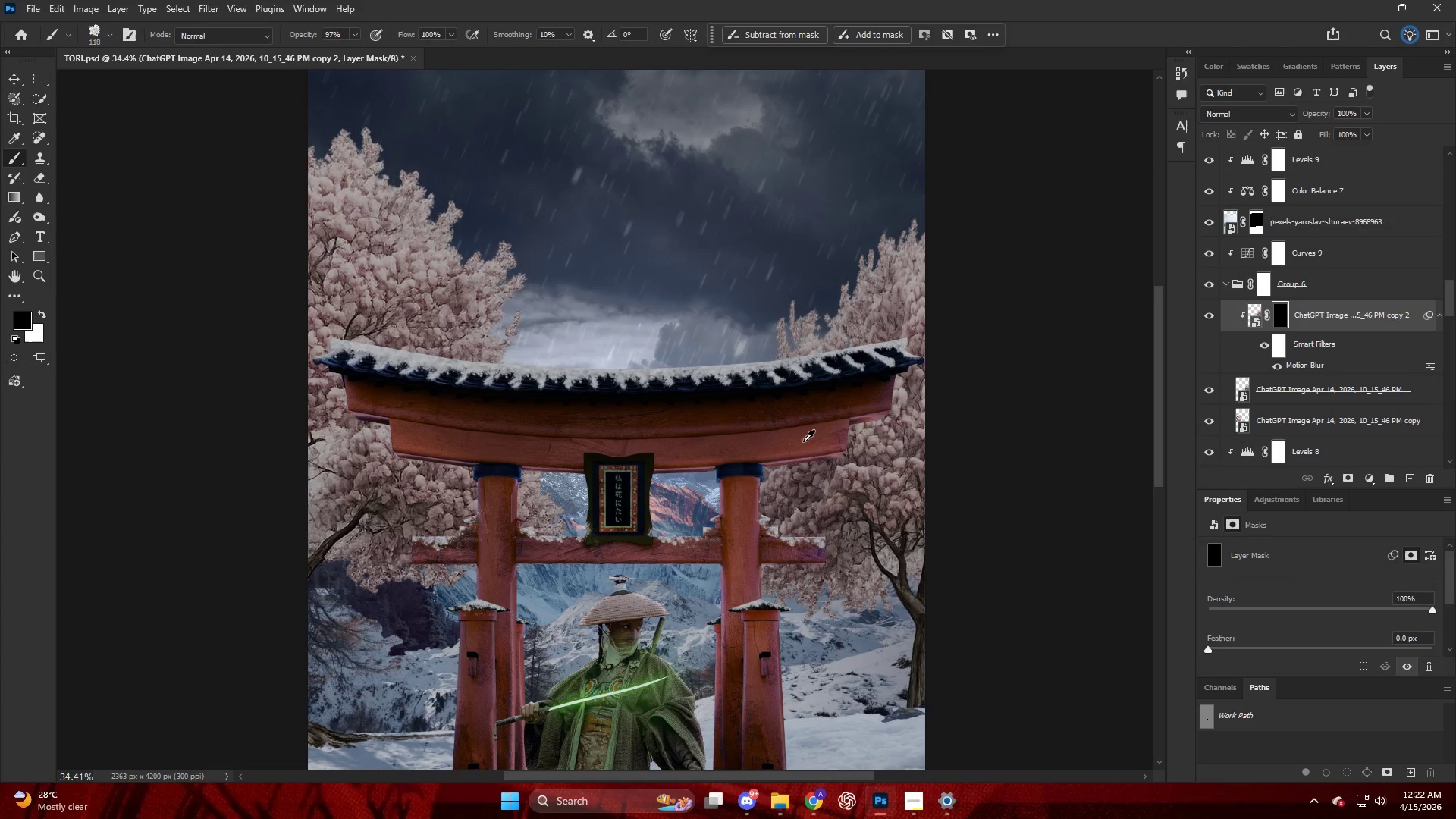 
hold_key(key=AltLeft, duration=0.33)
 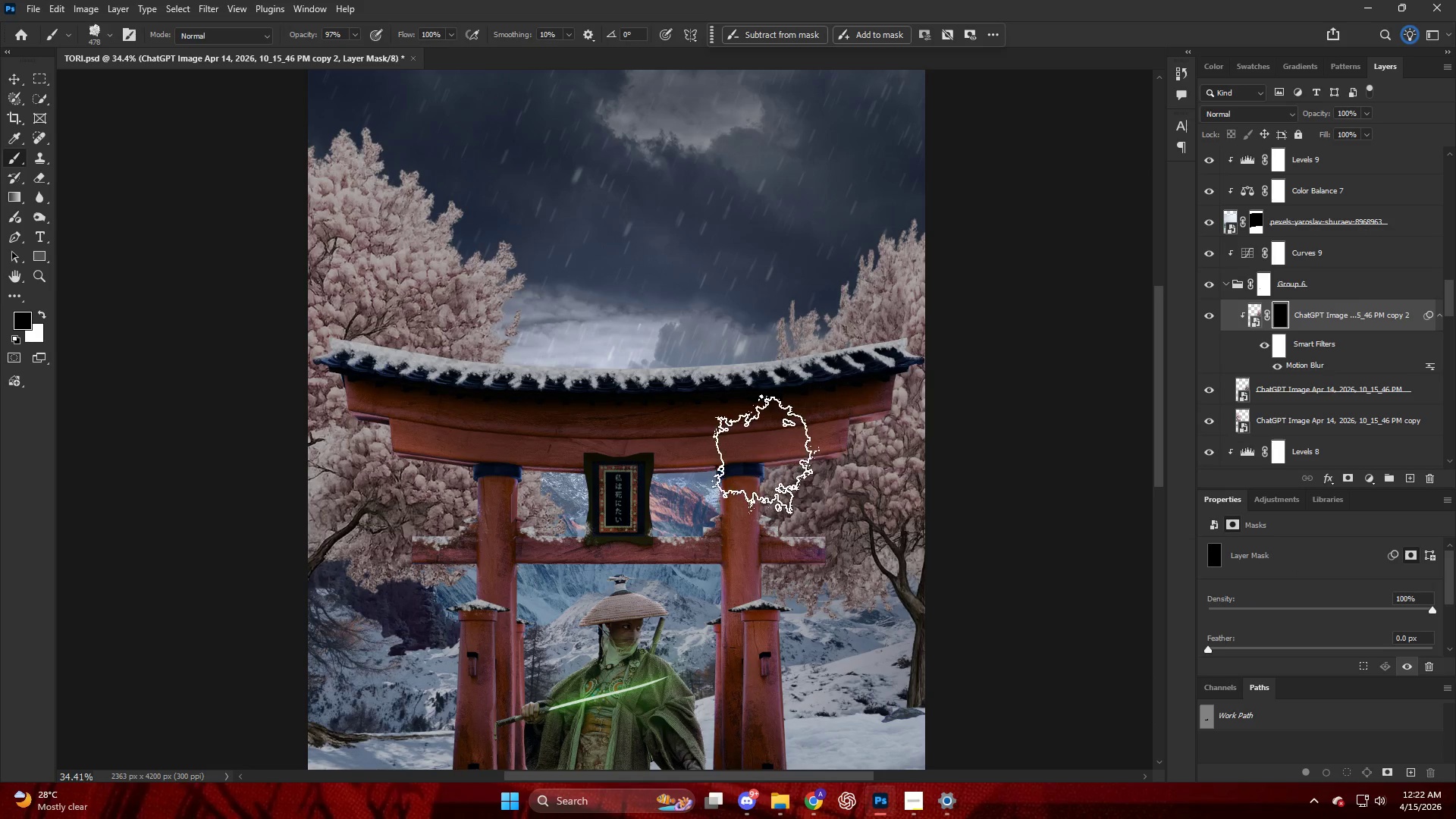 
scroll: coordinate [829, 350], scroll_direction: up, amount: 7.0
 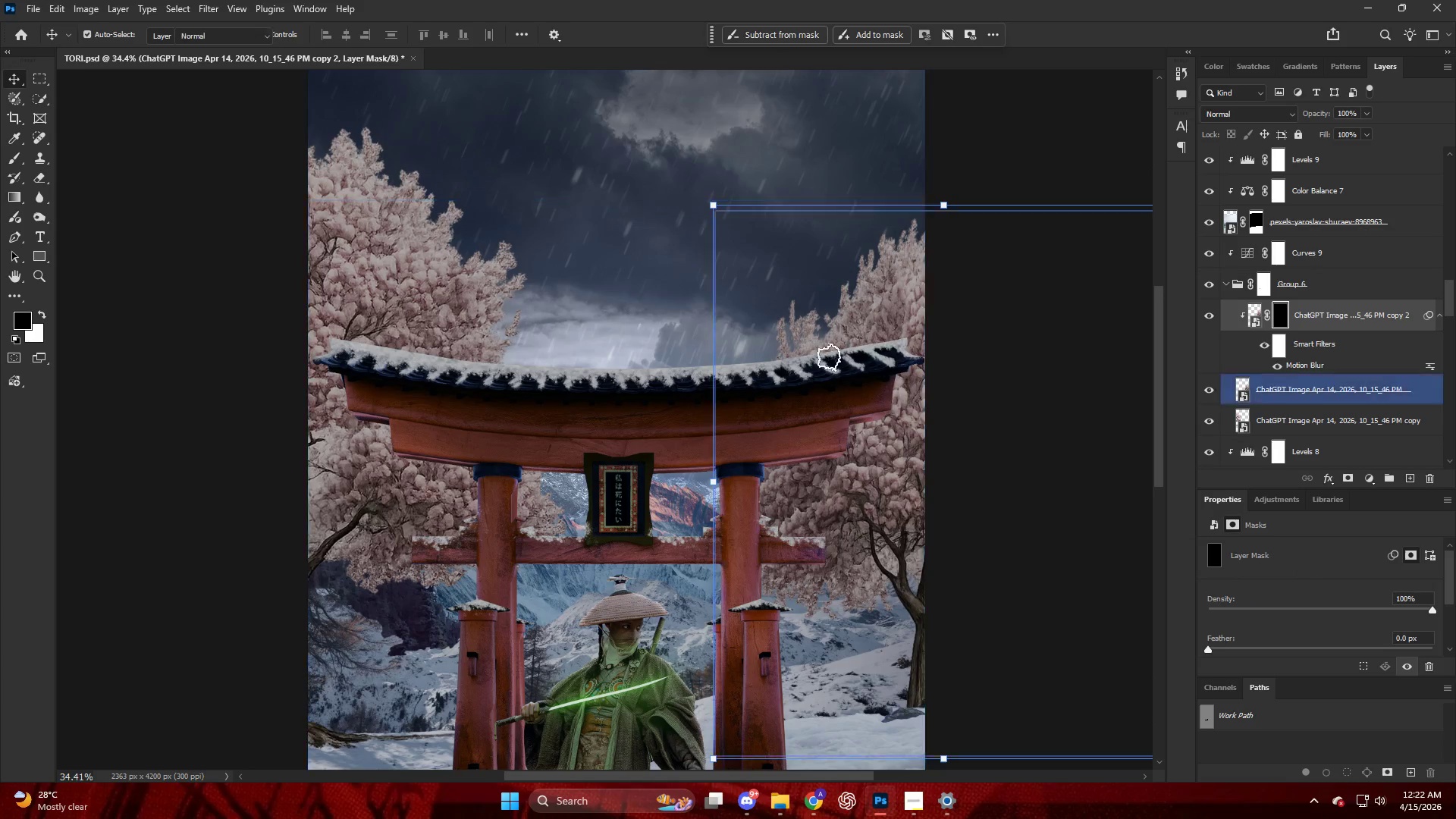 
left_click_drag(start_coordinate=[767, 453], to_coordinate=[1068, 100])
 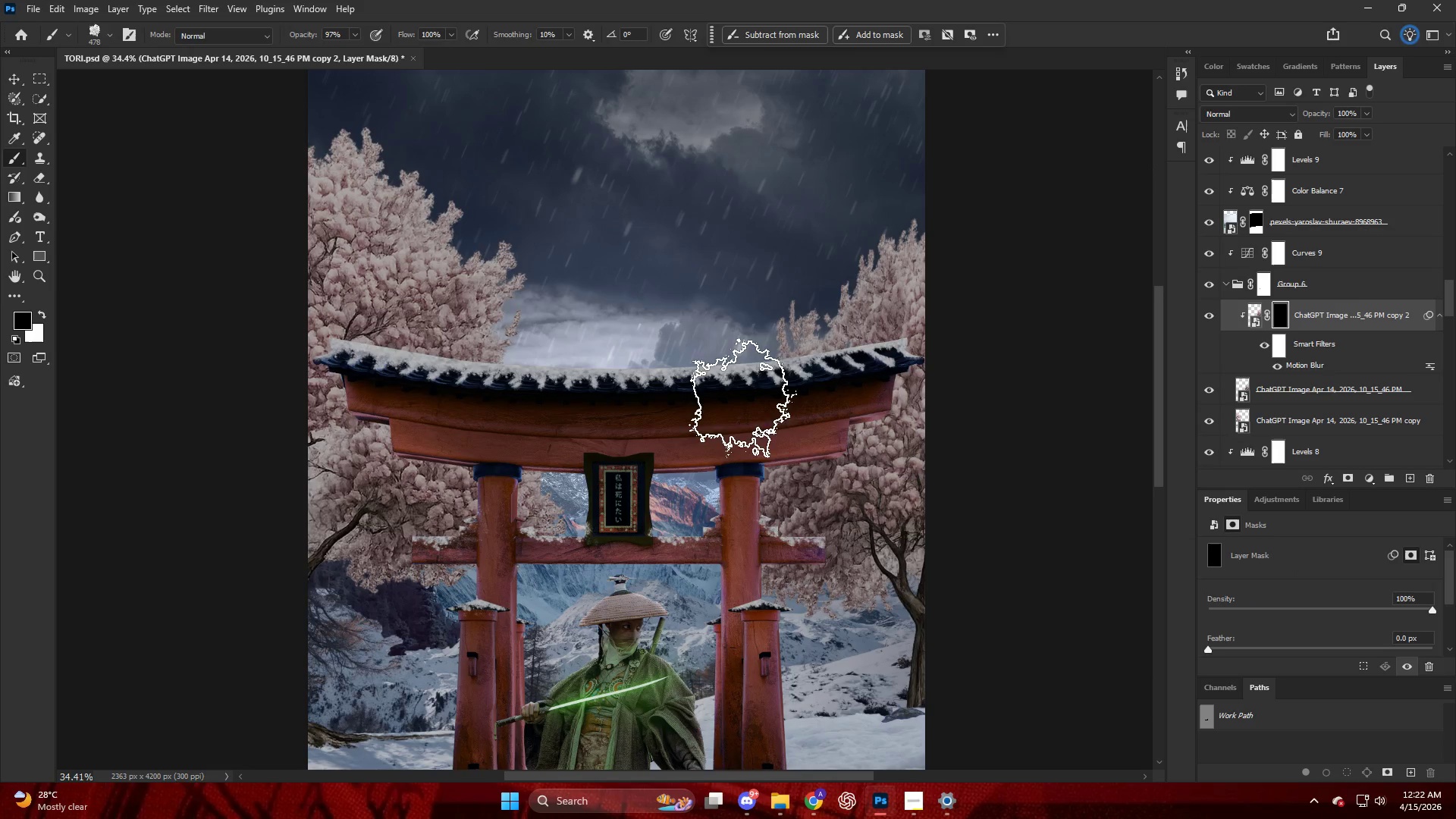 
key(Alt+AltLeft)
 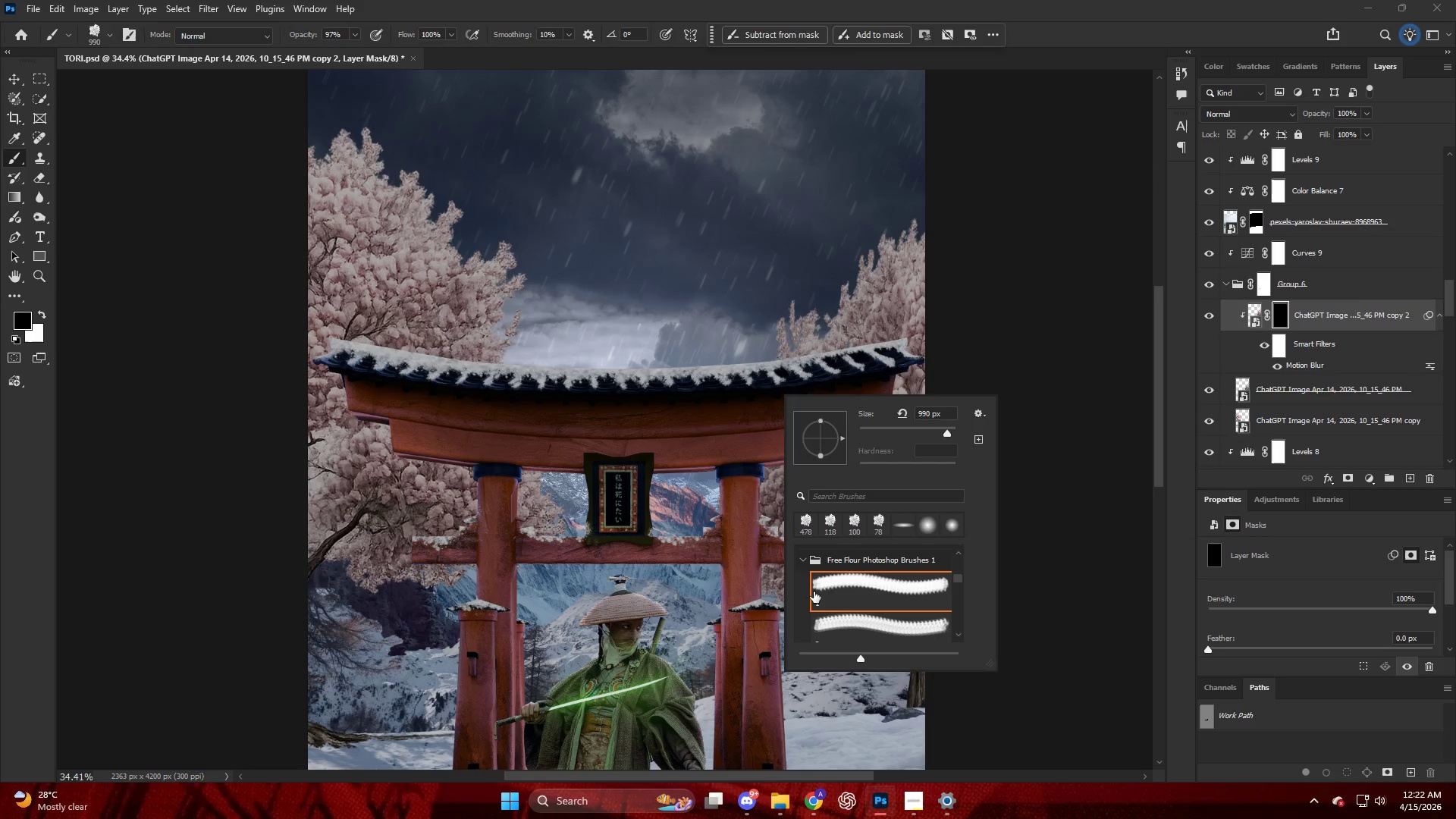 
left_click([803, 563])
 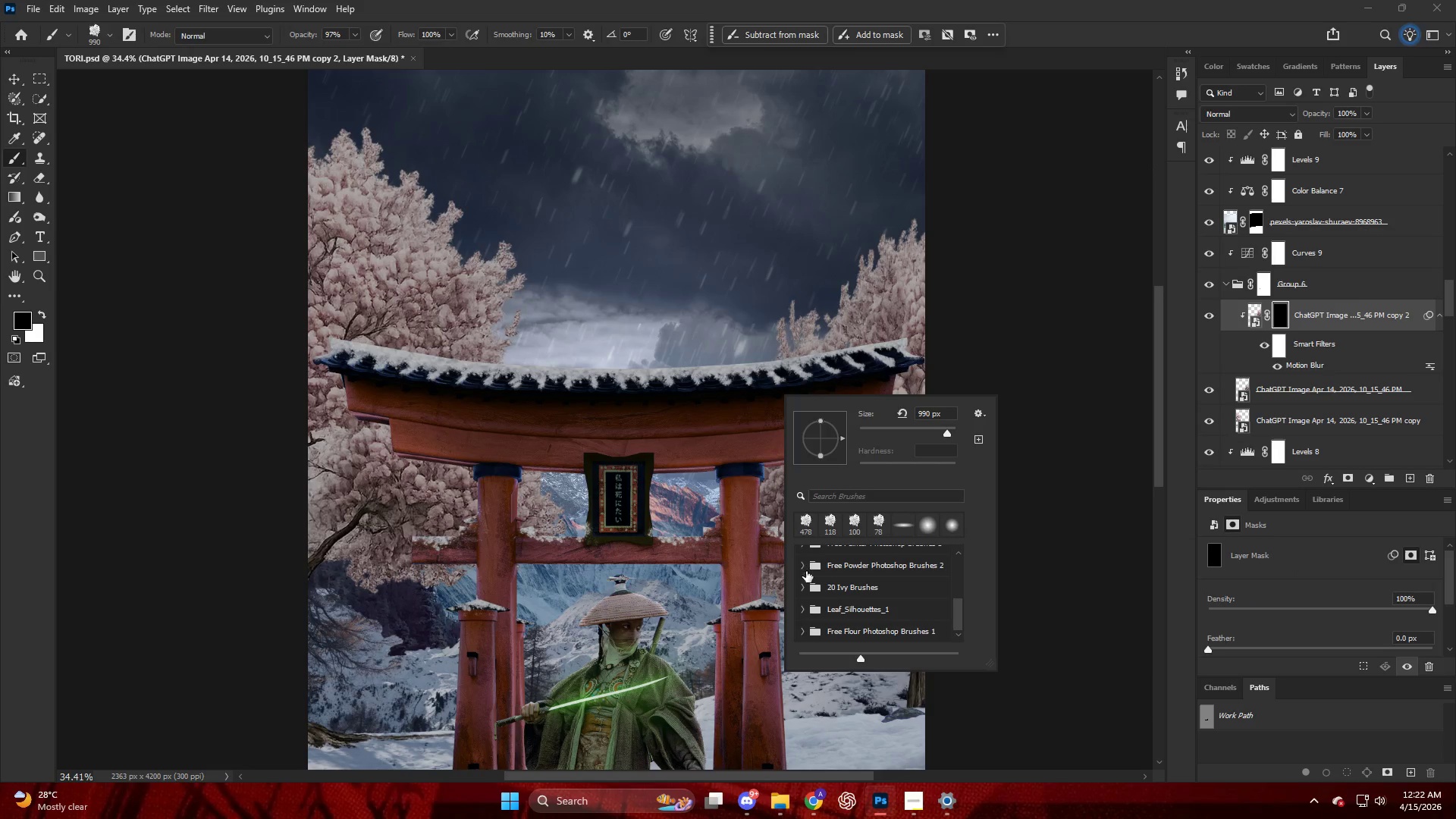 
scroll: coordinate [806, 573], scroll_direction: up, amount: 9.0
 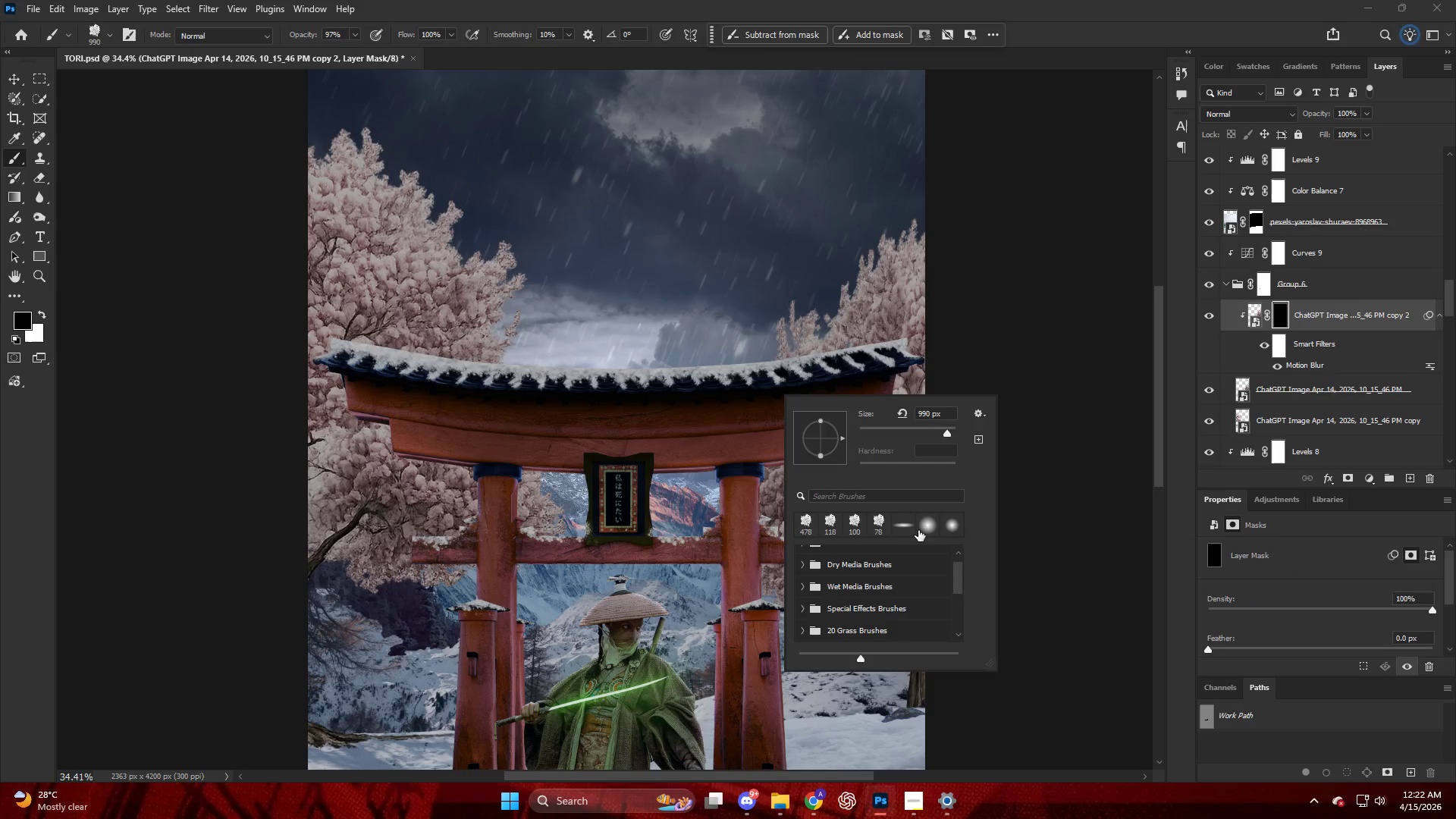 
left_click([920, 528])
 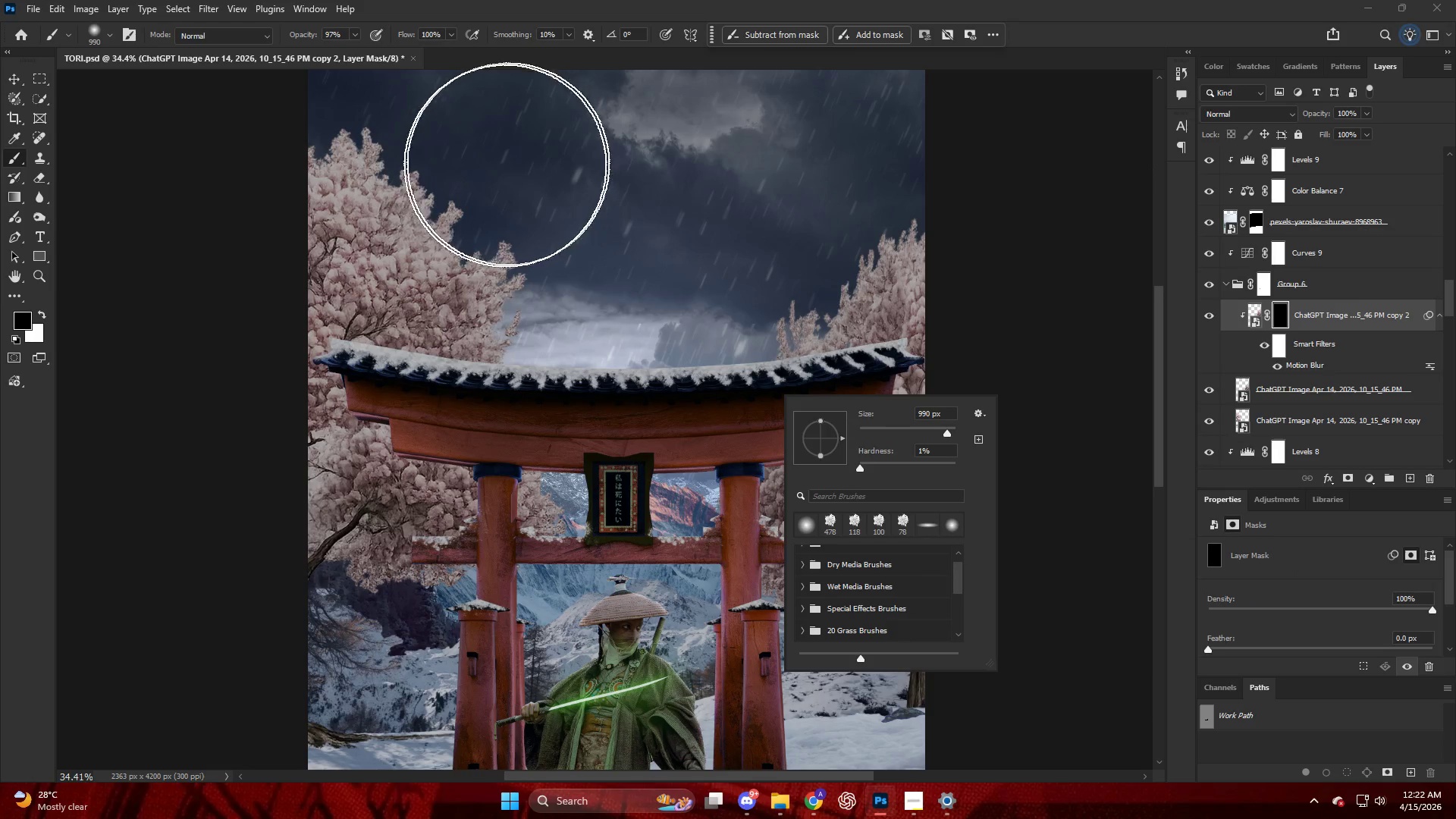 
hold_key(key=AltLeft, duration=0.34)
 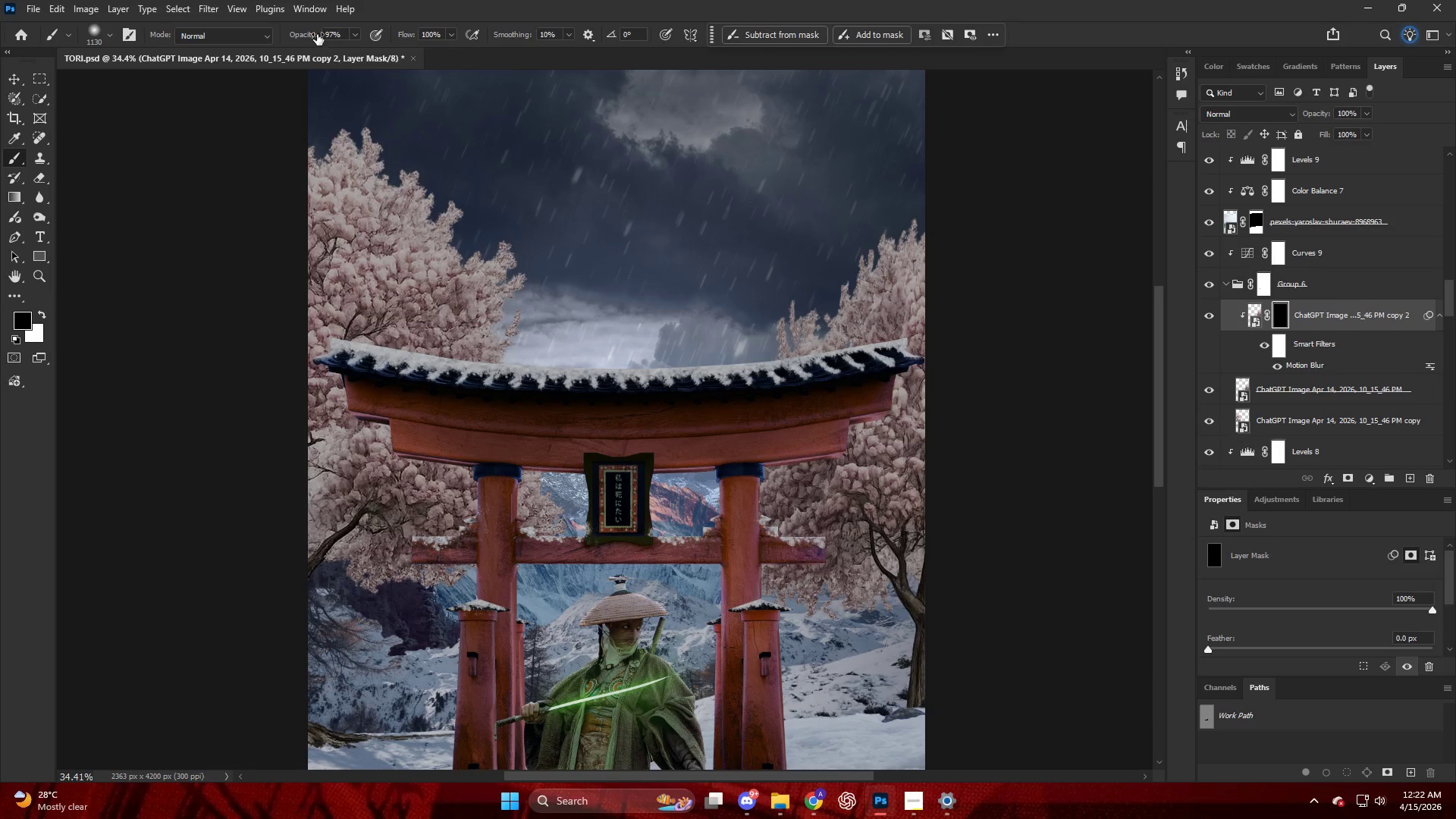 
left_click_drag(start_coordinate=[311, 33], to_coordinate=[580, 111])
 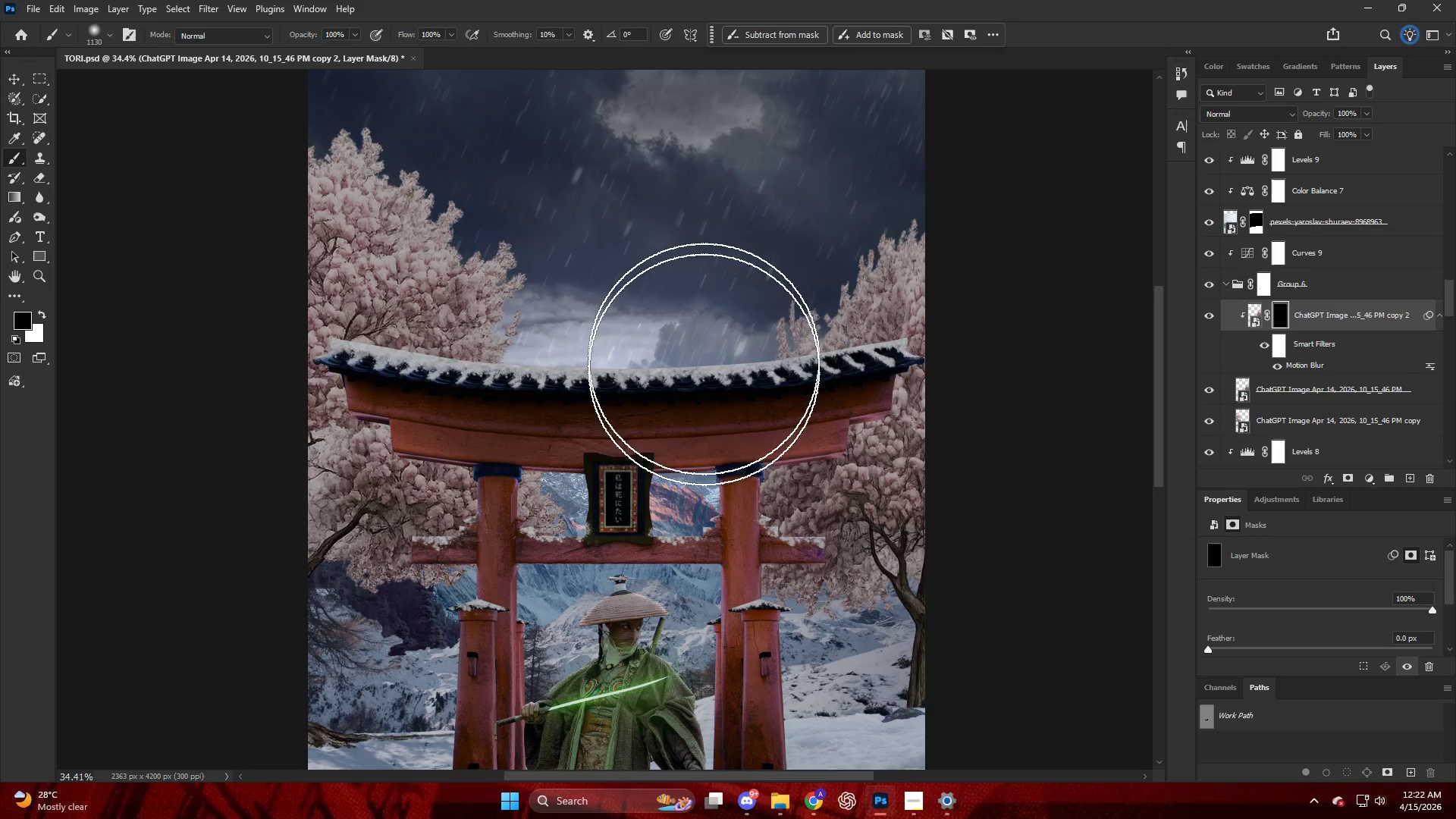 
key(X)
 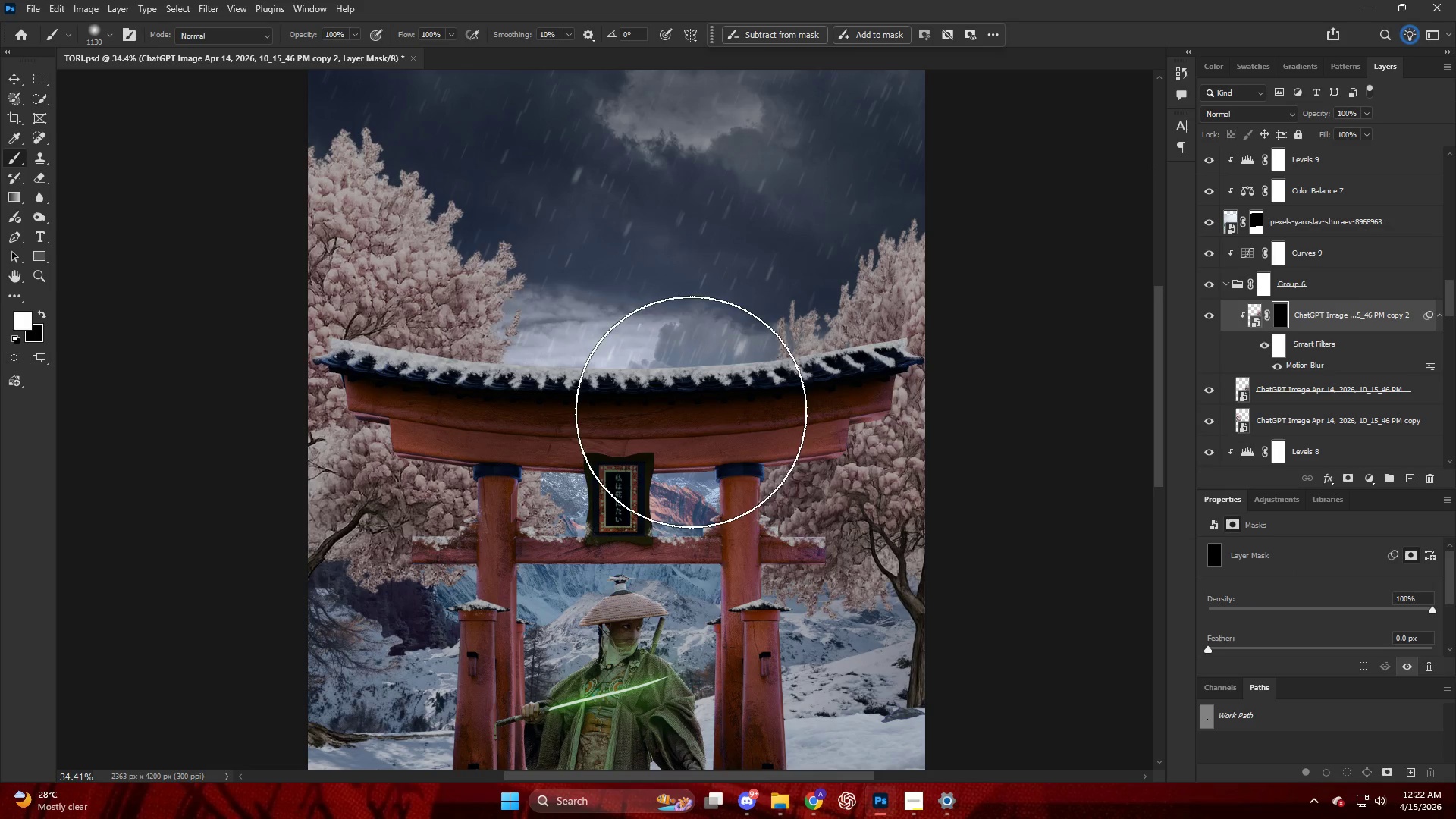 
left_click_drag(start_coordinate=[694, 412], to_coordinate=[1088, 86])
 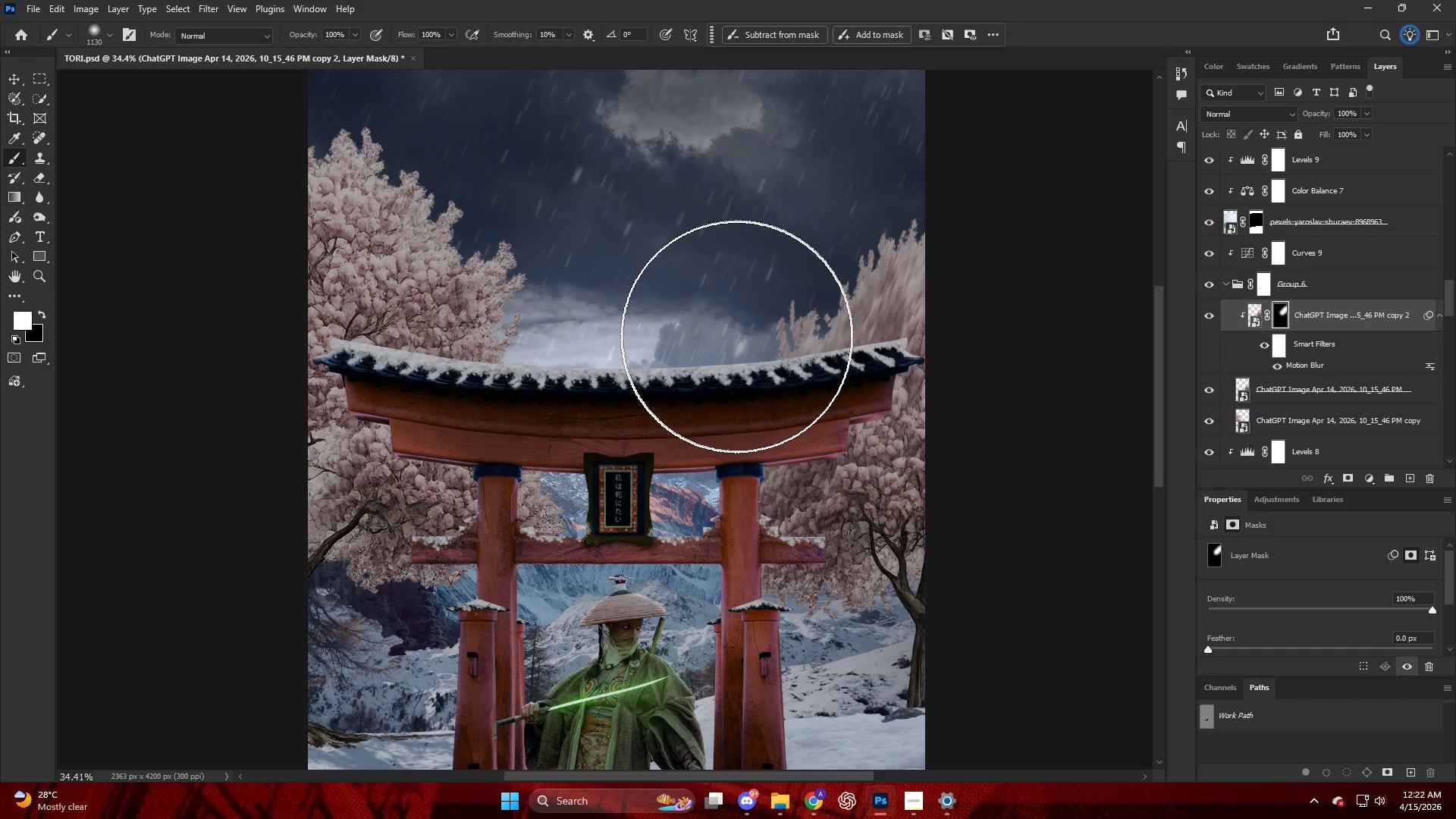 
key(Control+ControlLeft)
 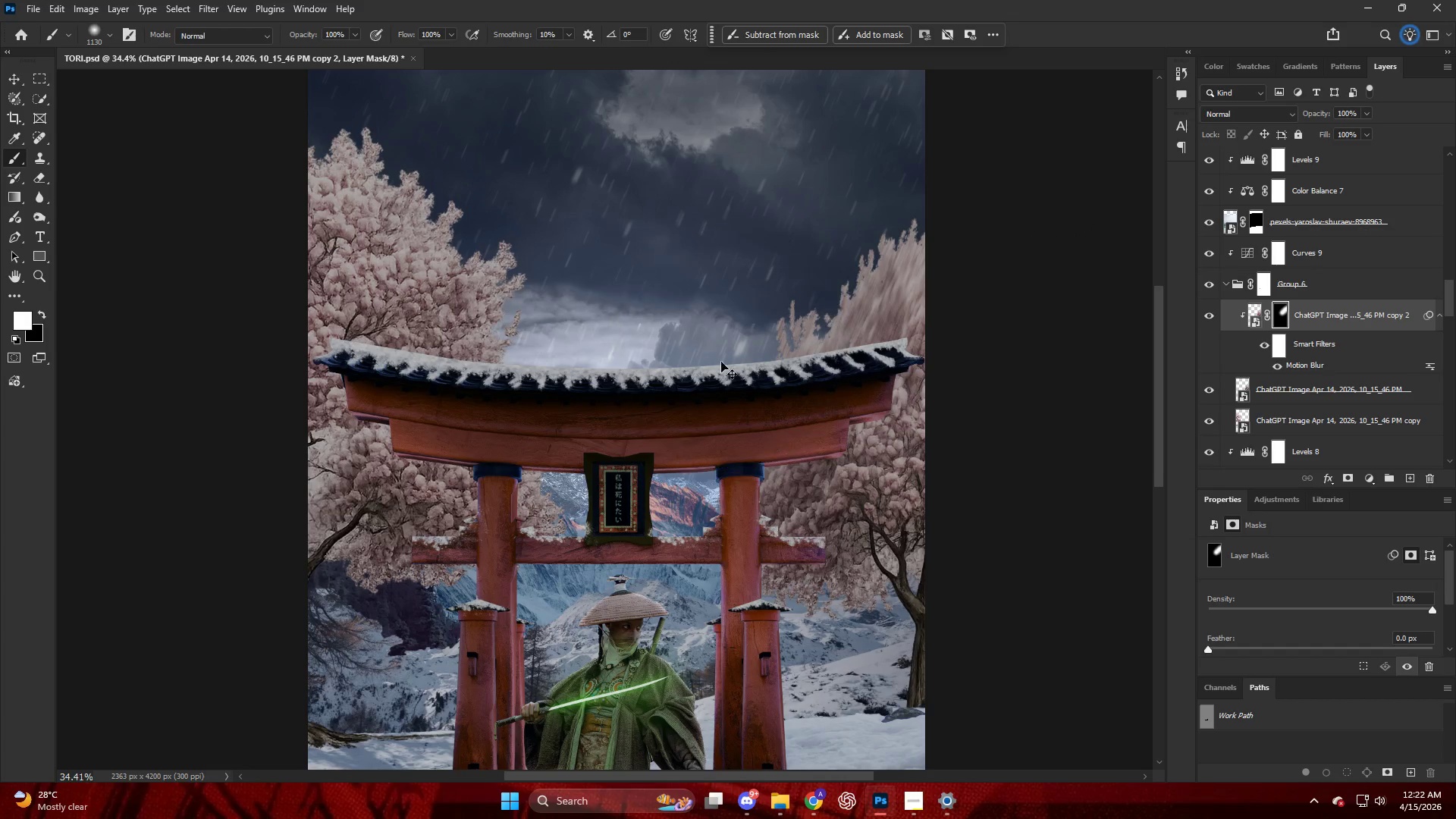 
key(Control+Z)
 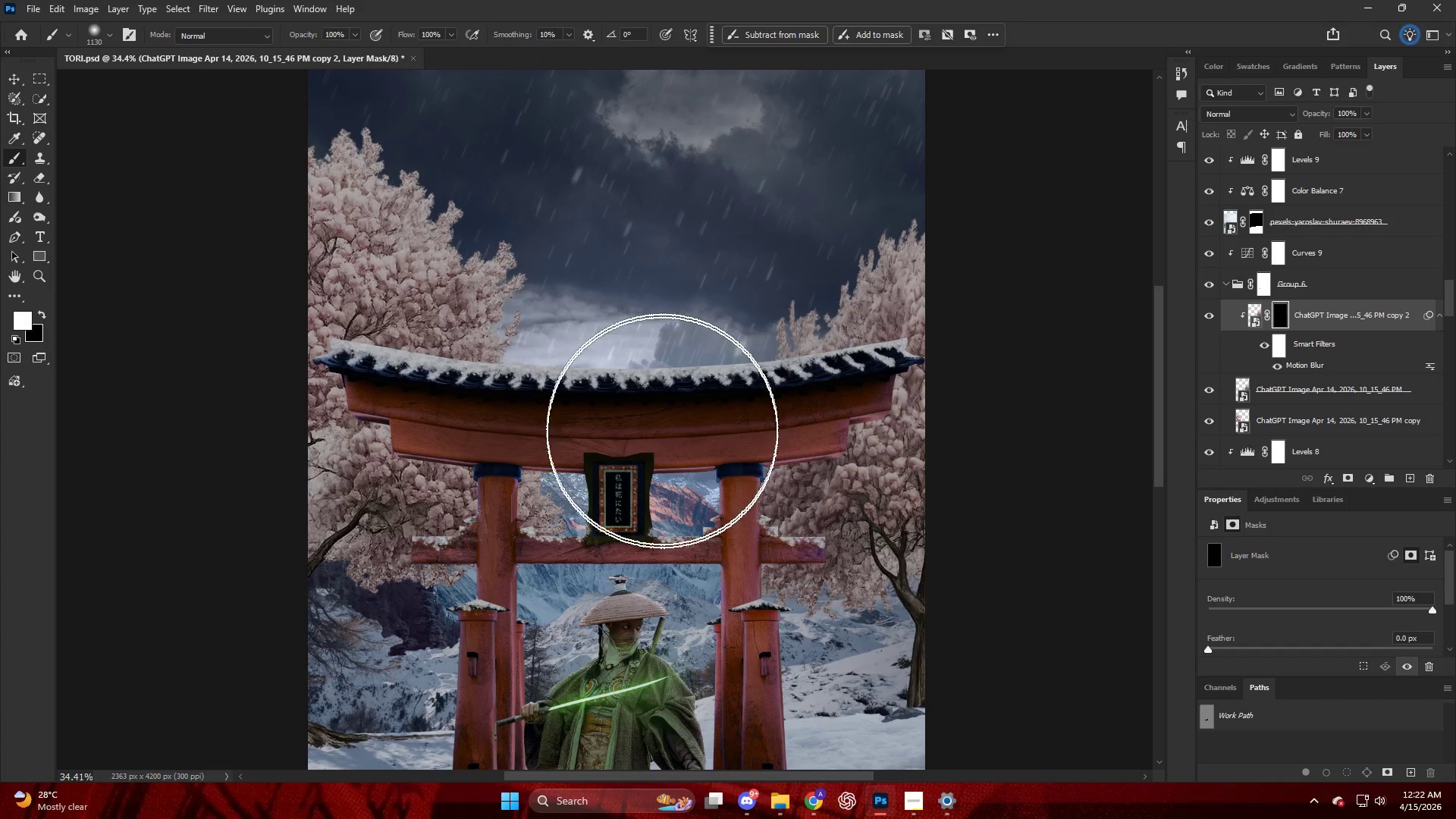 
key(Alt+AltLeft)
 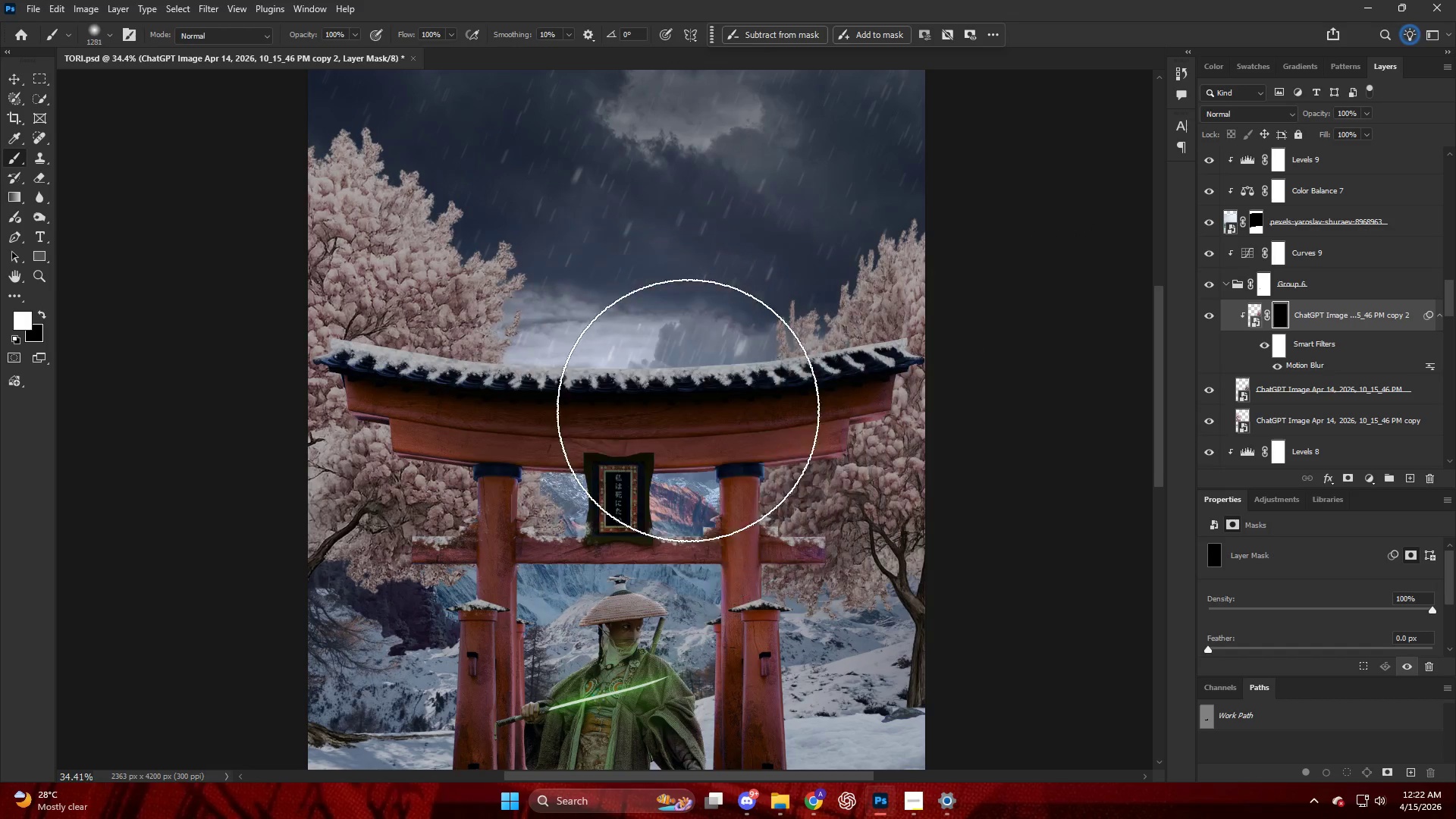 
left_click_drag(start_coordinate=[708, 335], to_coordinate=[815, 125])
 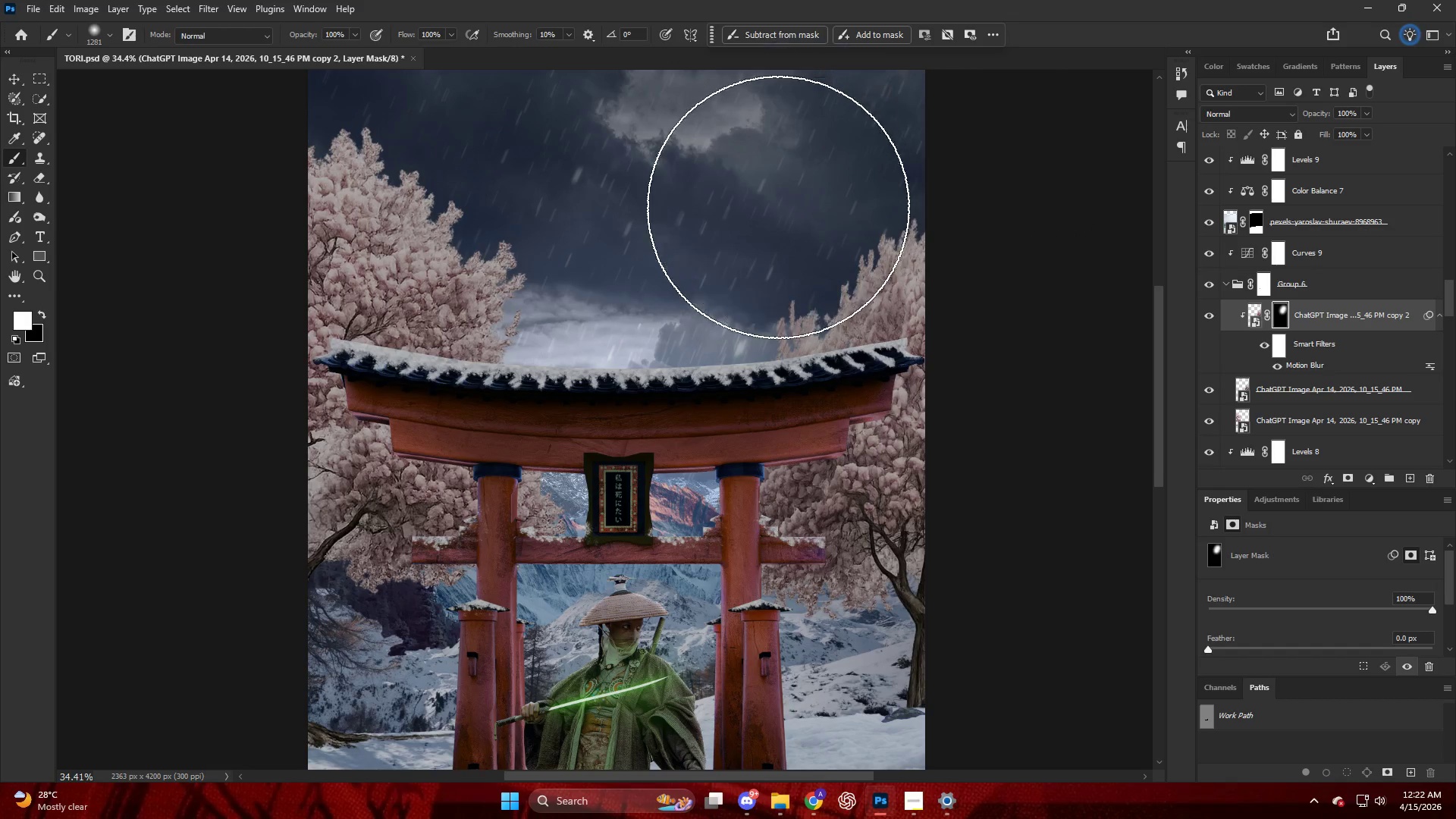 
key(Alt+AltLeft)
 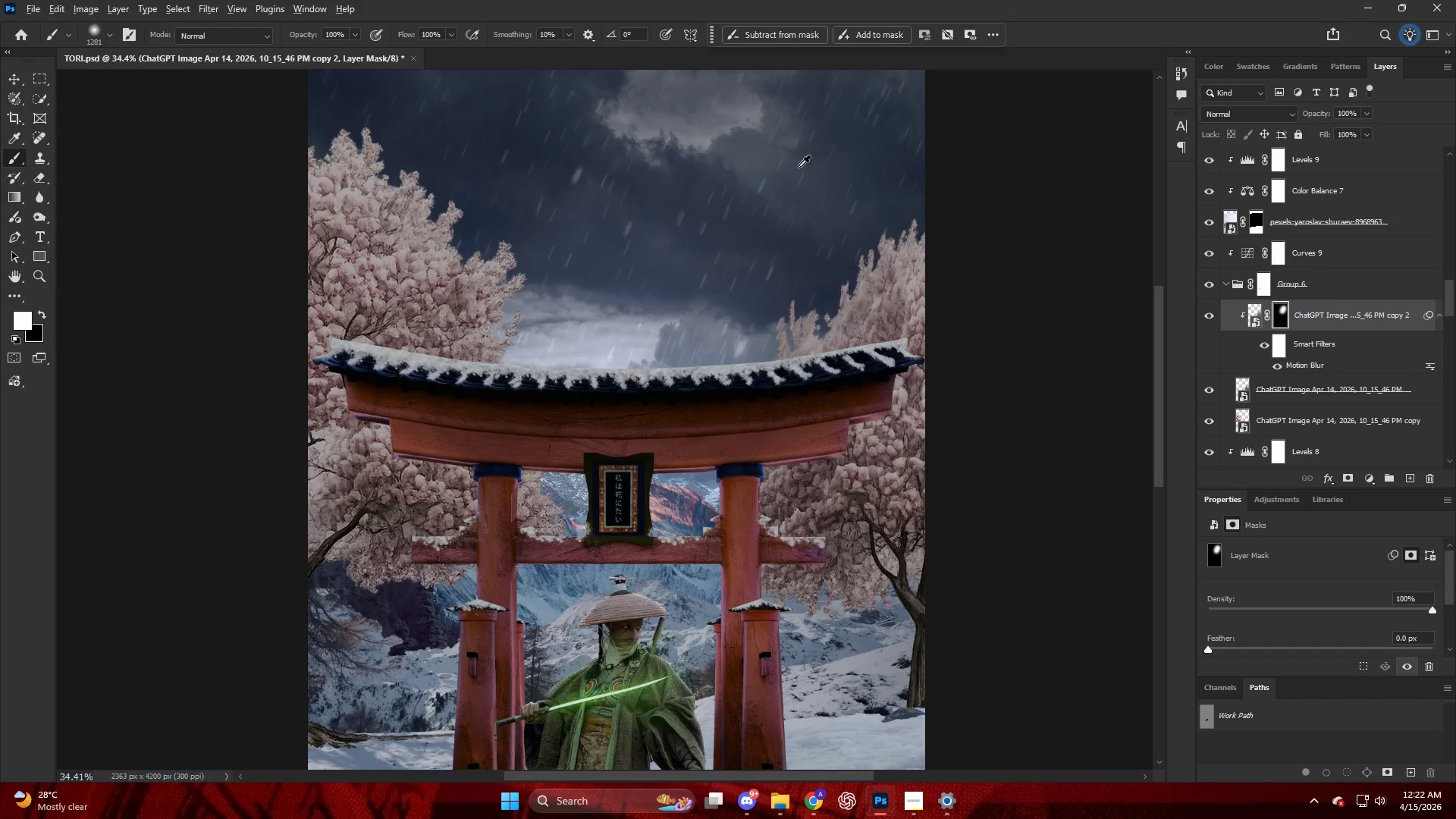 
scroll: coordinate [799, 168], scroll_direction: down, amount: 5.0
 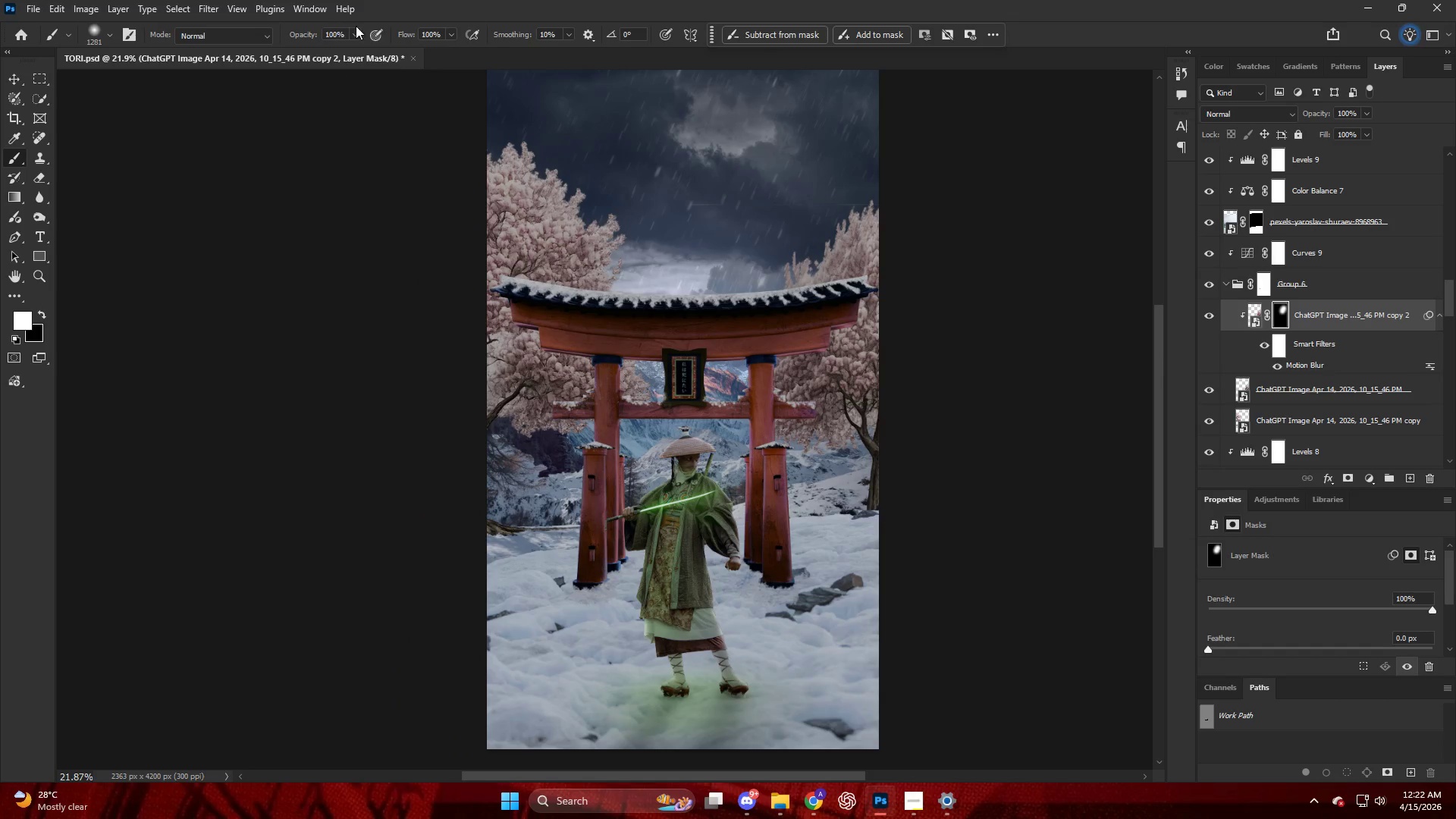 
left_click_drag(start_coordinate=[407, 34], to_coordinate=[322, 46])
 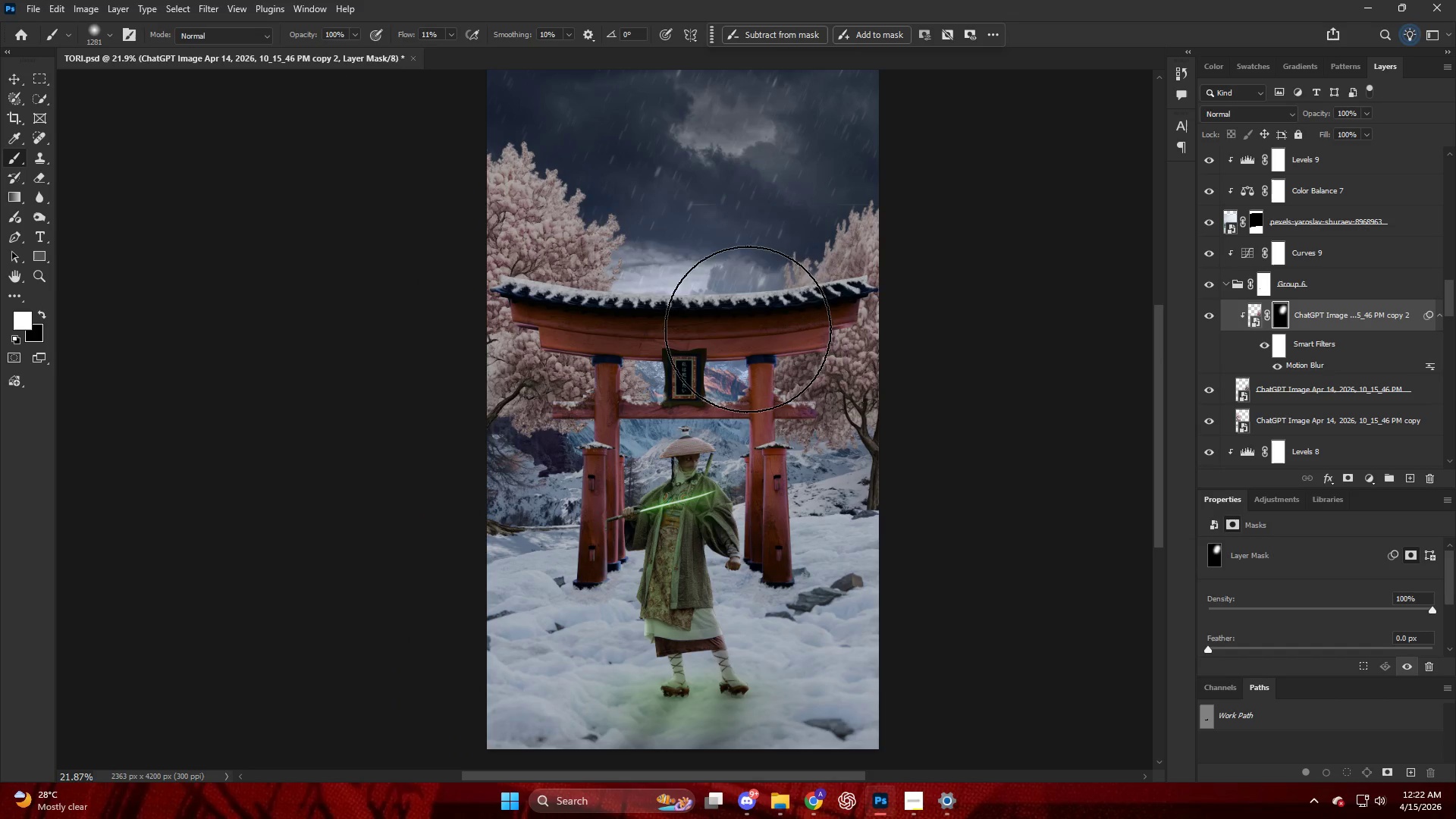 
left_click_drag(start_coordinate=[779, 359], to_coordinate=[972, 228])
 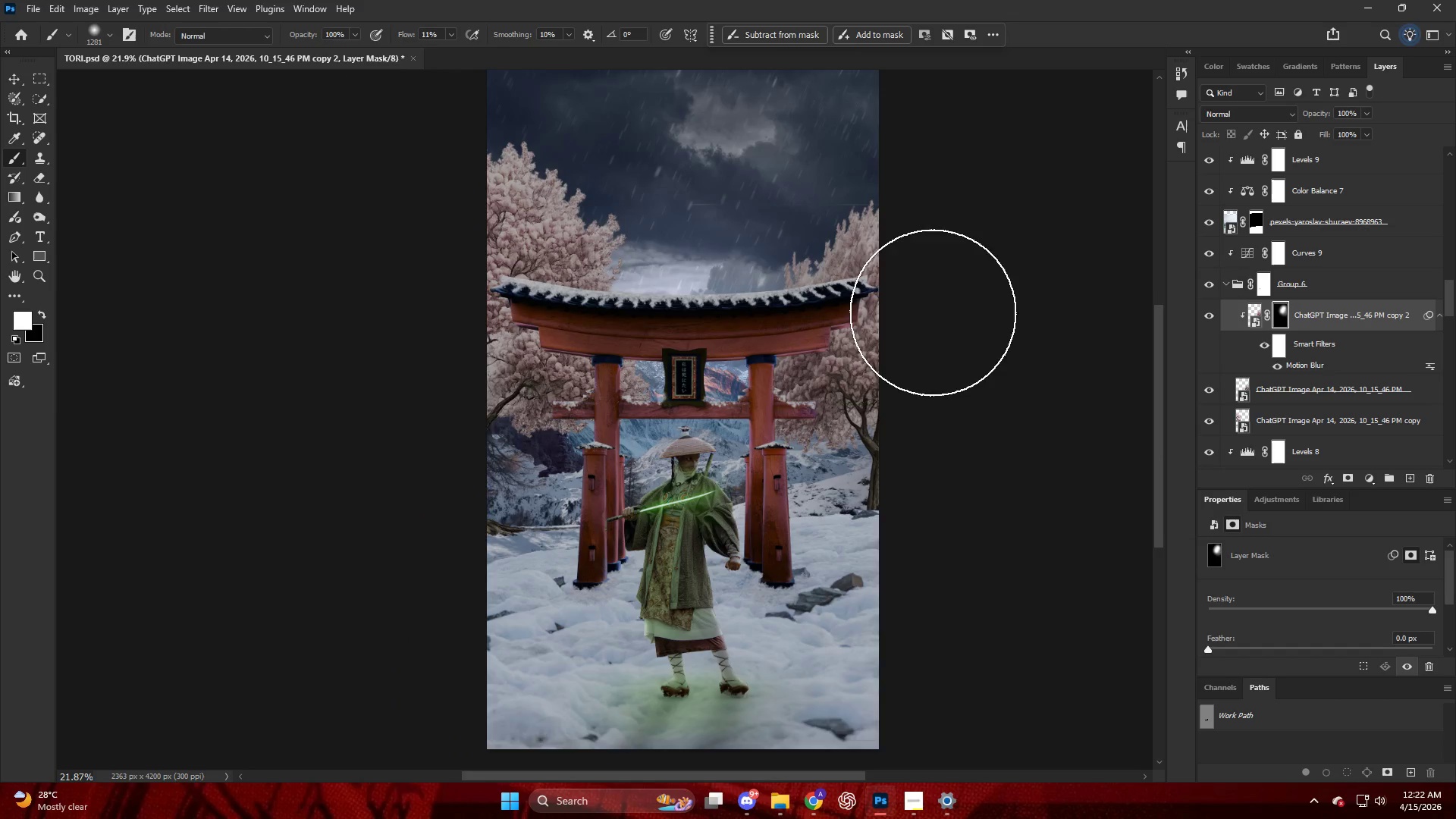 
key(Alt+AltLeft)
 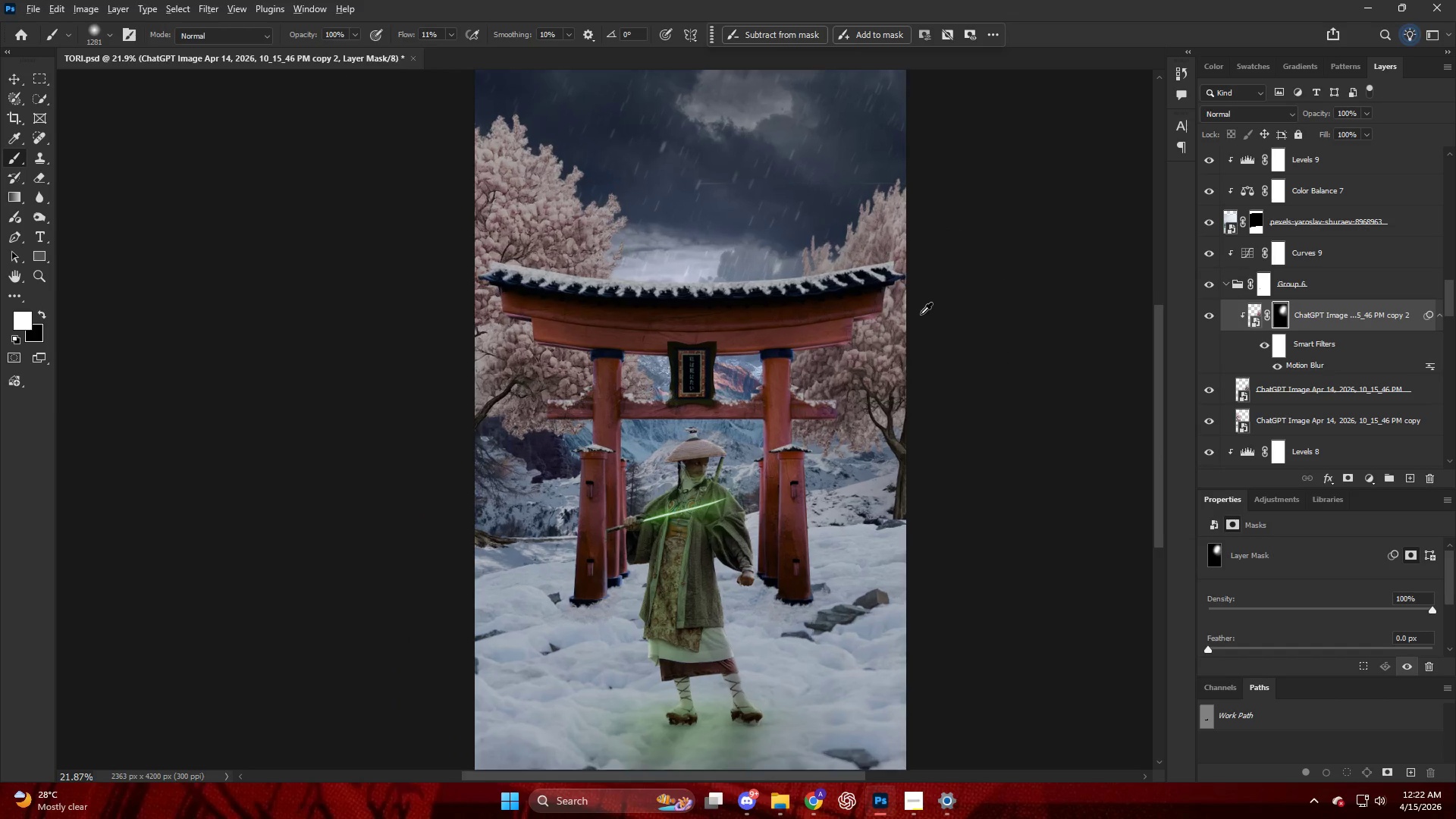 
left_click_drag(start_coordinate=[912, 145], to_coordinate=[695, 514])
 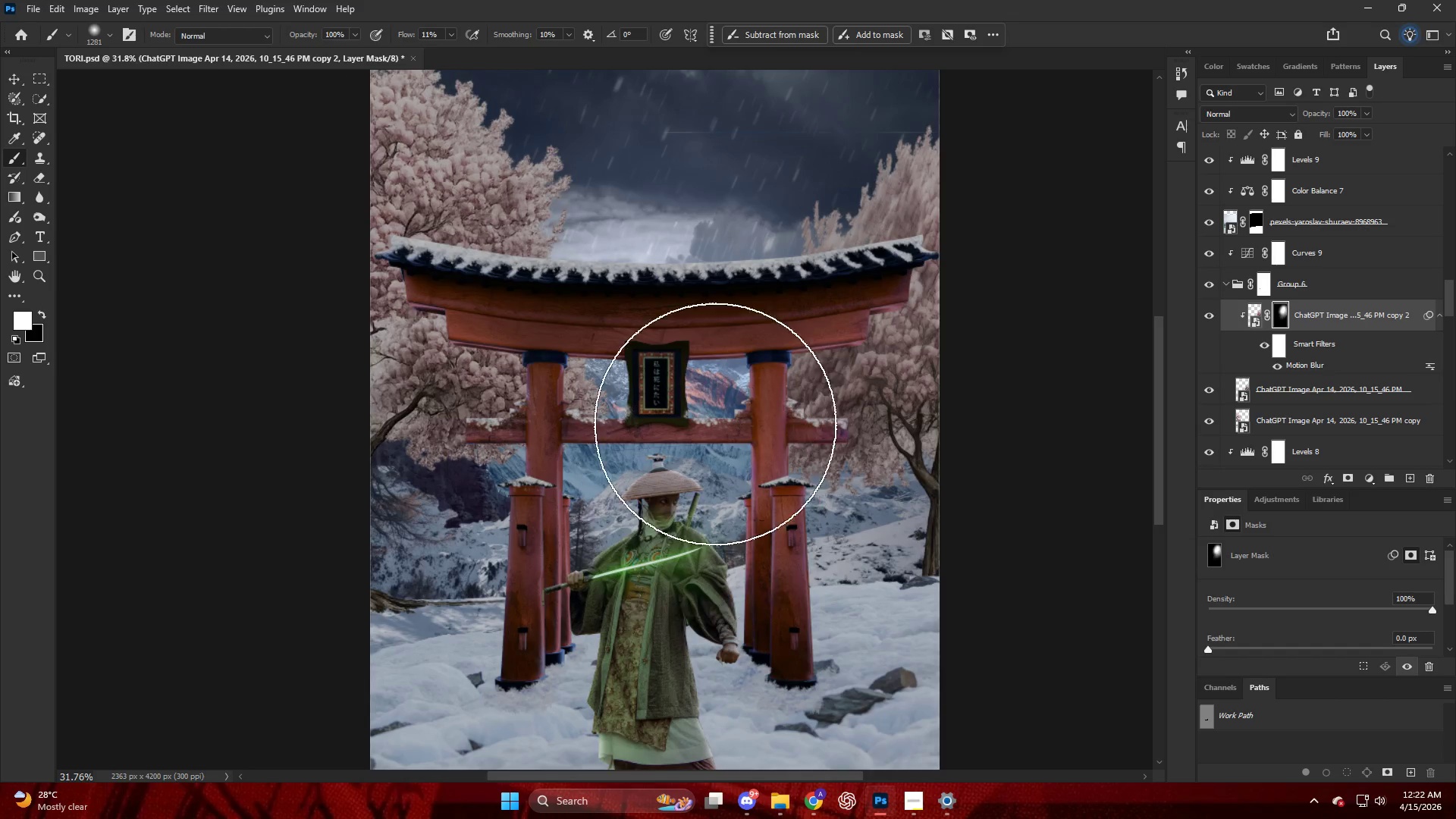 
scroll: coordinate [921, 298], scroll_direction: up, amount: 4.0
 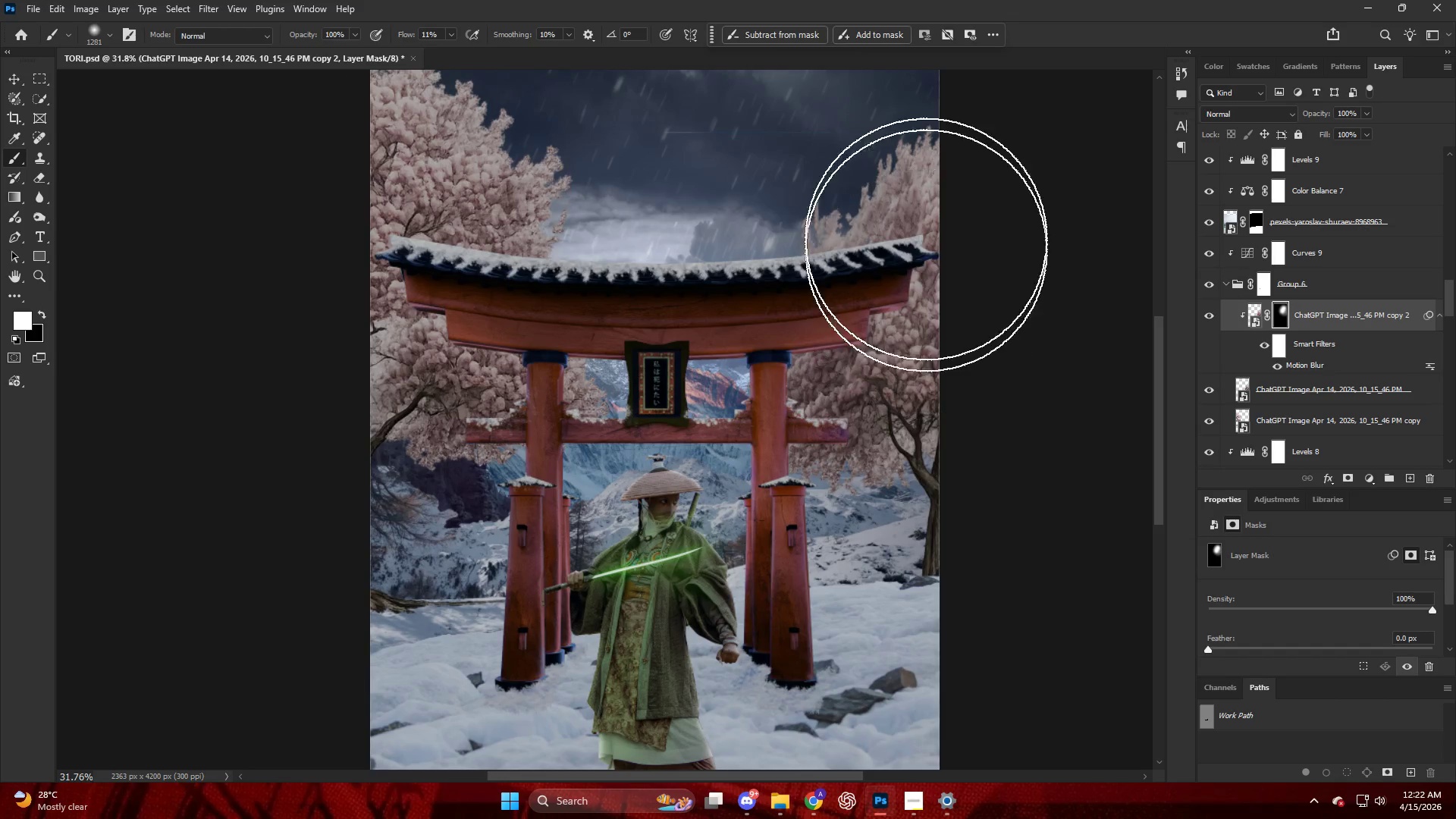 
key(Alt+AltLeft)
 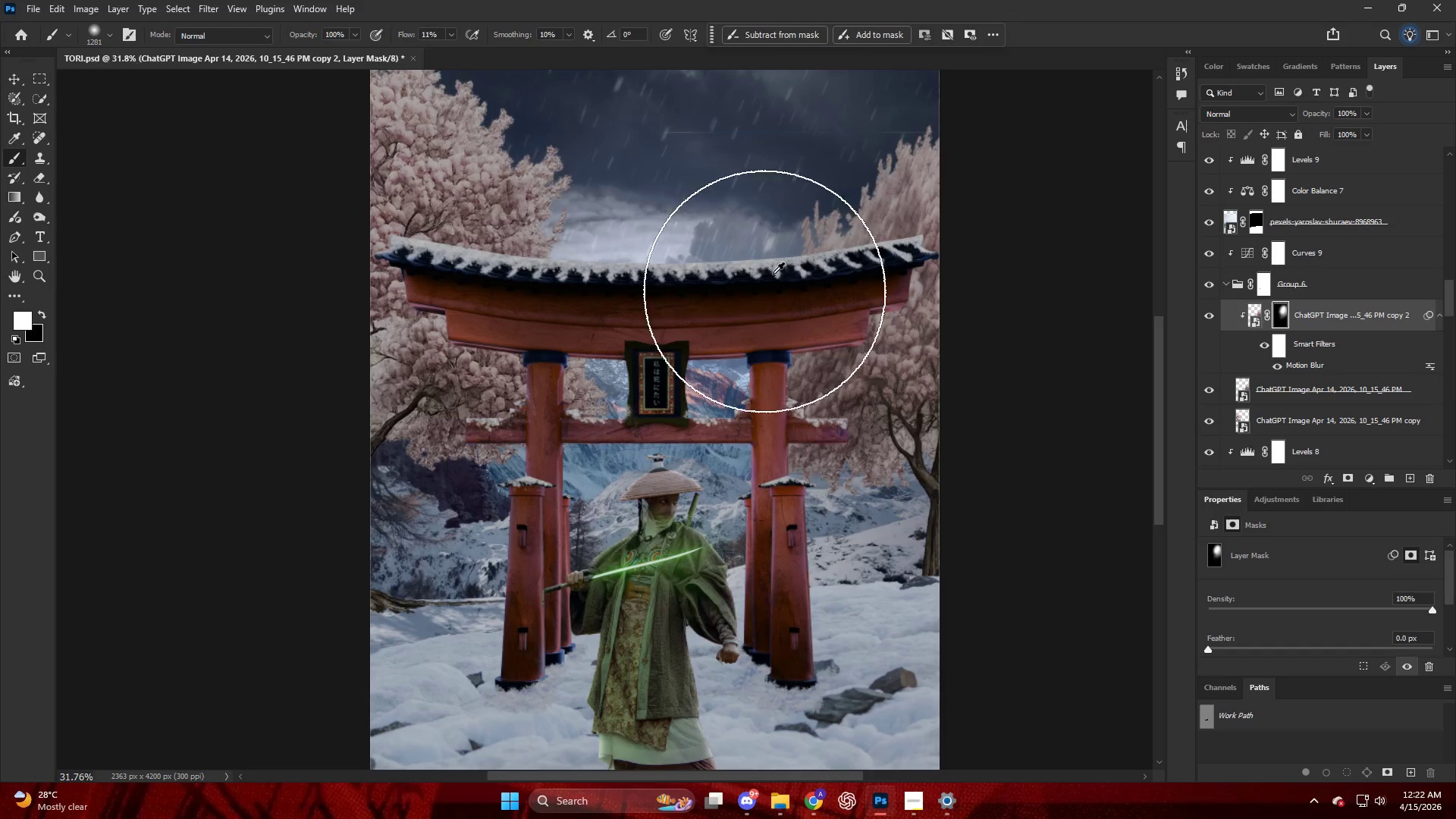 
scroll: coordinate [789, 226], scroll_direction: down, amount: 6.0
 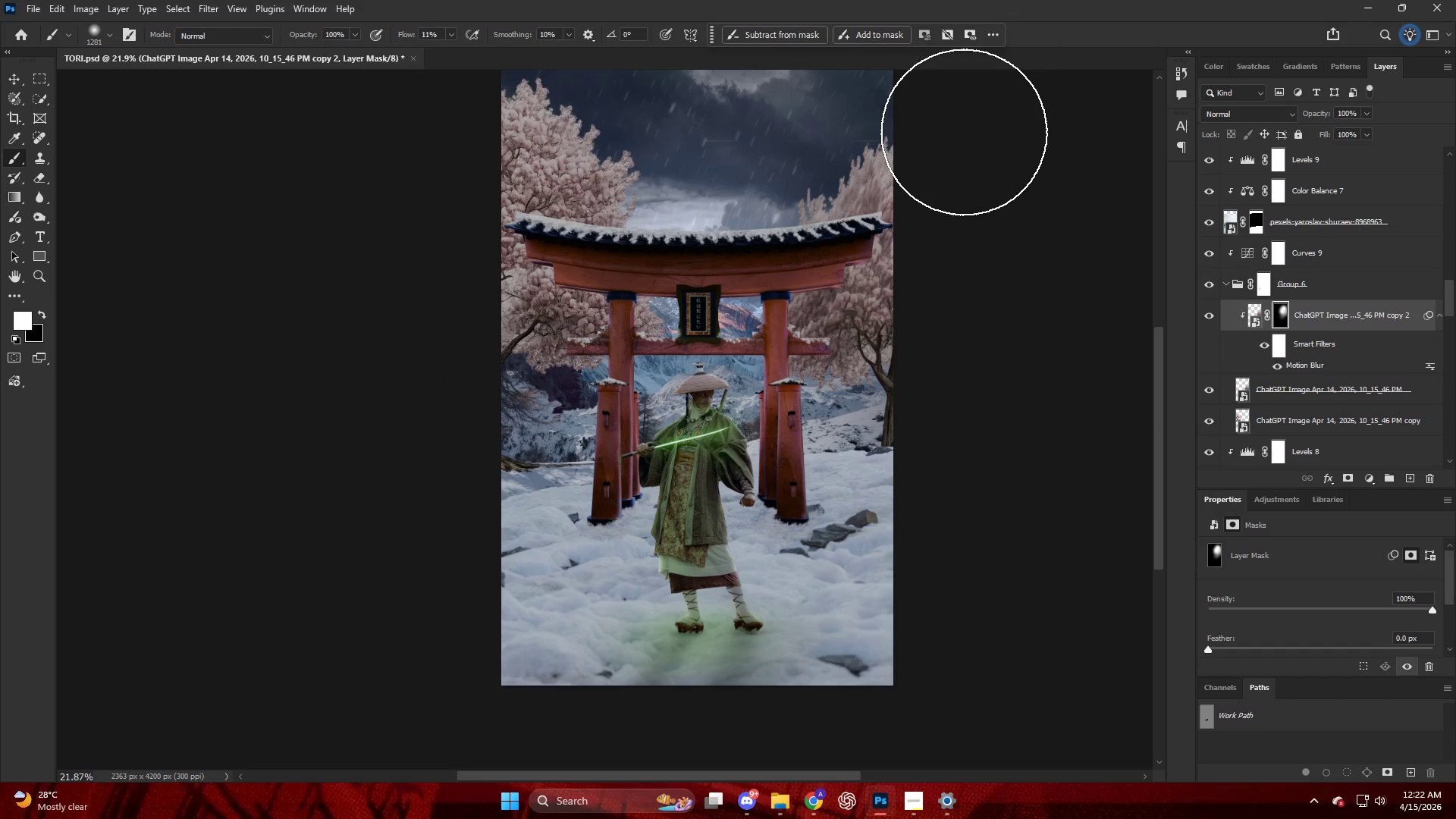 
hold_key(key=AltLeft, duration=0.7)
scroll: coordinate [708, 430], scroll_direction: down, amount: 12.0
 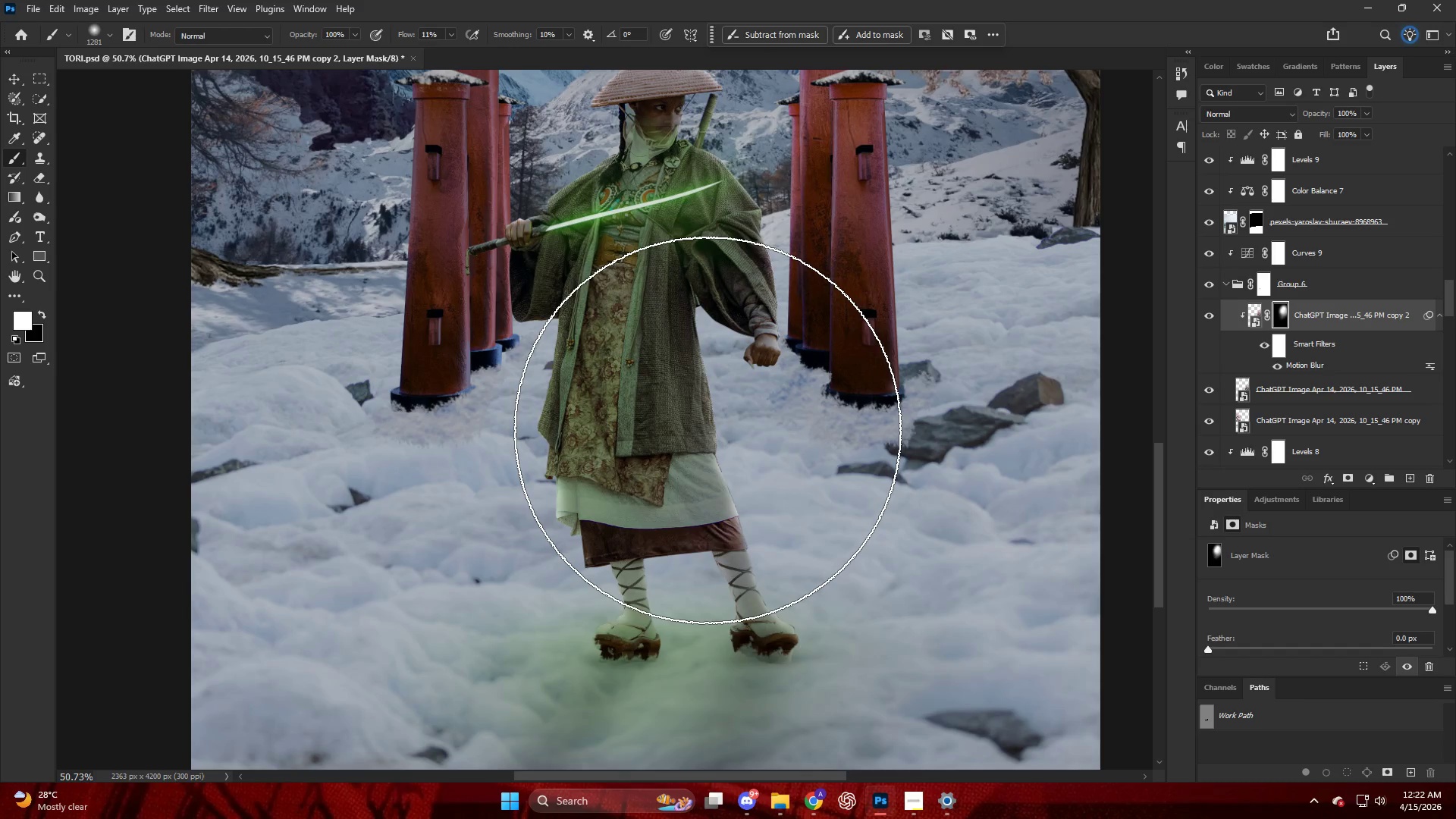 
hold_key(key=AltLeft, duration=0.41)
 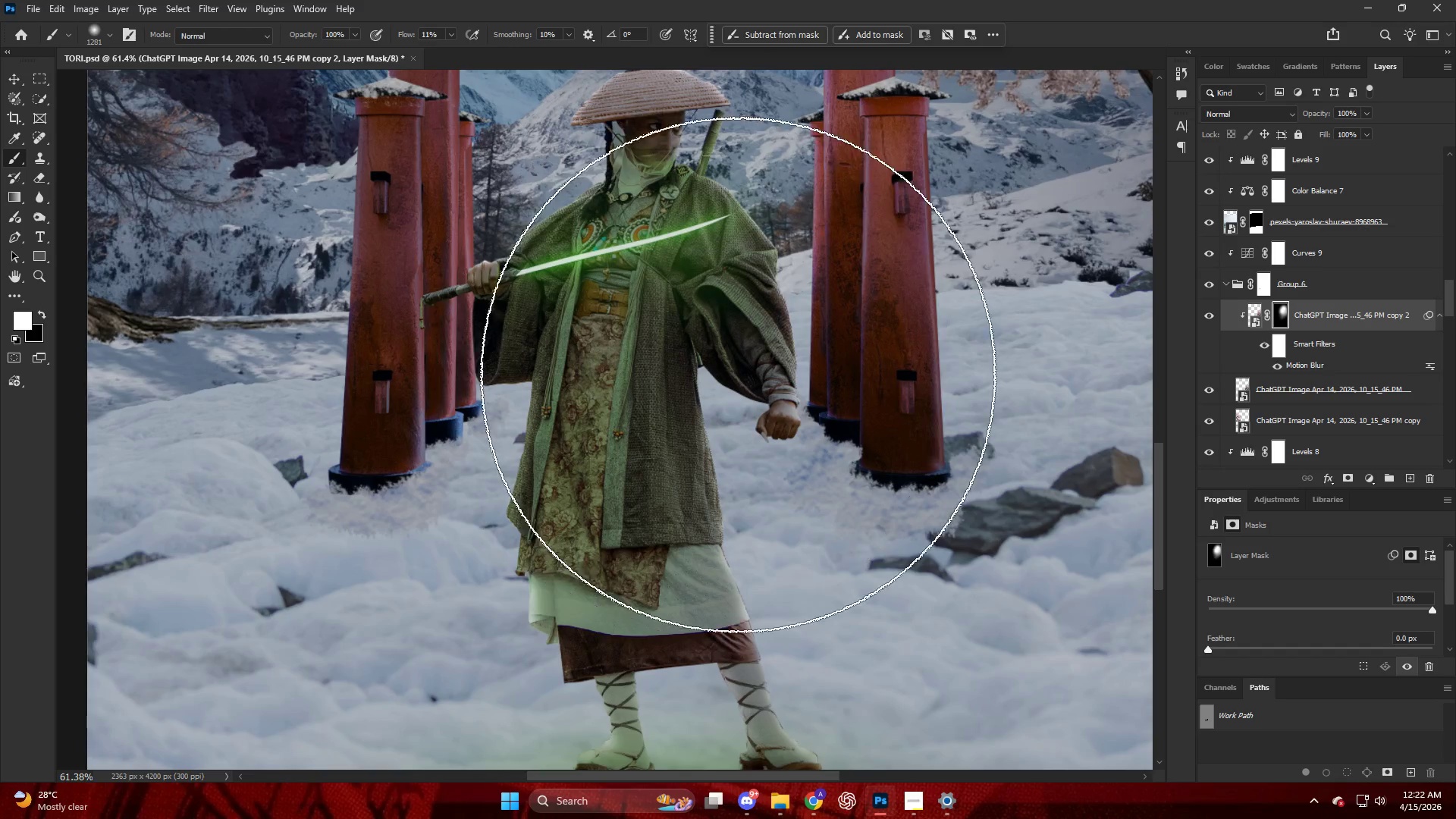 
key(V)
 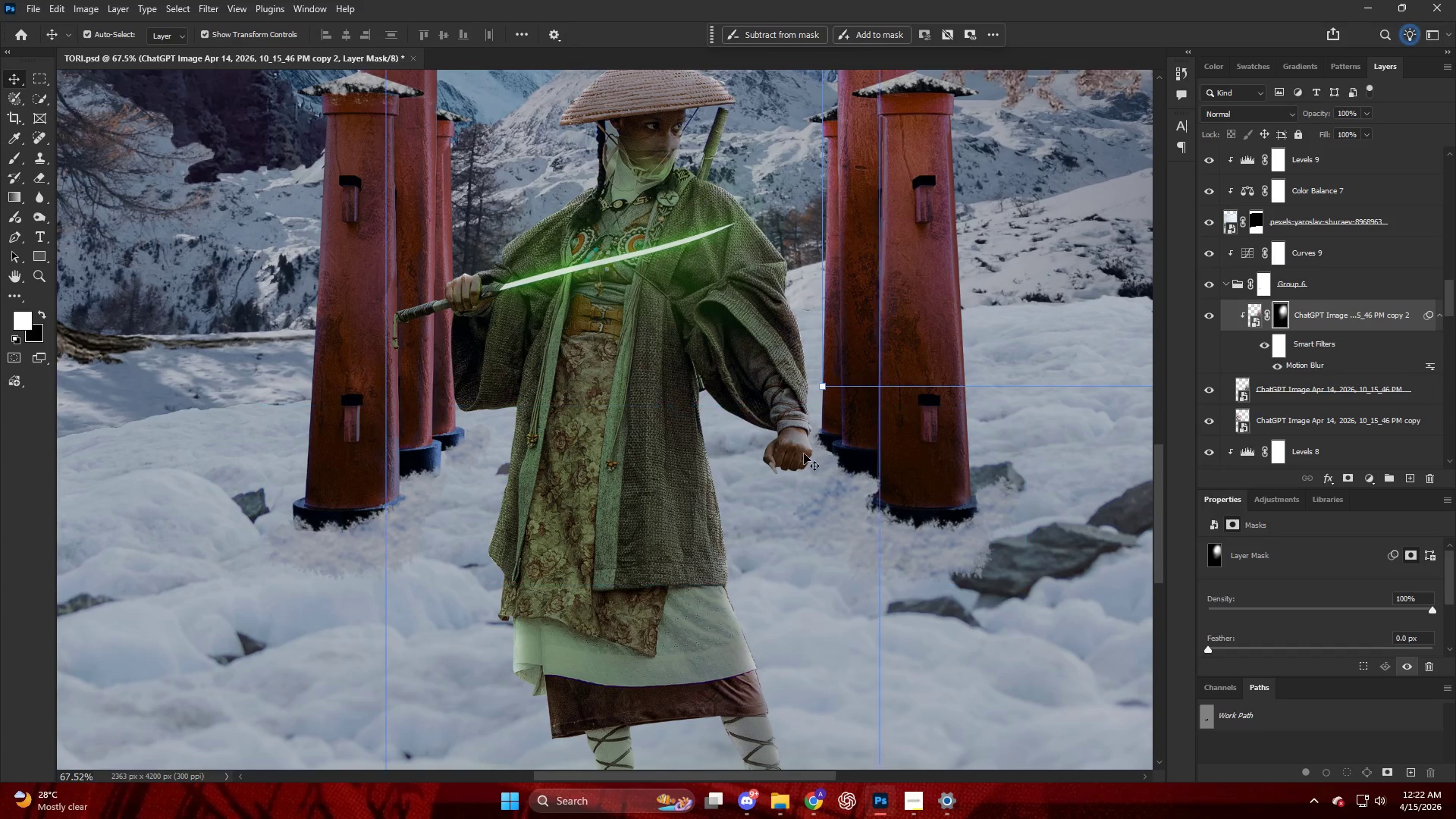 
scroll: coordinate [684, 369], scroll_direction: up, amount: 10.0
 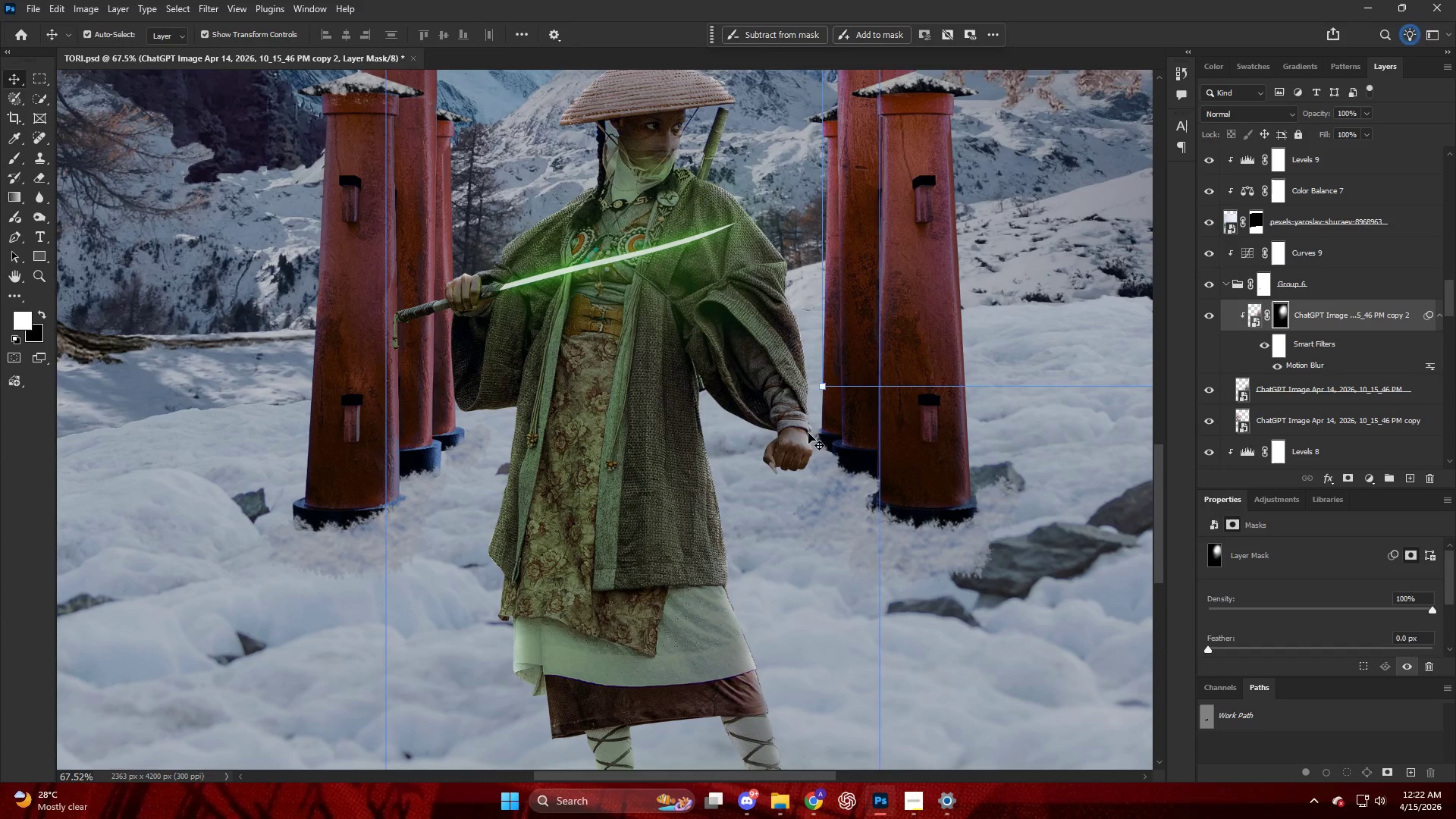 
left_click([799, 450])
 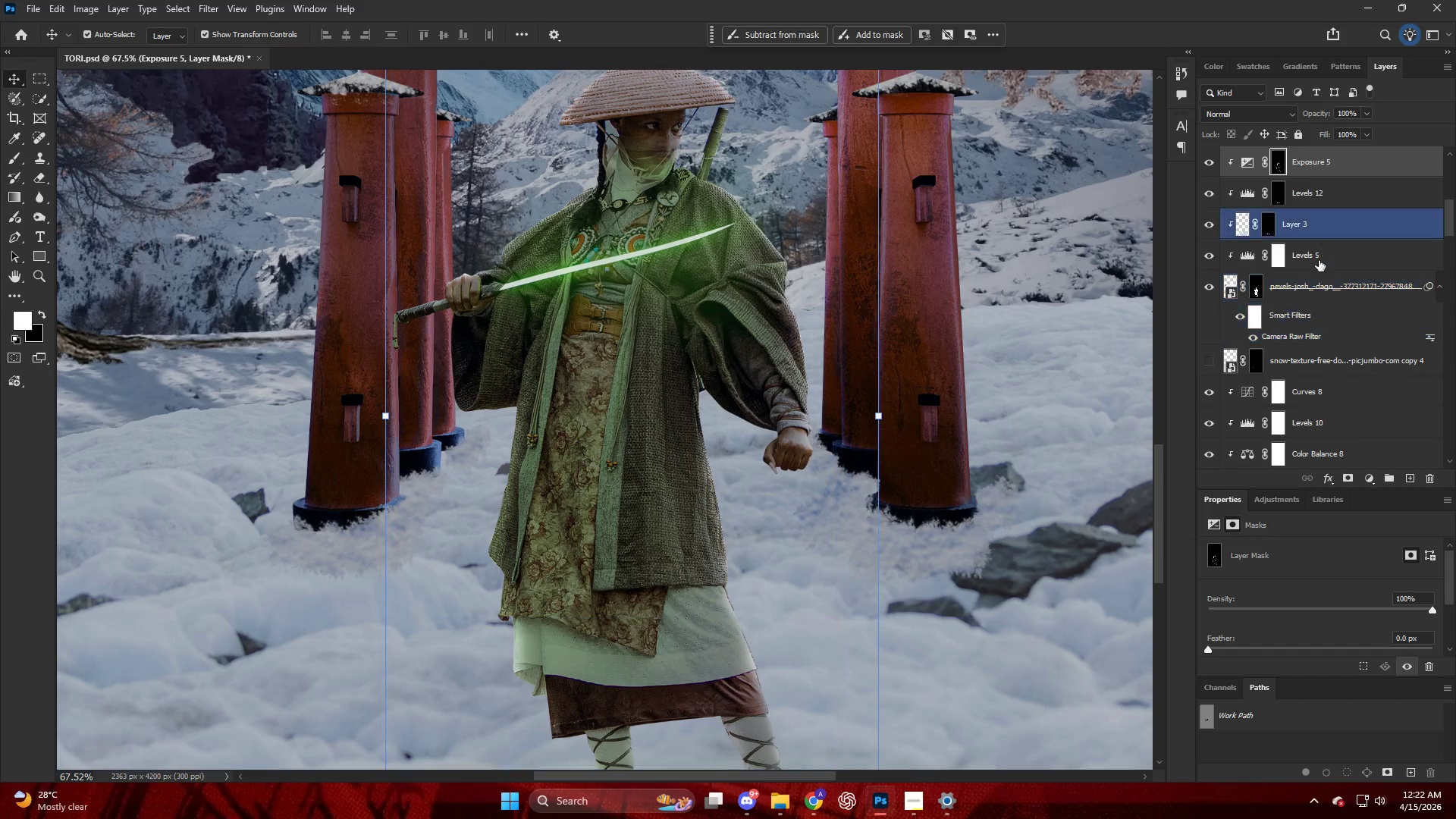 
mouse_move([1304, 290])
 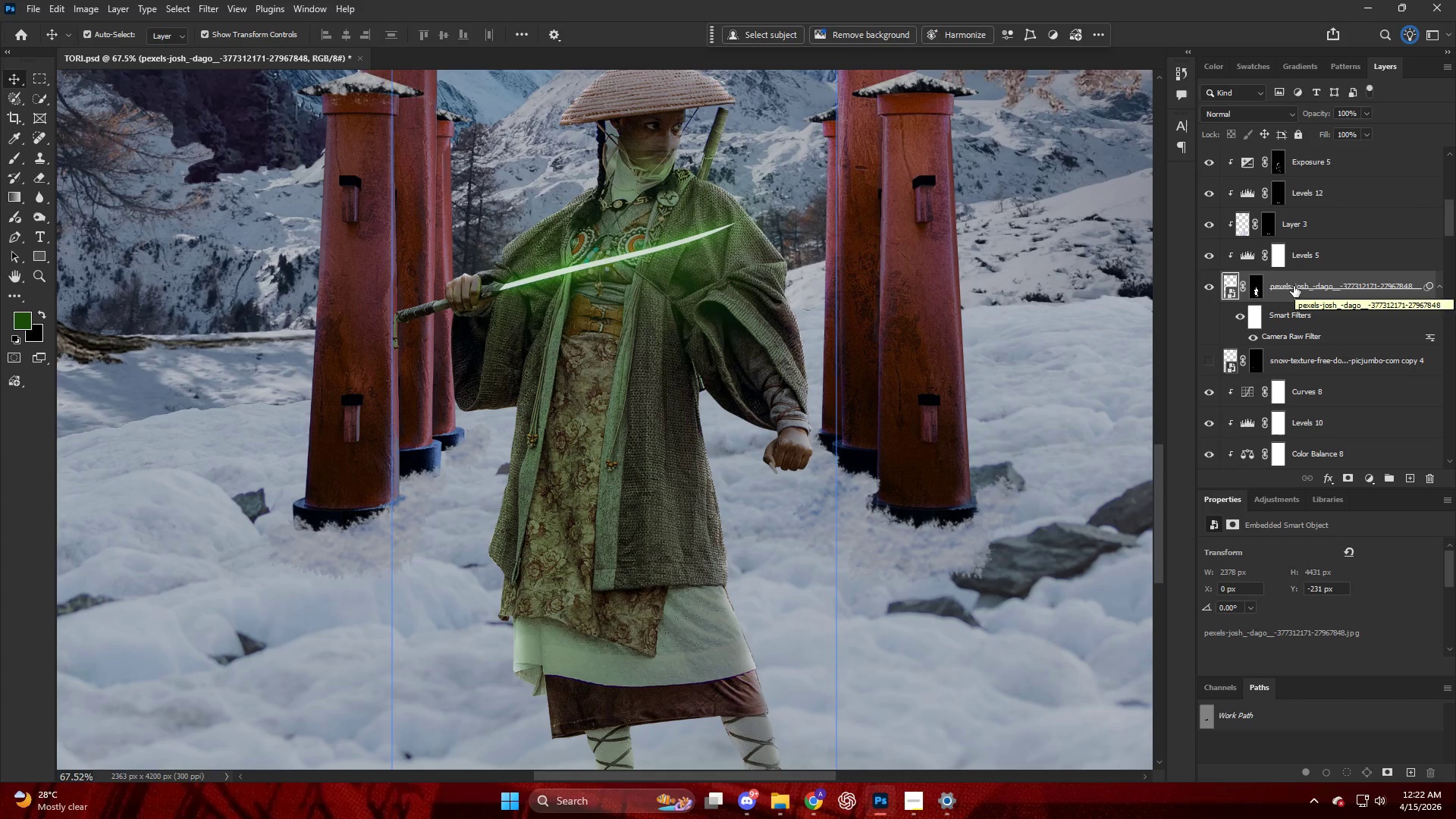 
hold_key(key=AltLeft, duration=0.38)
left_click_drag(start_coordinate=[1293, 284], to_coordinate=[1288, 271])
 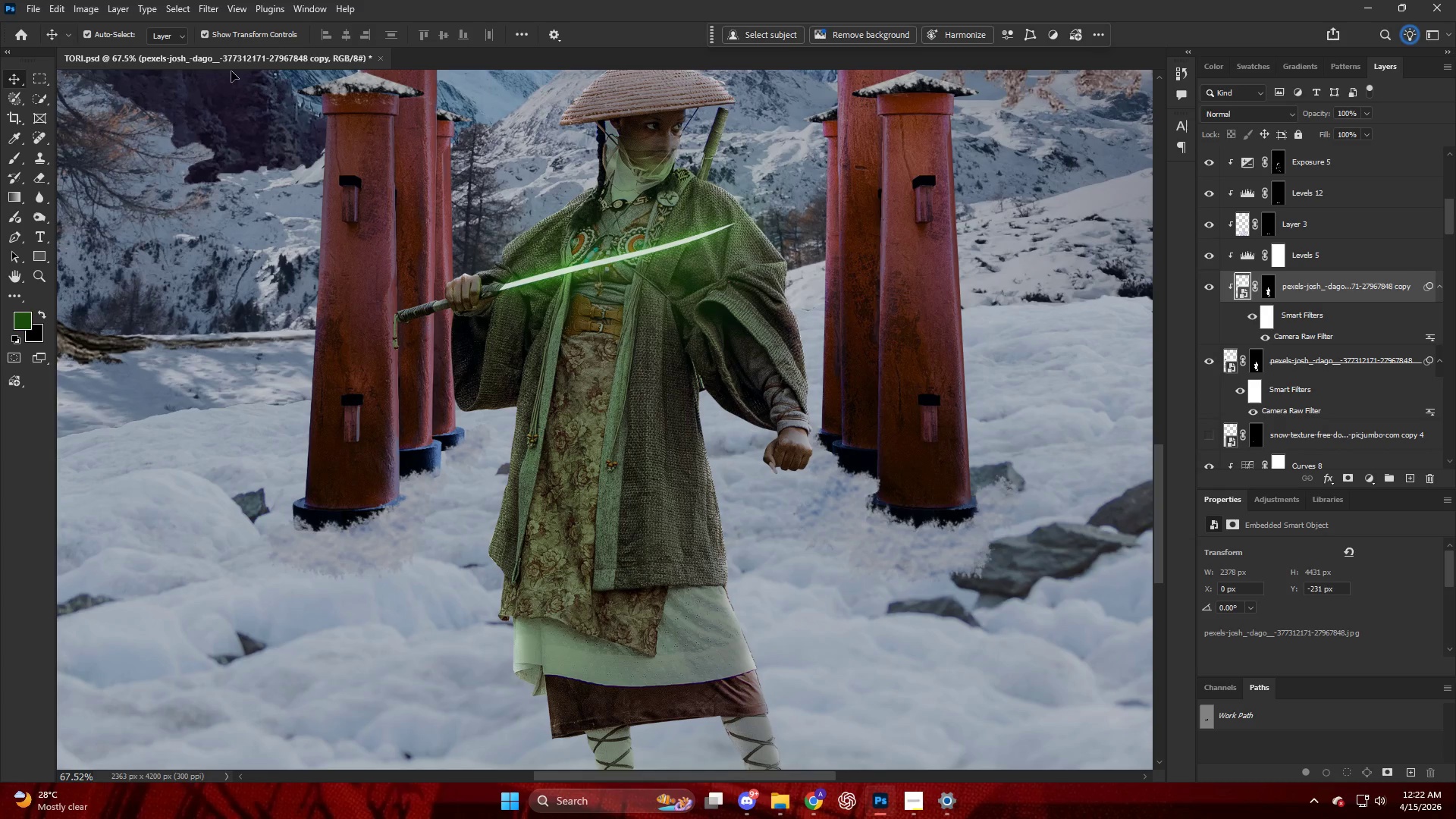 
left_click([213, 12])
 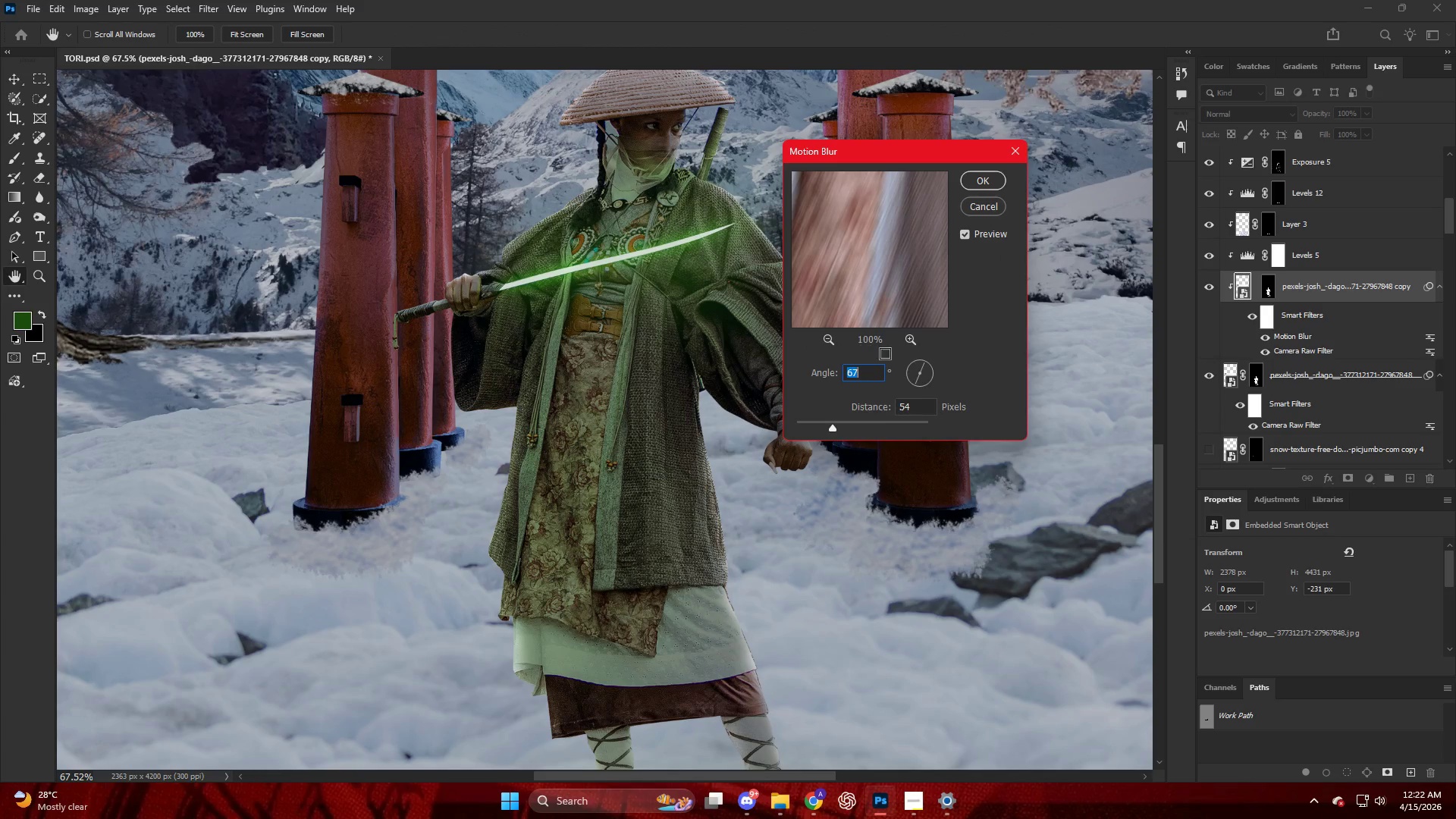 
left_click_drag(start_coordinate=[918, 368], to_coordinate=[921, 367])
 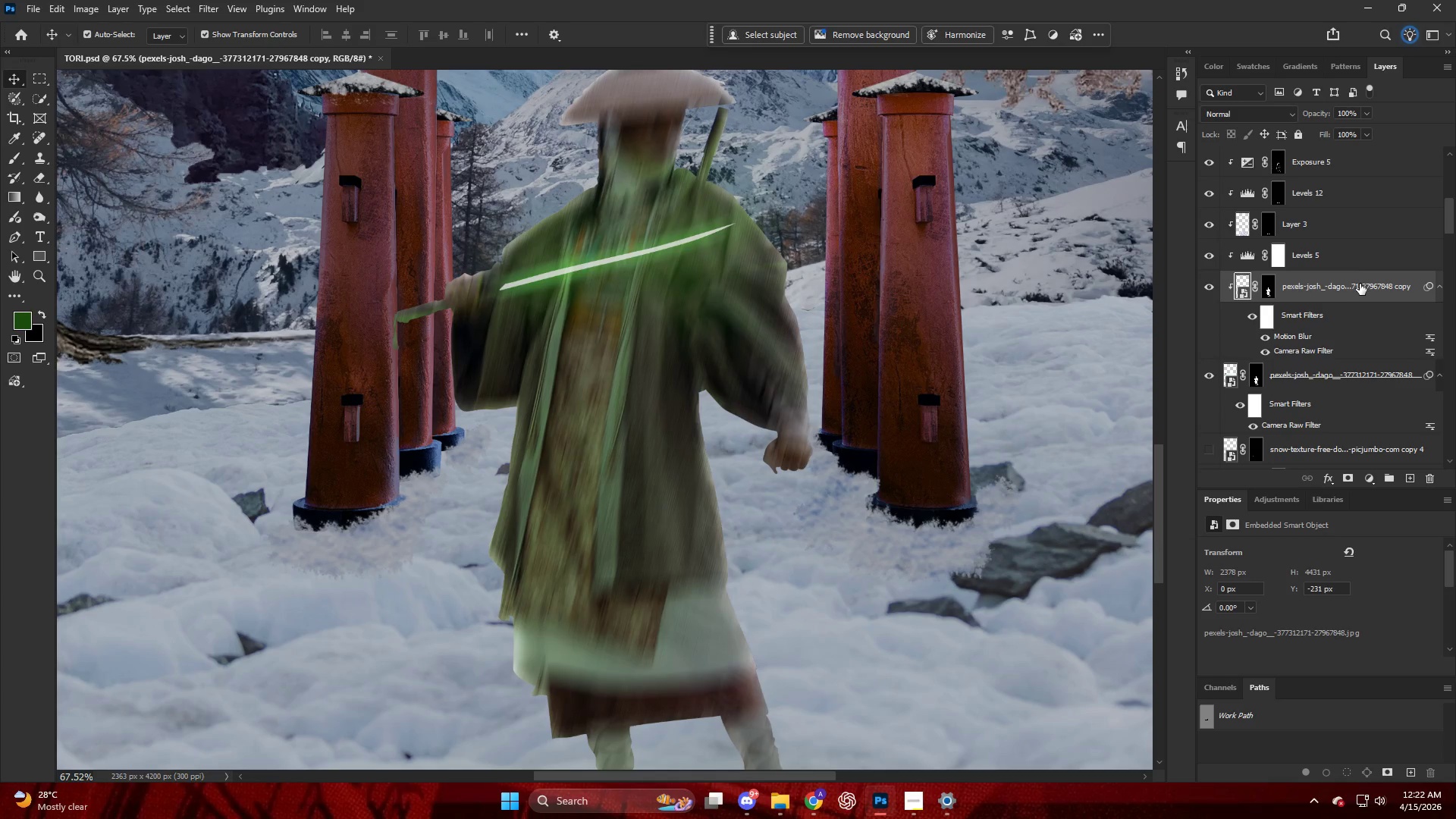 
wait(8.91)
 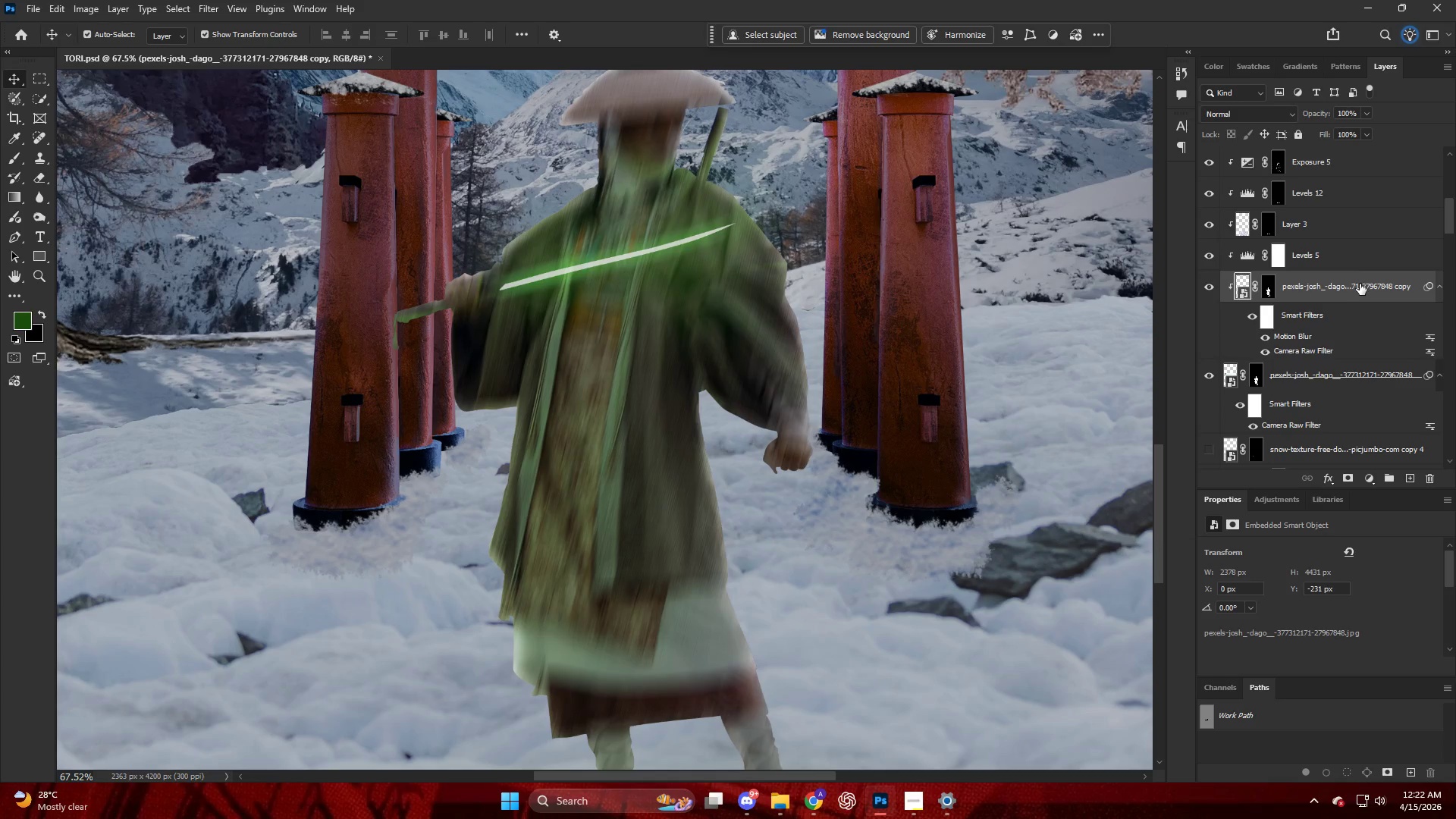 
left_click([1298, 365])
 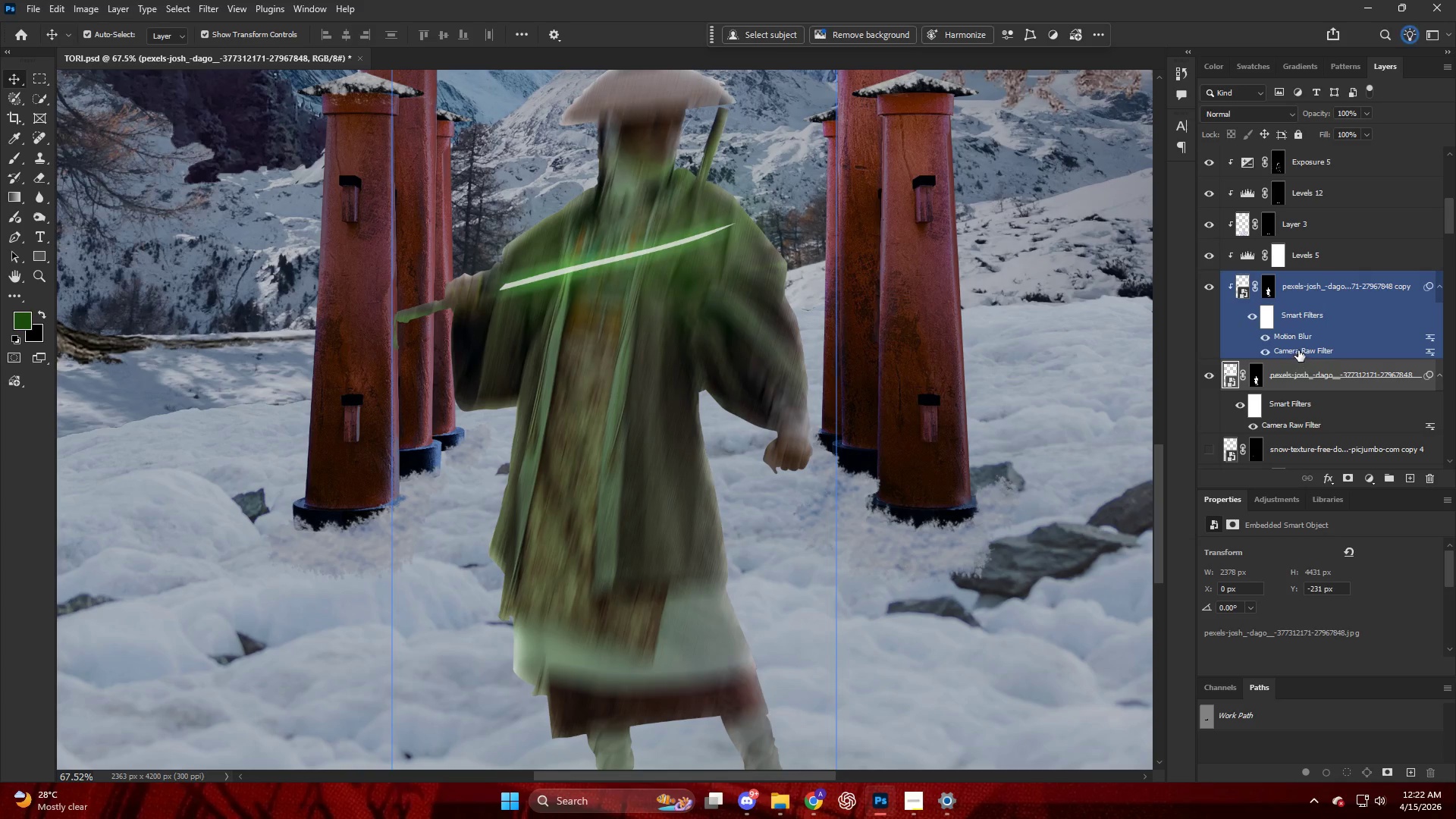 
scroll: coordinate [1309, 301], scroll_direction: up, amount: 7.0
 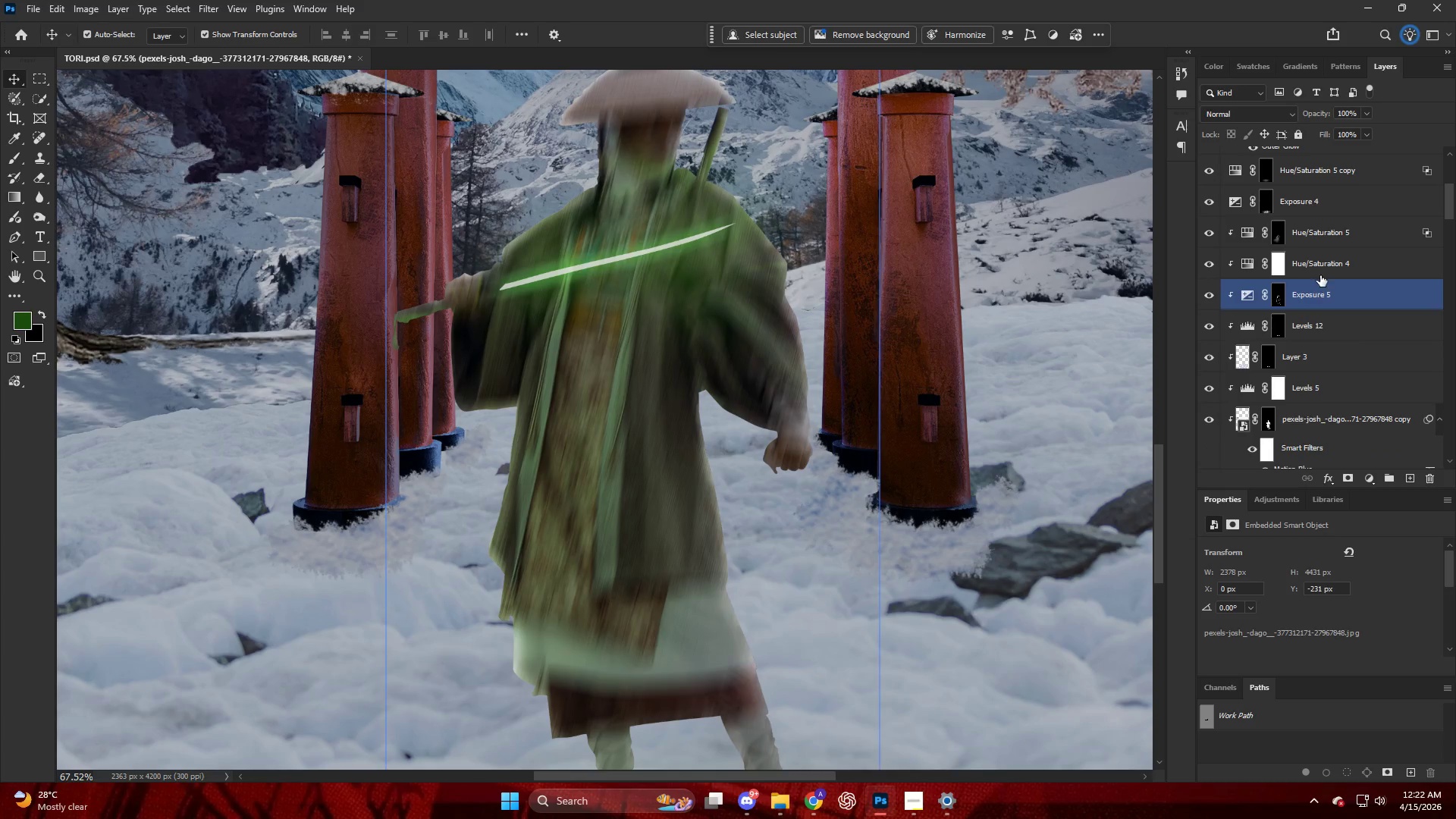 
hold_key(key=ShiftLeft, duration=1.24)
left_click([1329, 228])
 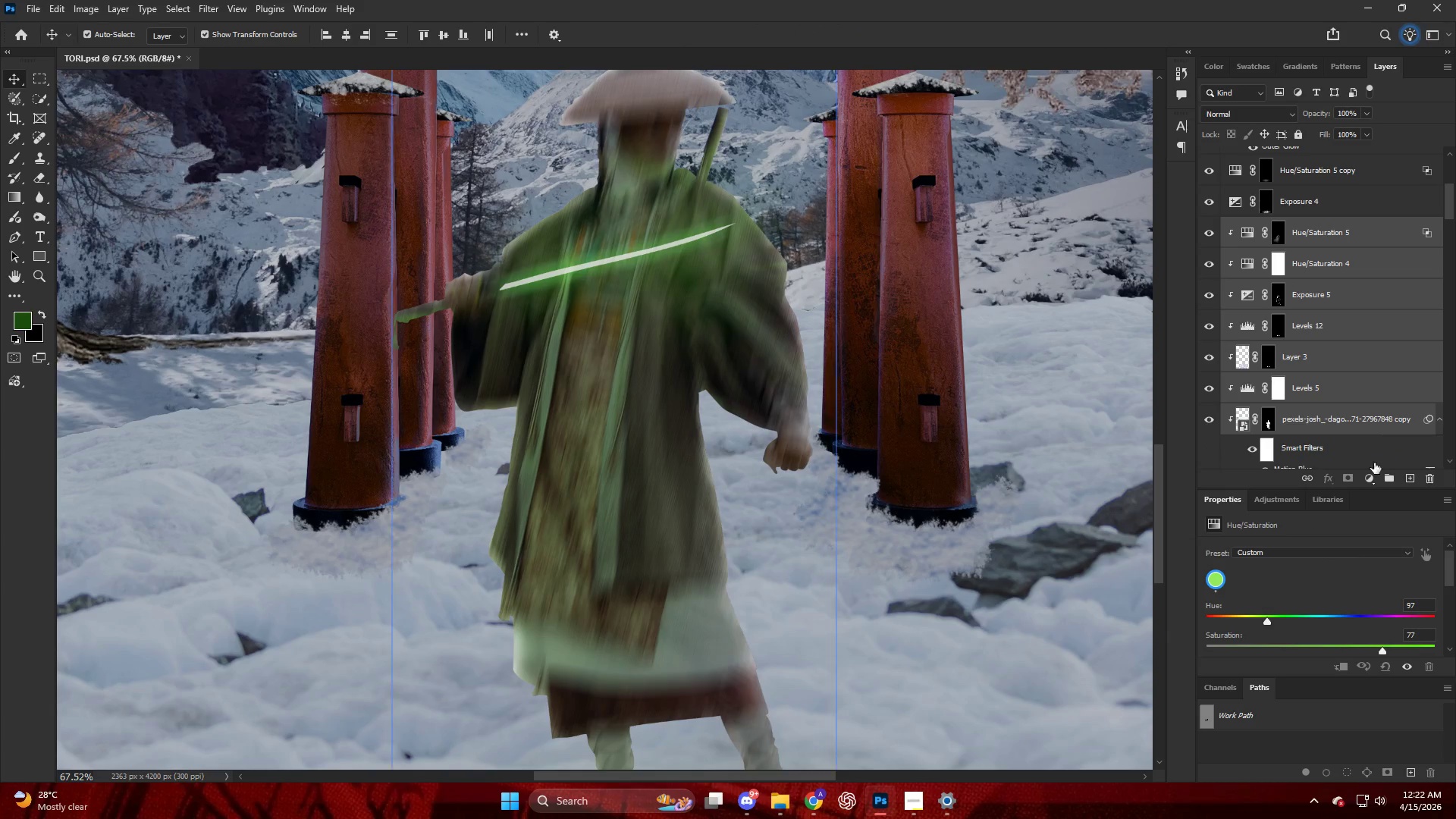 
left_click([1385, 478])
 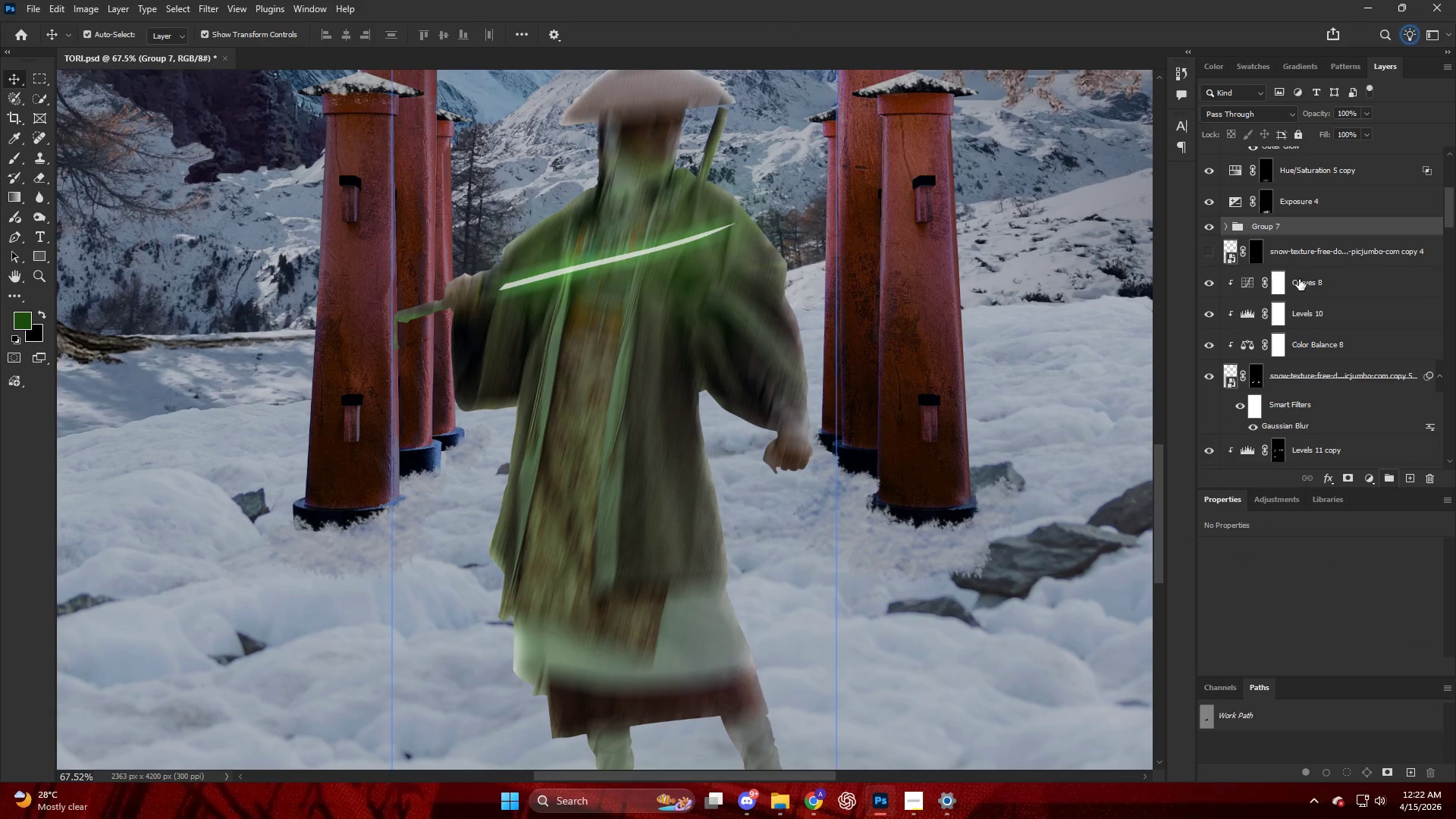 
hold_key(key=AltLeft, duration=0.94)
left_click_drag(start_coordinate=[1272, 224], to_coordinate=[1271, 216])
 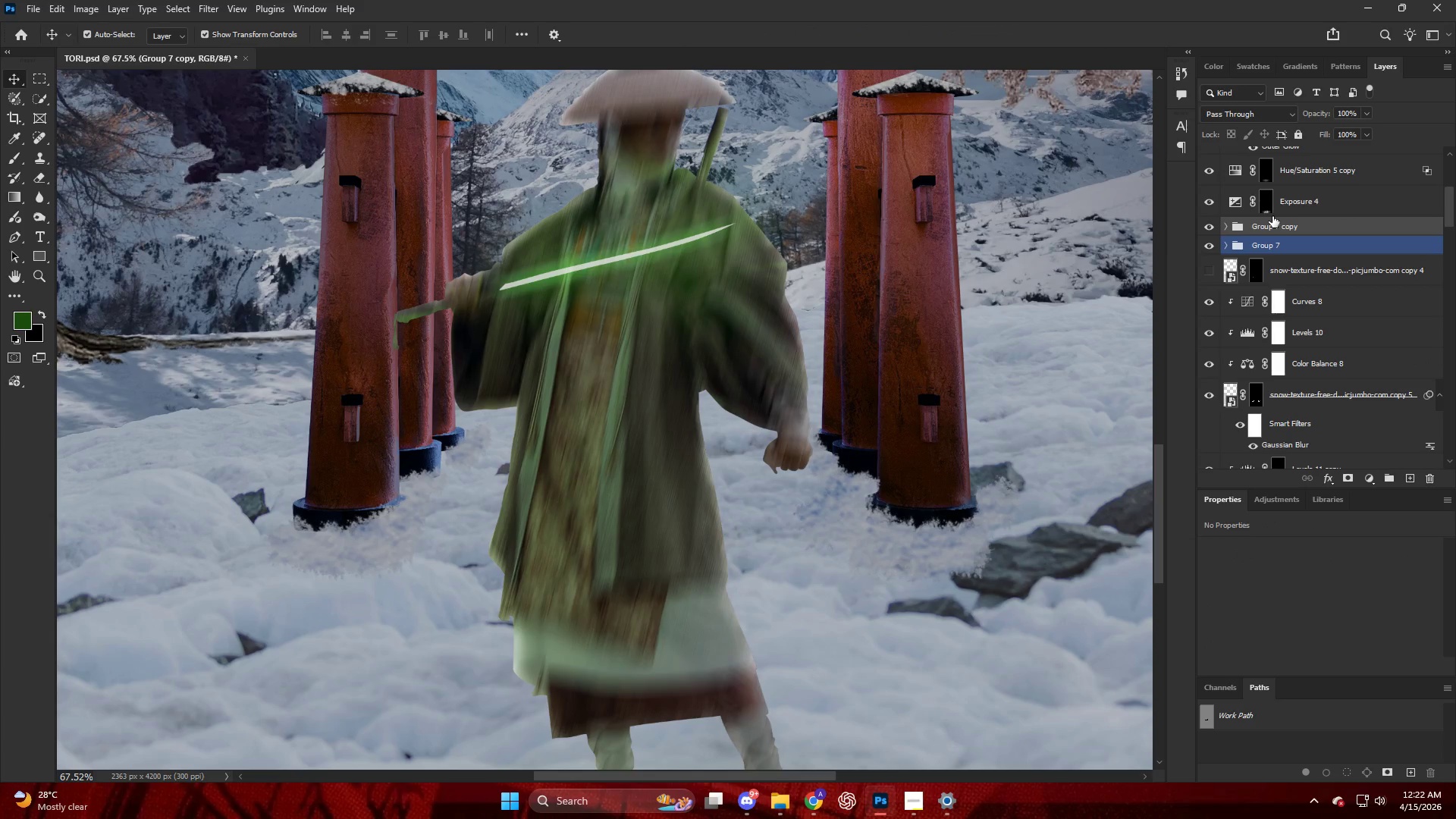 
key(Control+E)
 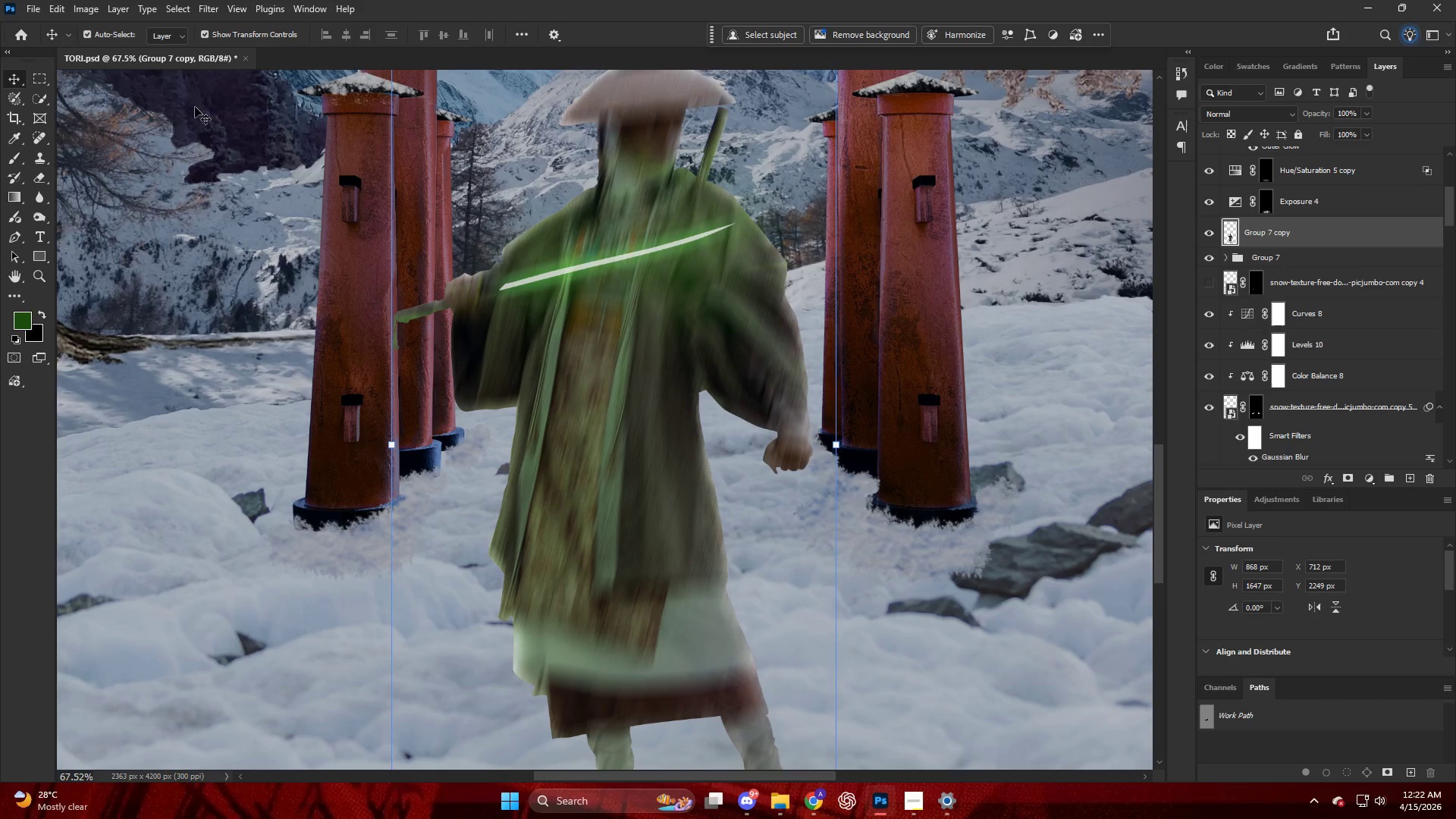 
left_click([215, 11])
 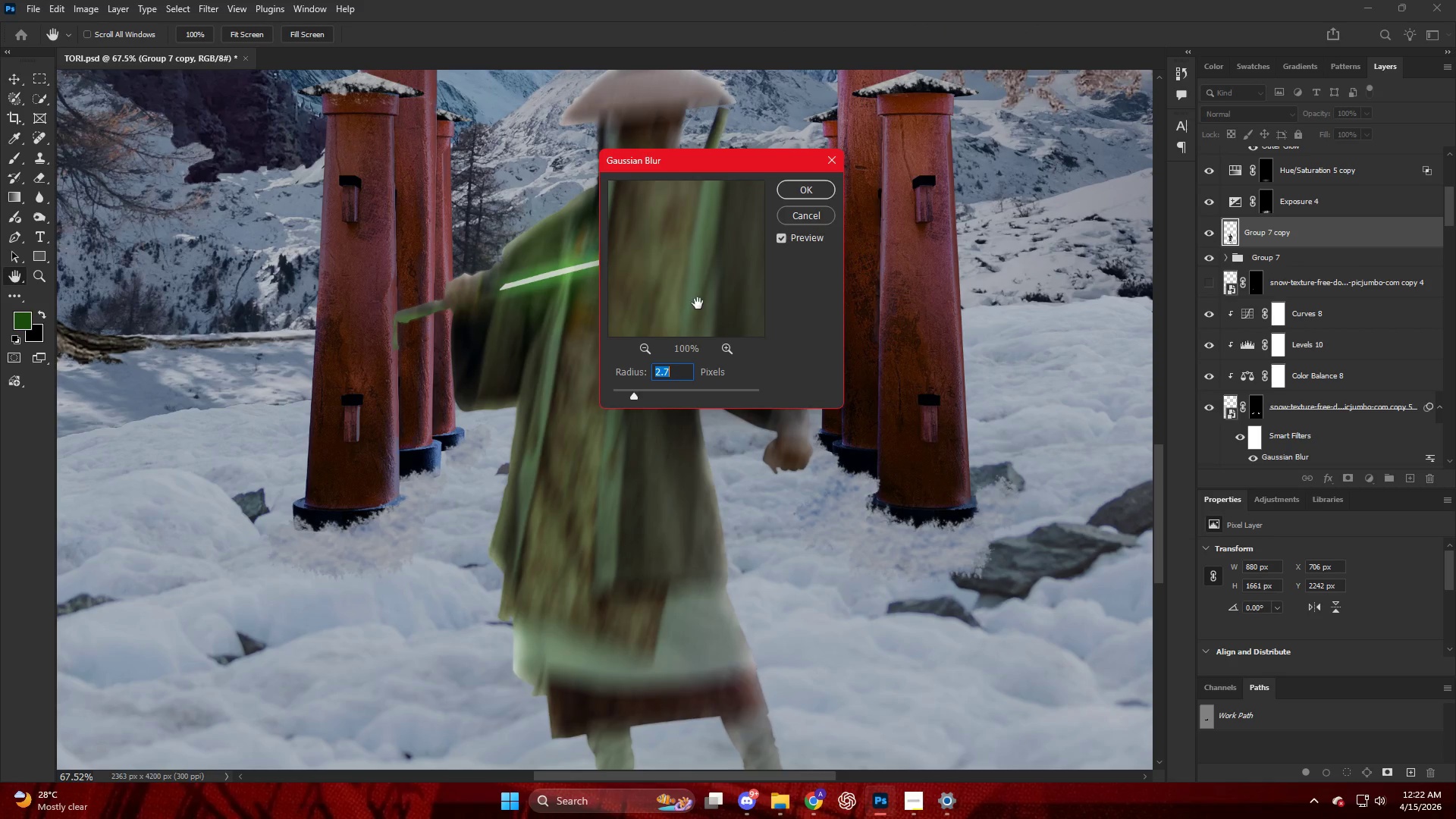 
left_click([796, 215])
 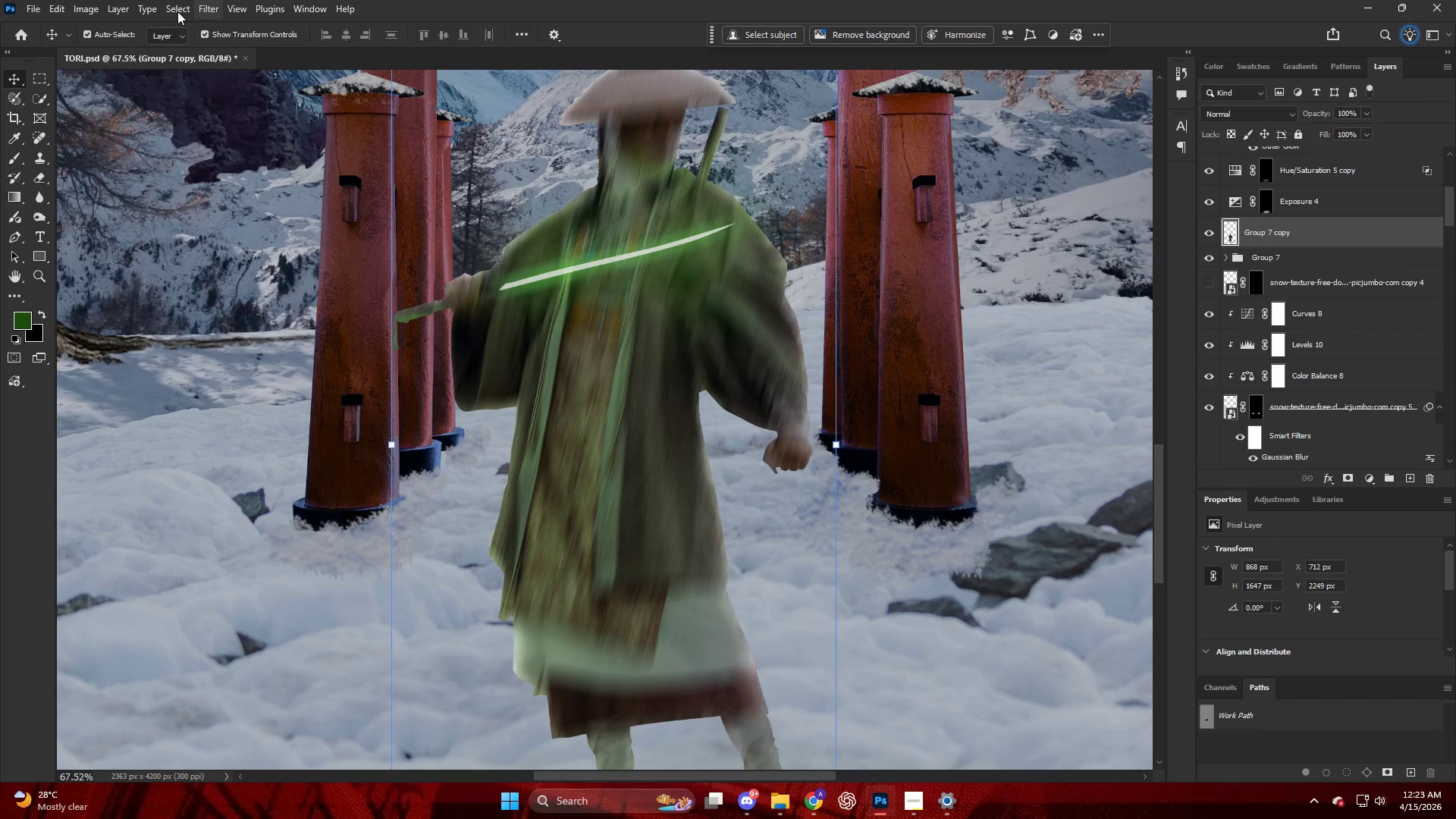 
left_click([206, 16])
 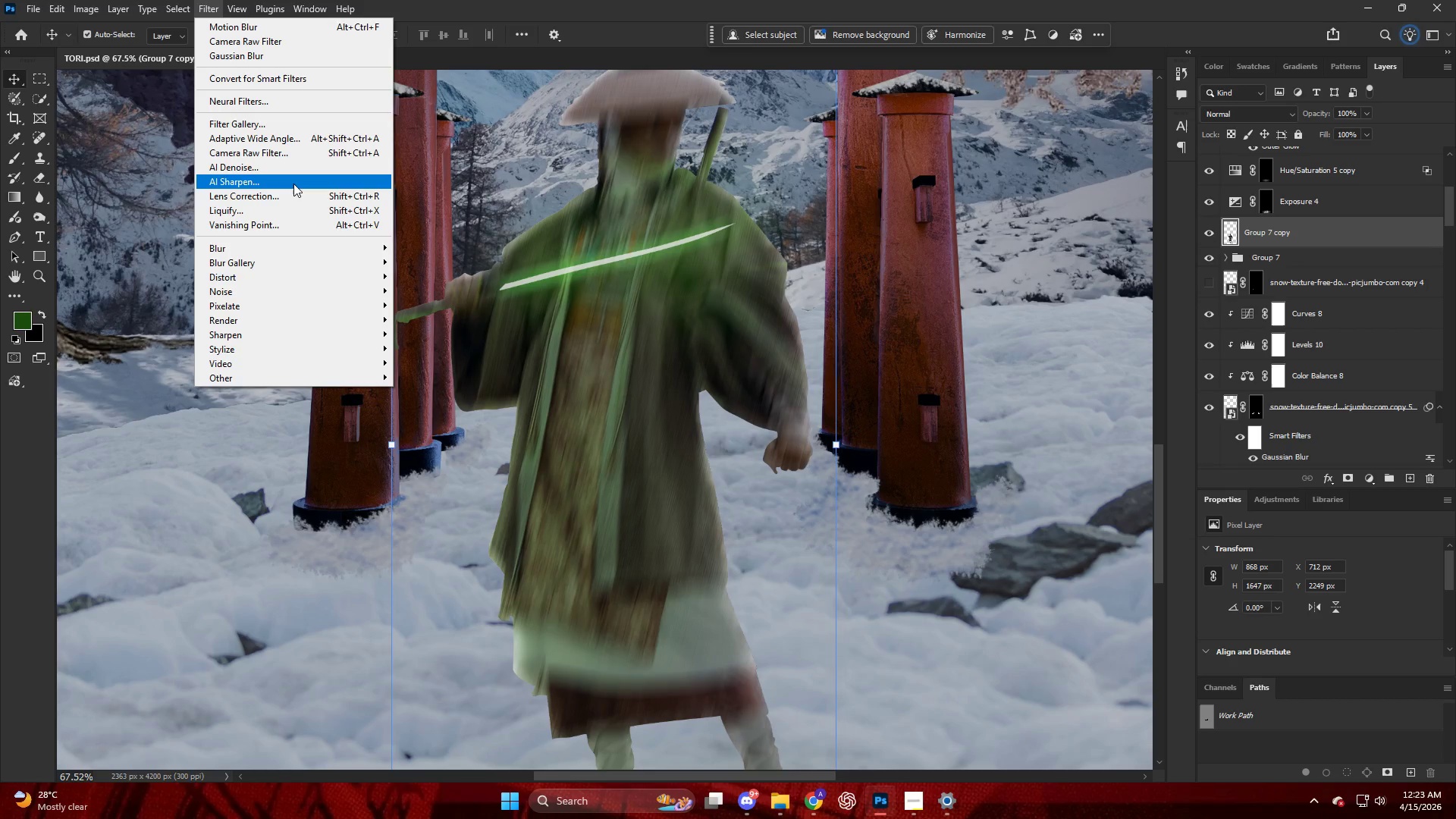 
left_click([304, 211])
 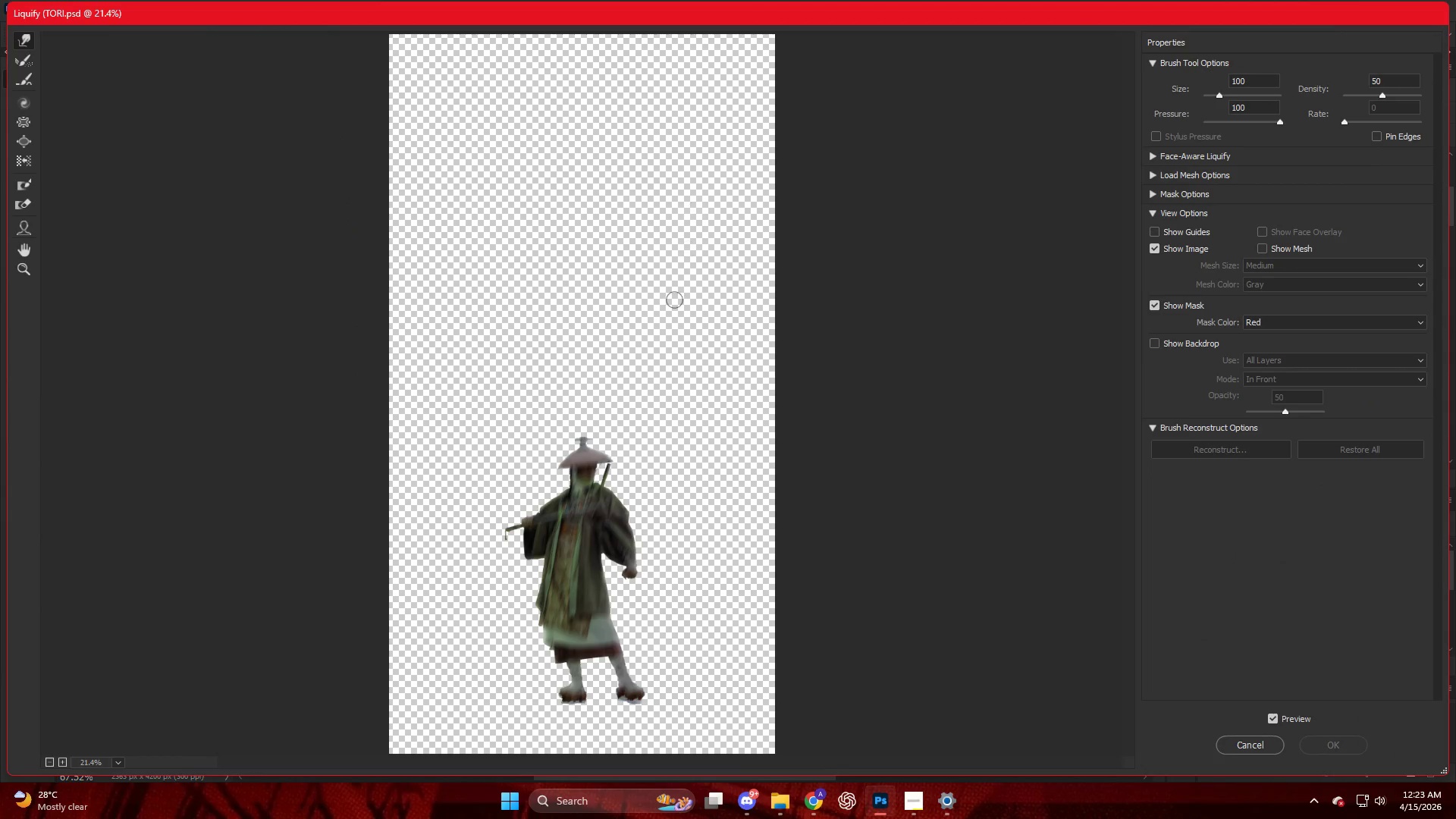 
hold_key(key=AltLeft, duration=1.25)
scroll: coordinate [604, 529], scroll_direction: up, amount: 15.0
 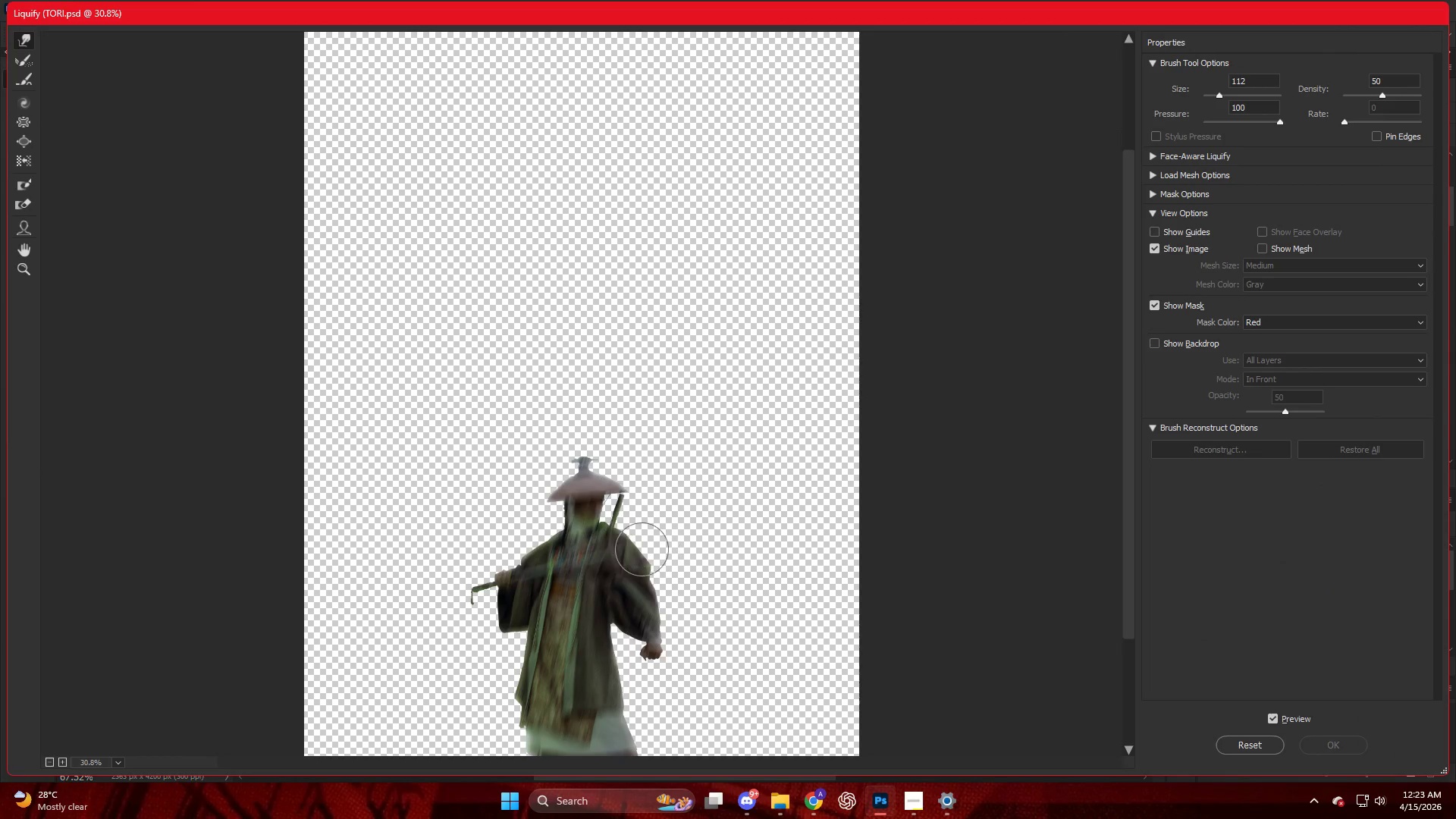 
hold_key(key=AltLeft, duration=0.77)
 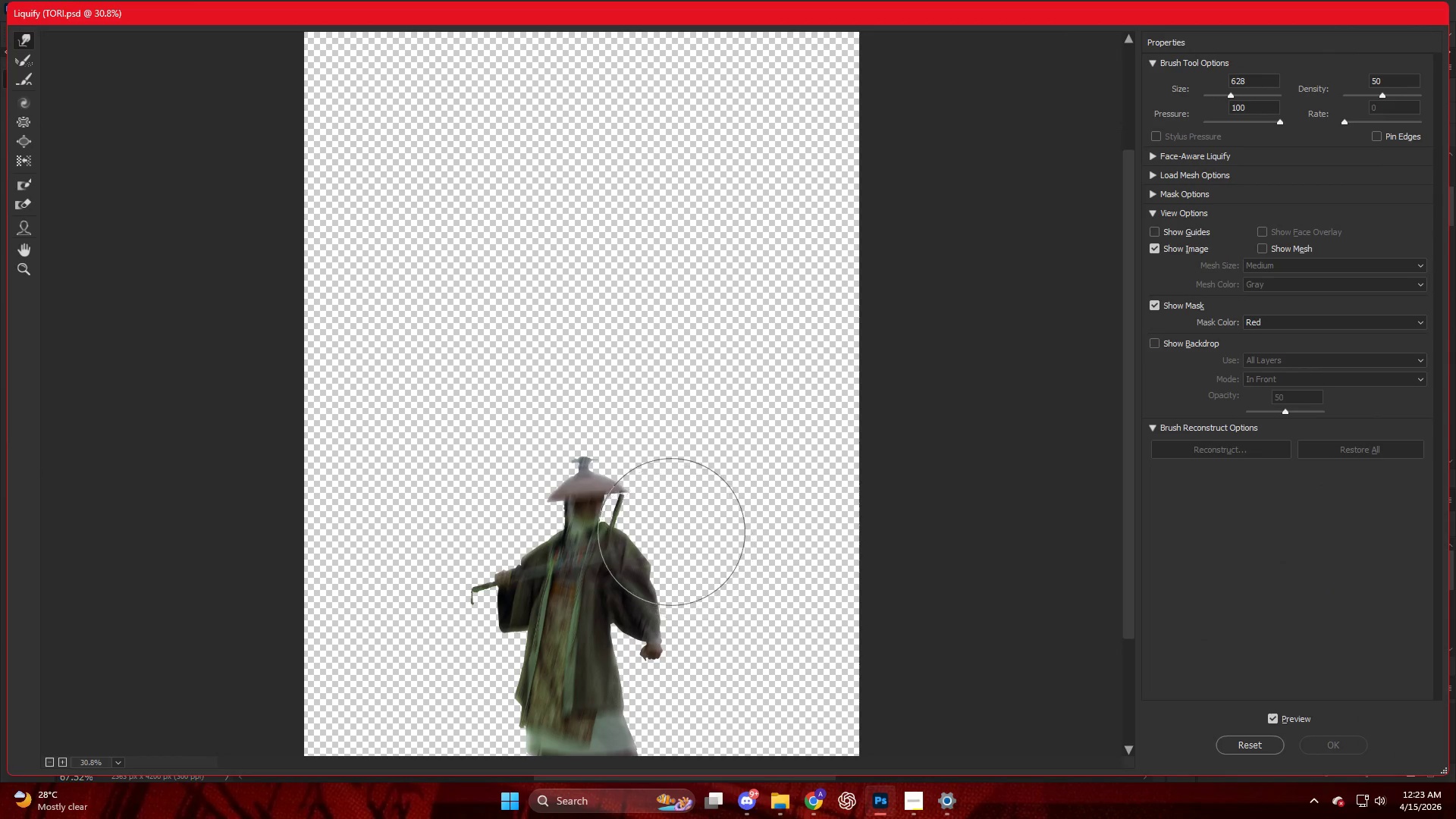 
left_click_drag(start_coordinate=[661, 518], to_coordinate=[757, 416])
 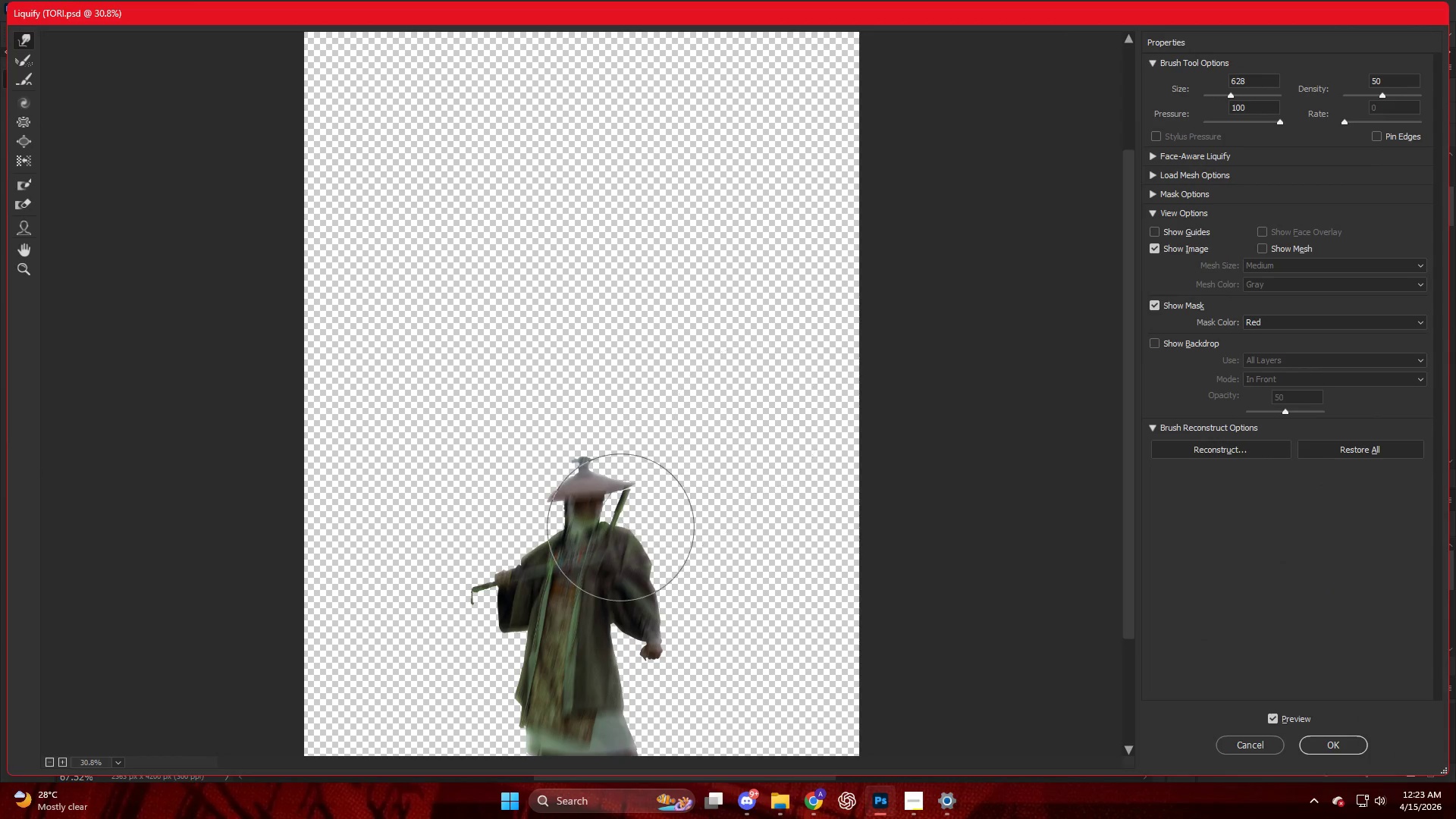 
left_click_drag(start_coordinate=[600, 546], to_coordinate=[746, 401])
 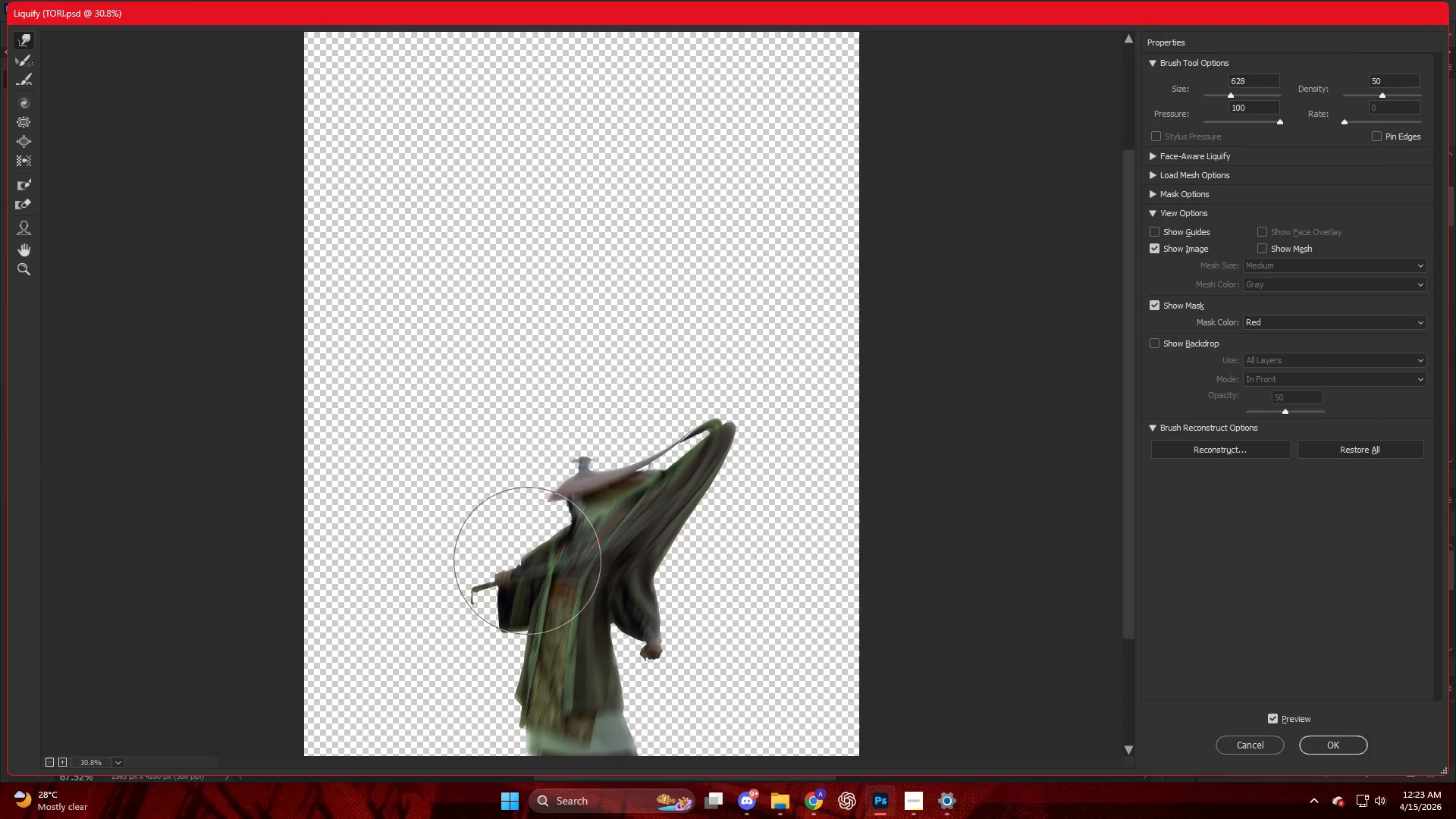 
left_click_drag(start_coordinate=[525, 552], to_coordinate=[354, 654])
 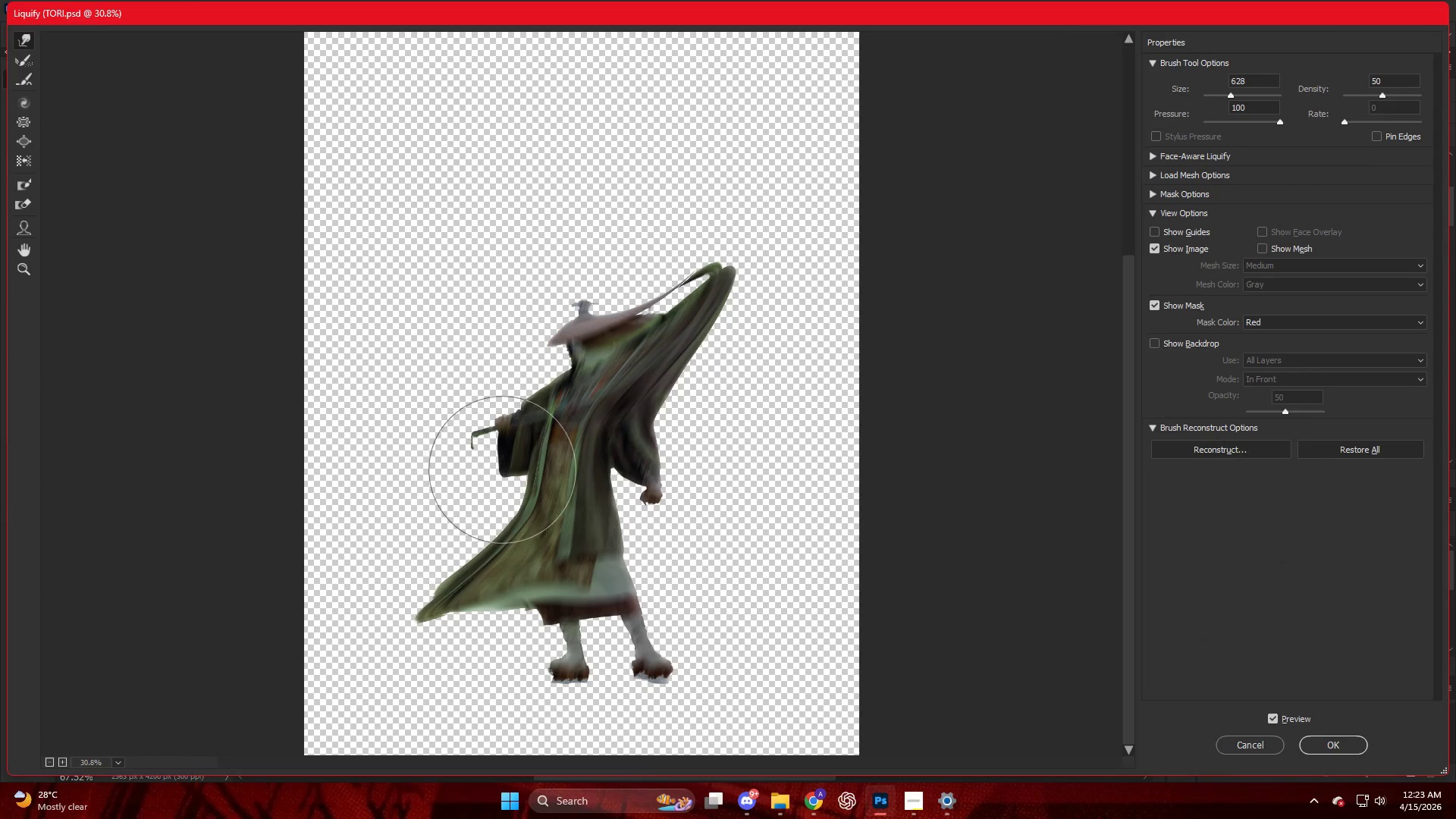 
scroll: coordinate [542, 530], scroll_direction: down, amount: 5.0
 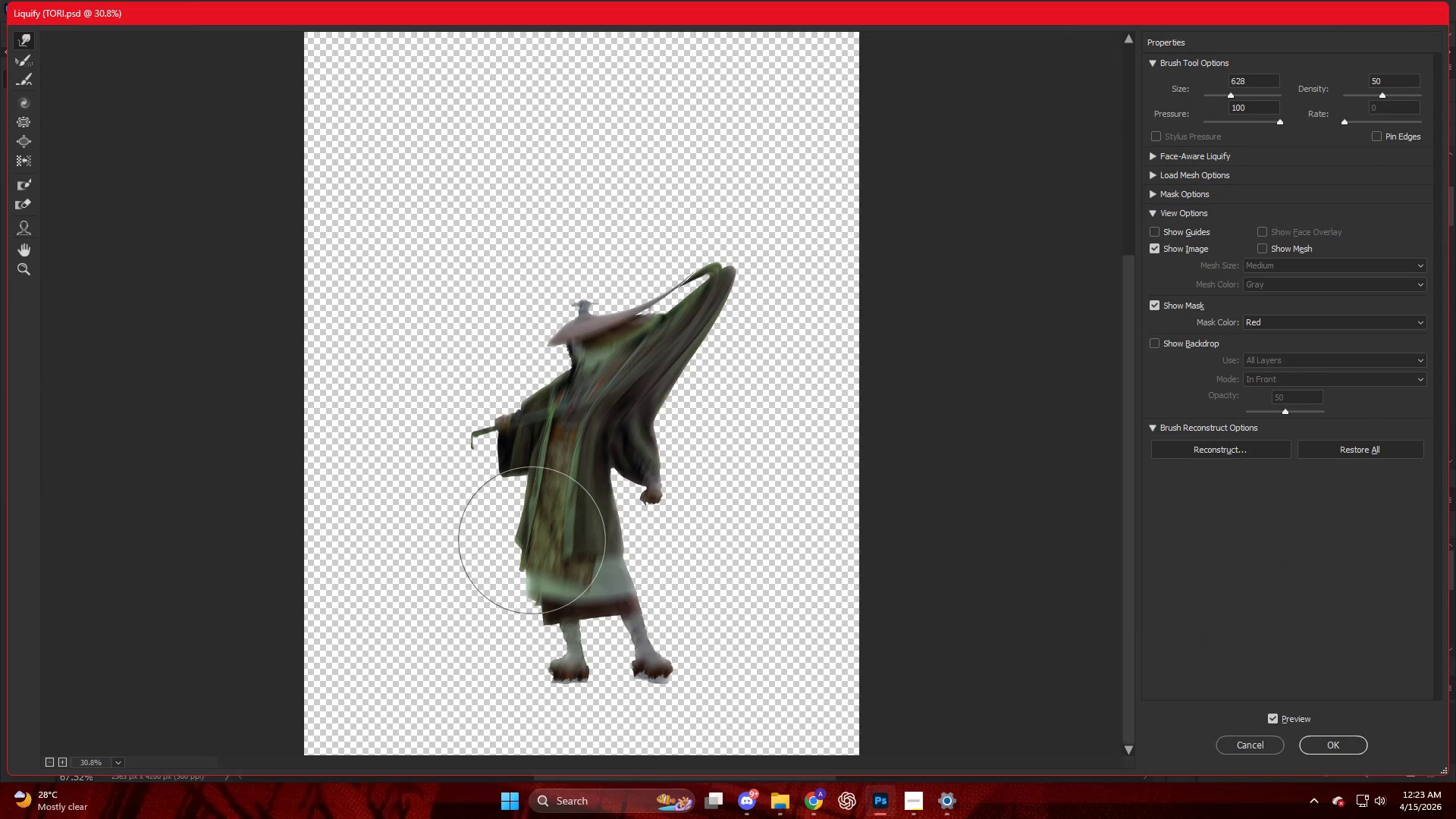 
left_click_drag(start_coordinate=[500, 465], to_coordinate=[356, 533])
 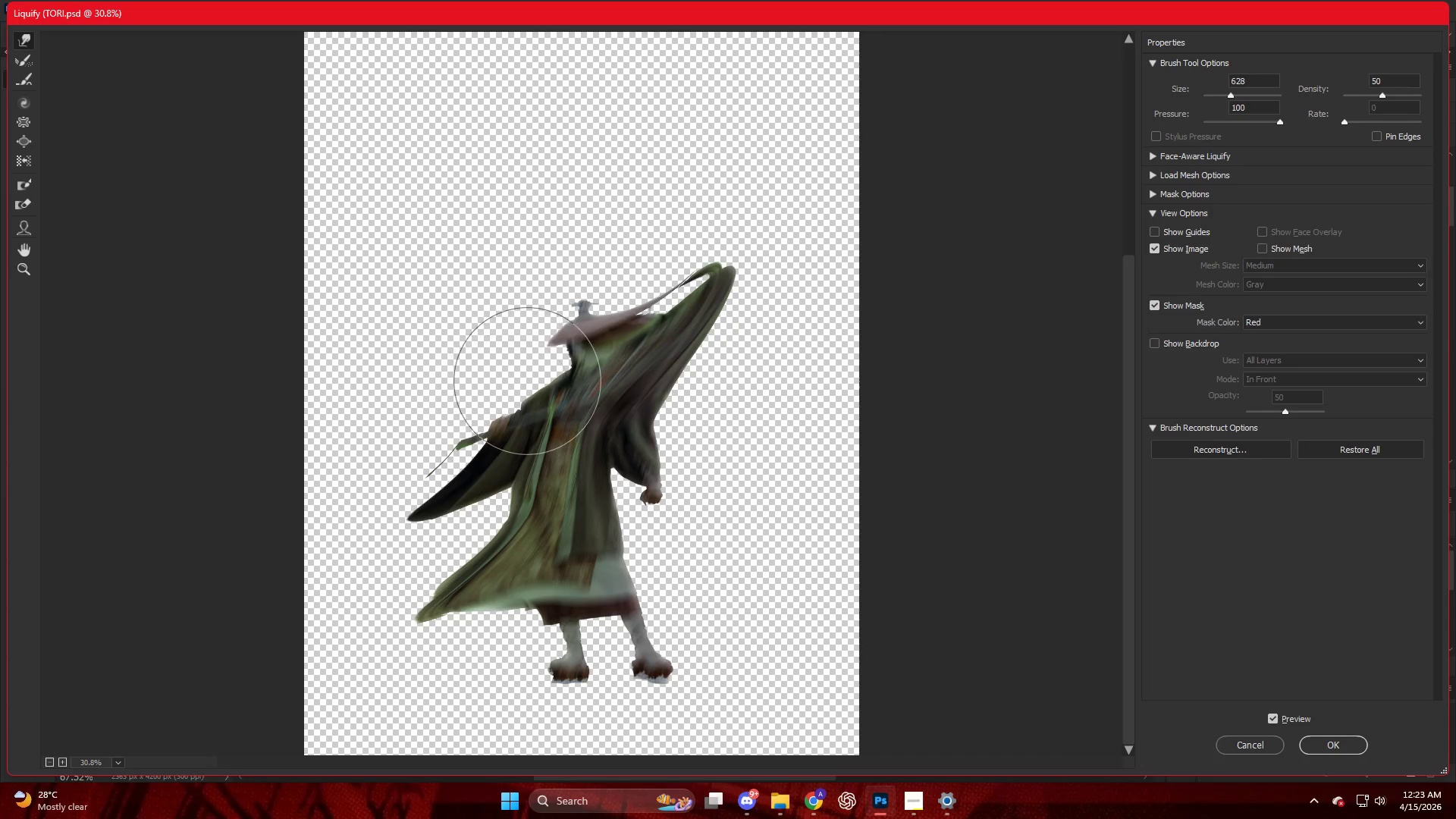 
left_click_drag(start_coordinate=[525, 371], to_coordinate=[348, 458])
 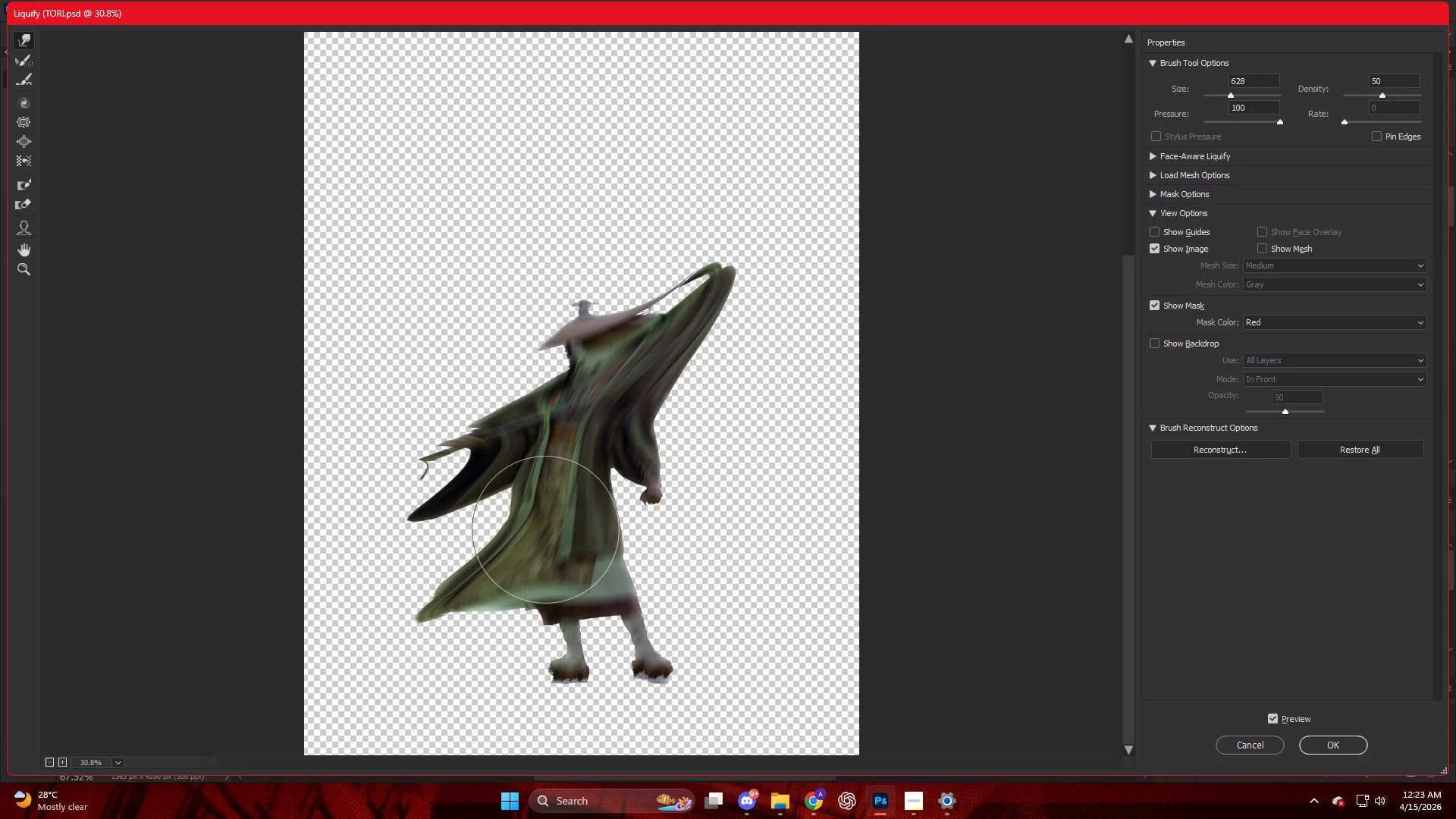 
left_click_drag(start_coordinate=[570, 533], to_coordinate=[783, 592])
 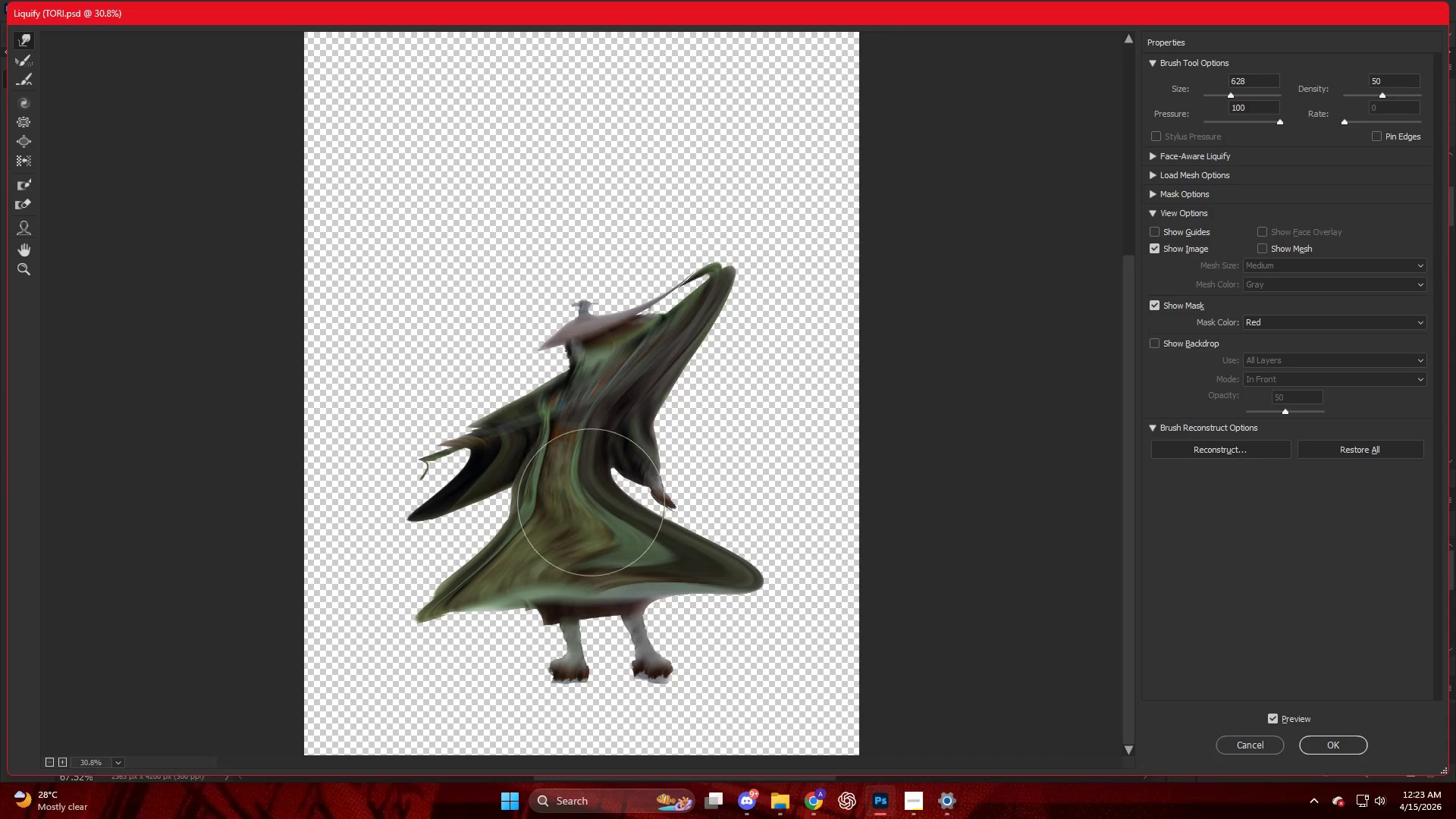 
key(Alt+Control+ControlLeft)
 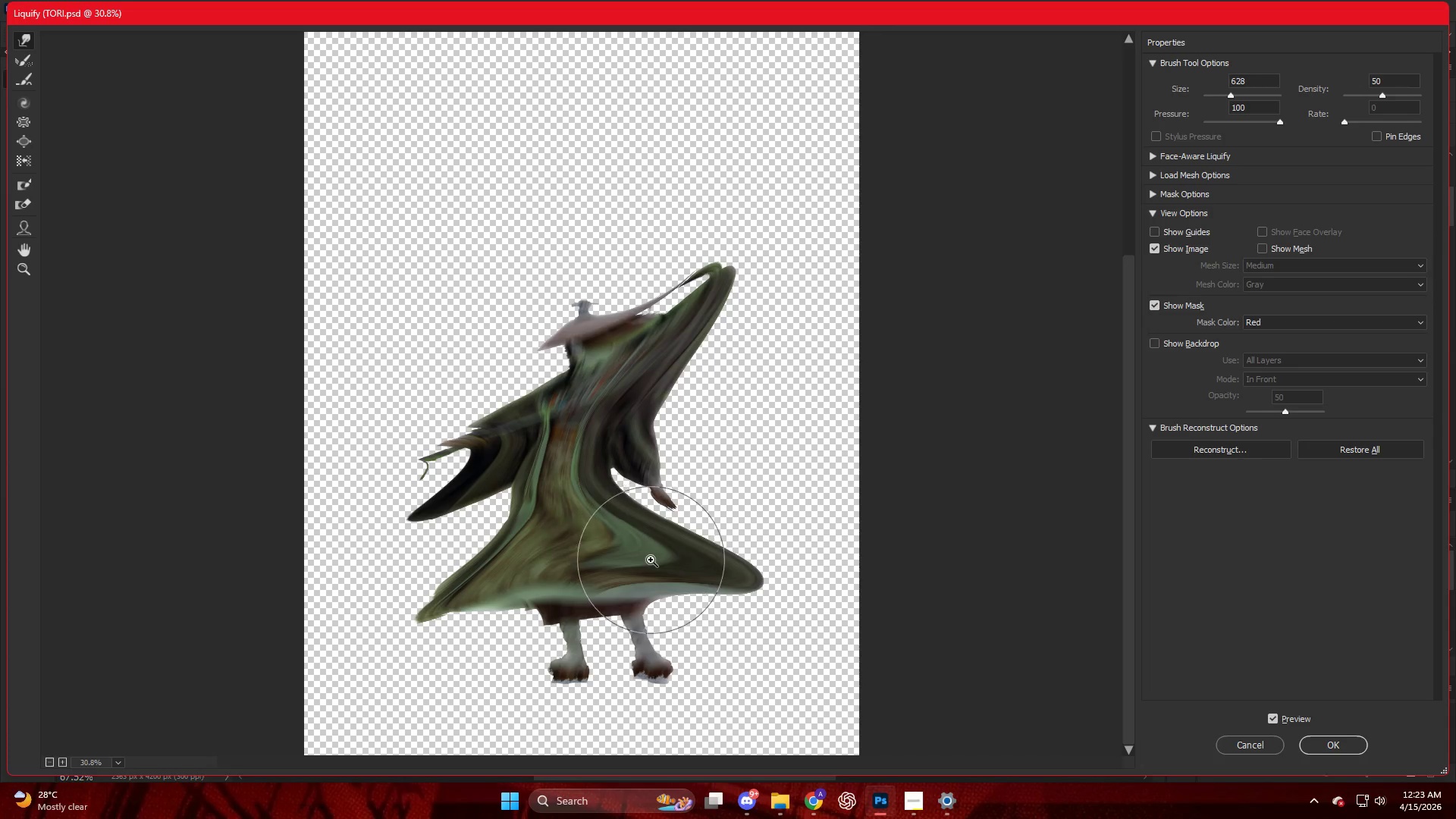 
key(Control+Z)
 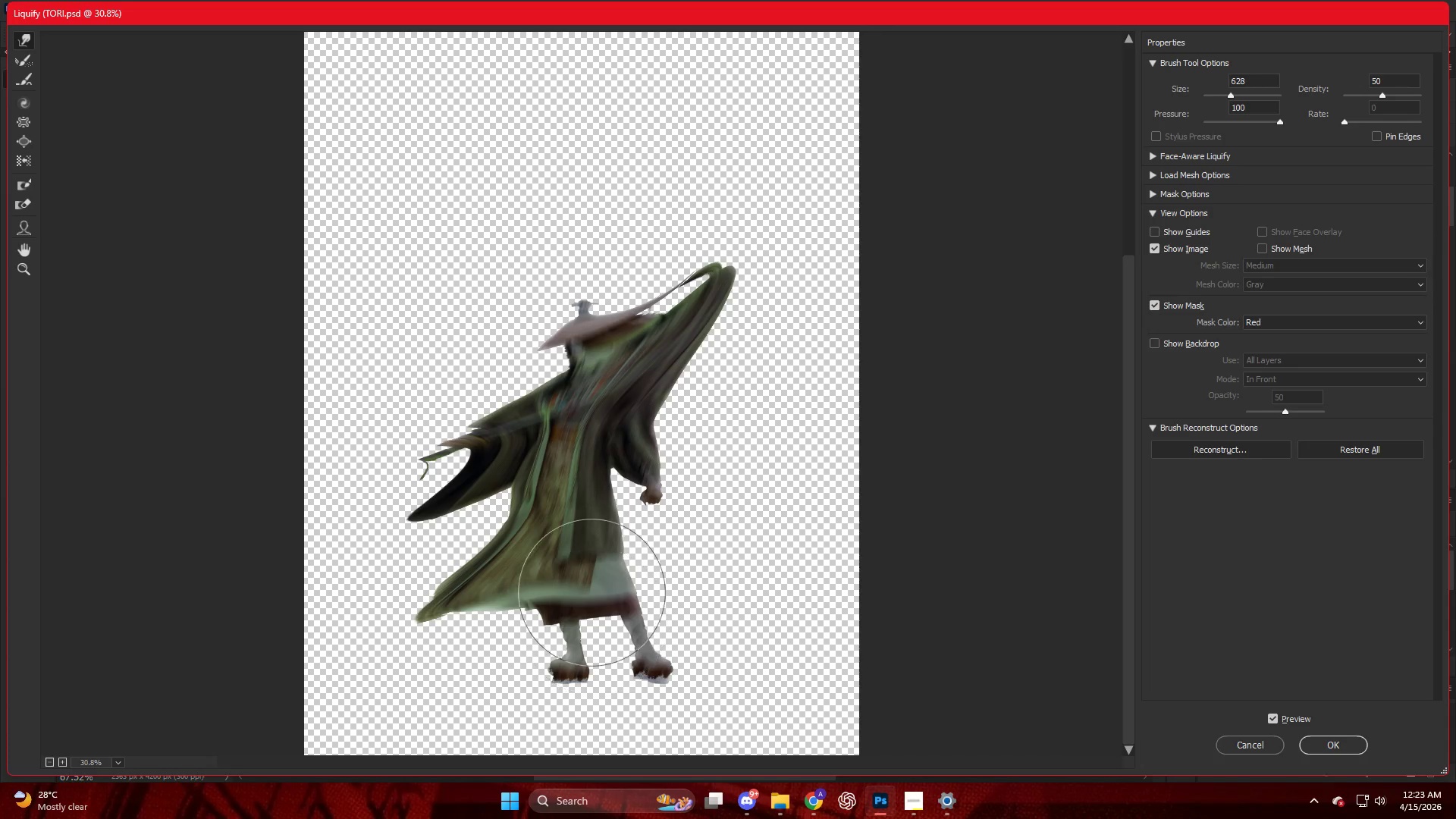 
left_click_drag(start_coordinate=[589, 584], to_coordinate=[485, 649])
 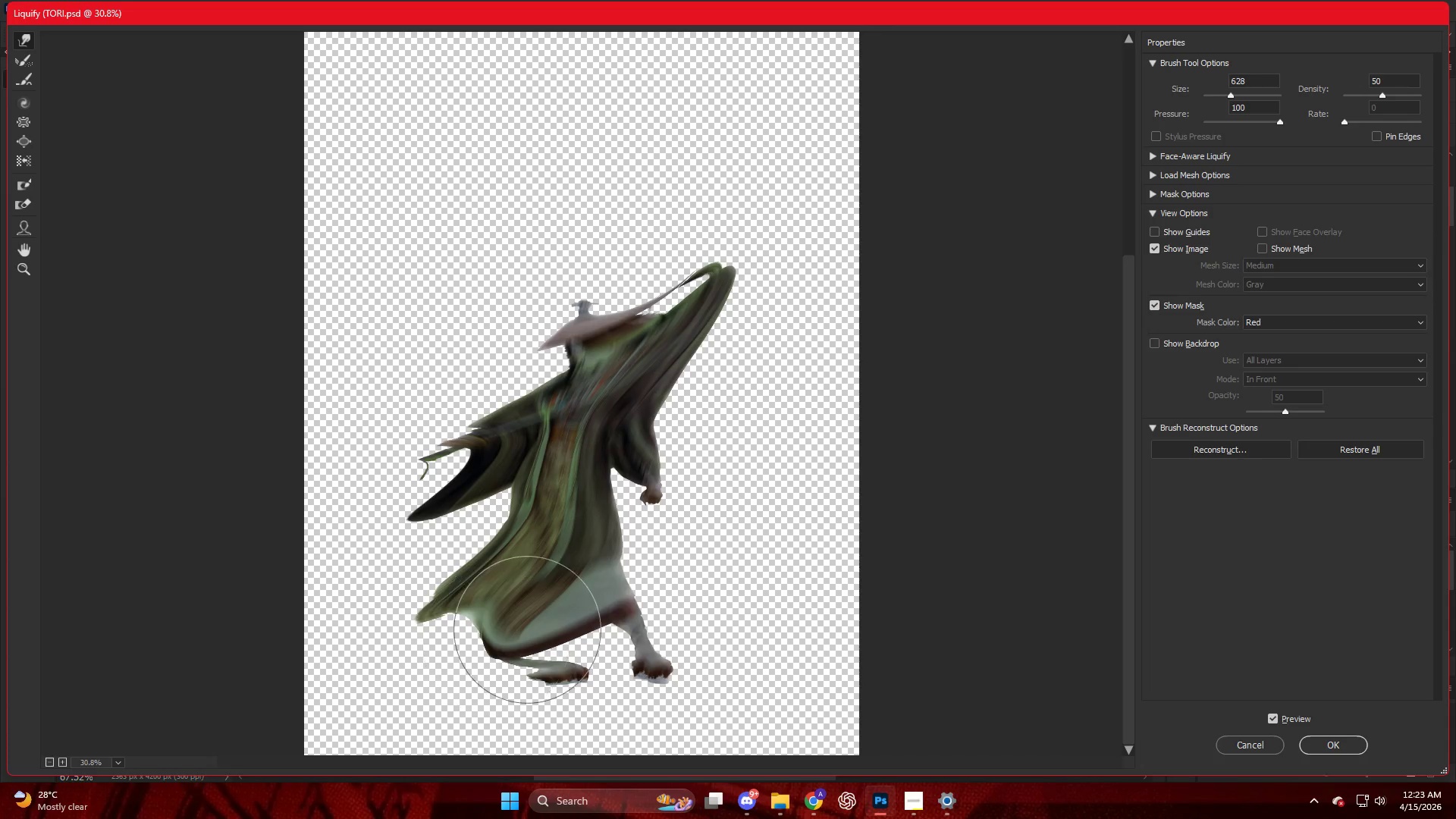 
key(Control+ControlLeft)
 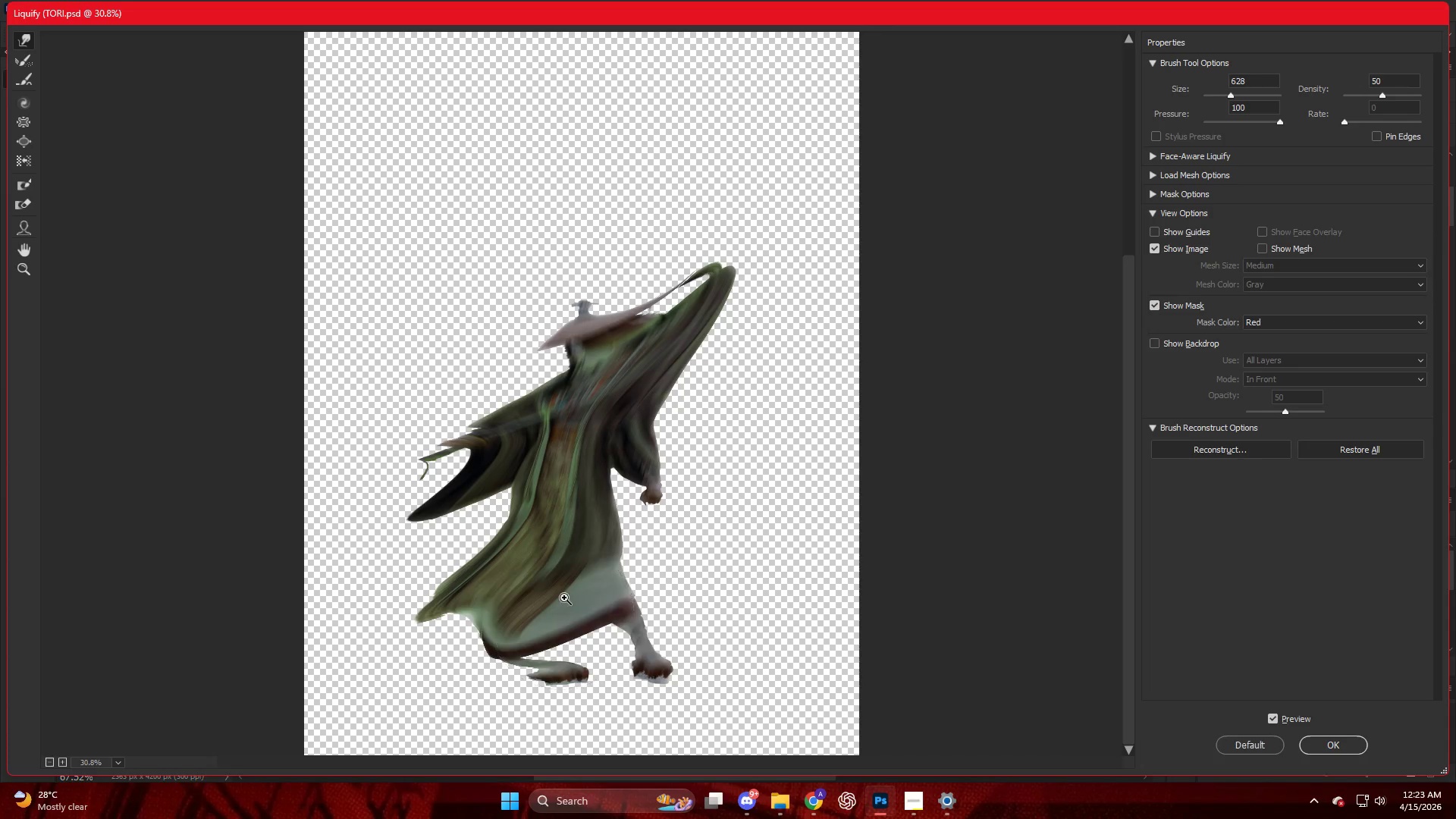 
key(Control+Z)
 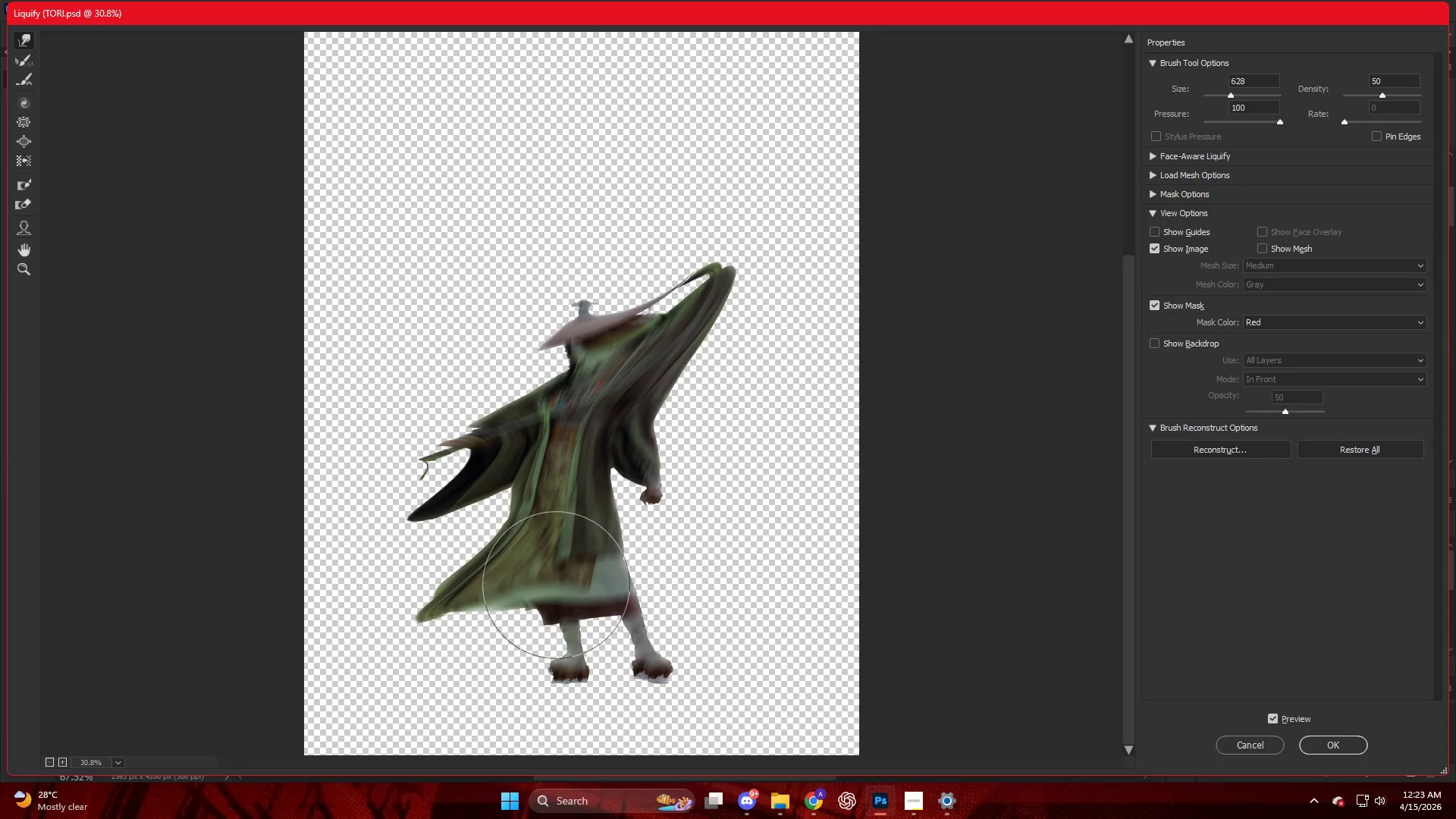 
left_click_drag(start_coordinate=[533, 605], to_coordinate=[383, 685])
 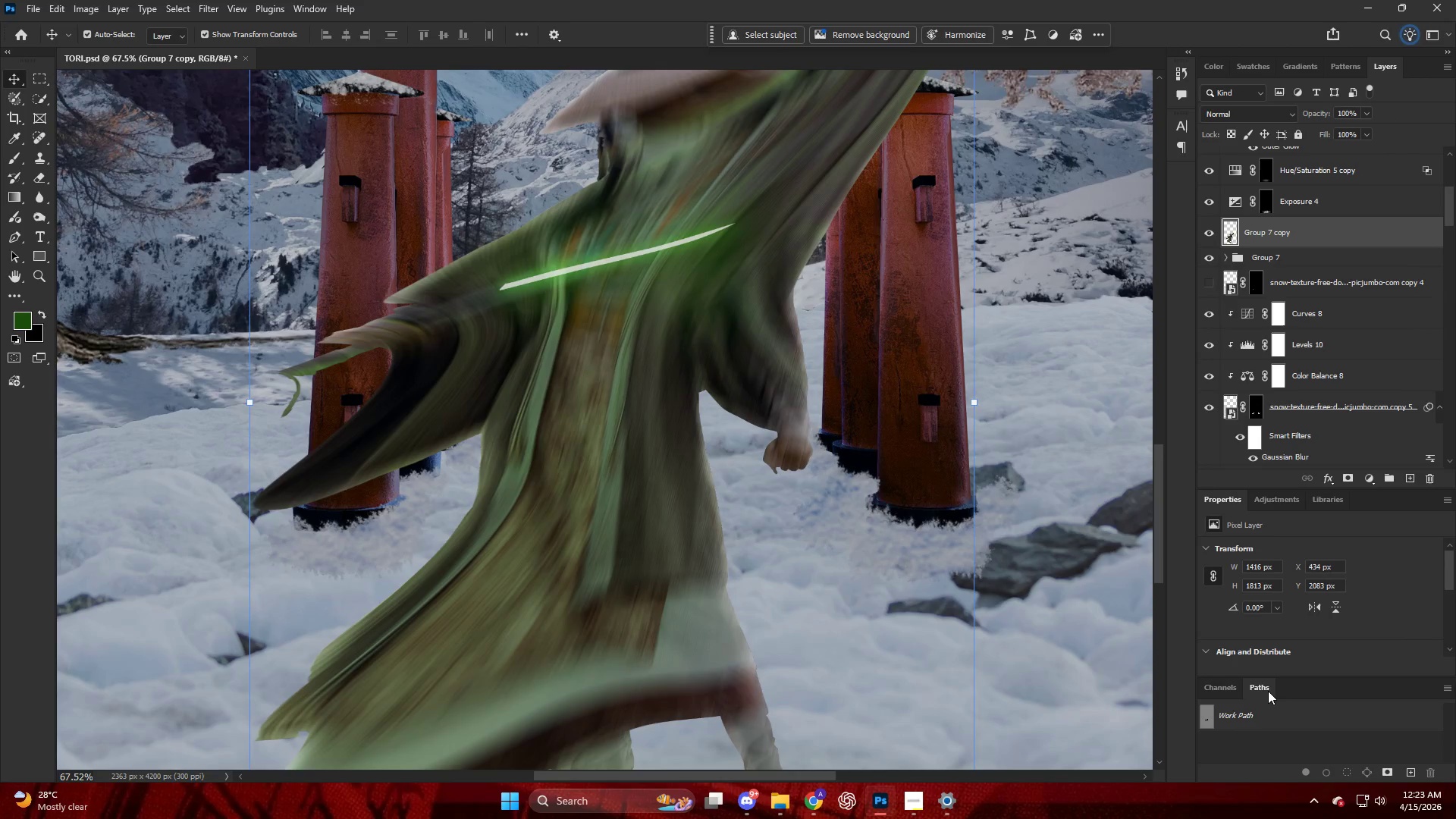 
hold_key(key=AltLeft, duration=0.95)
left_click([1351, 475])
 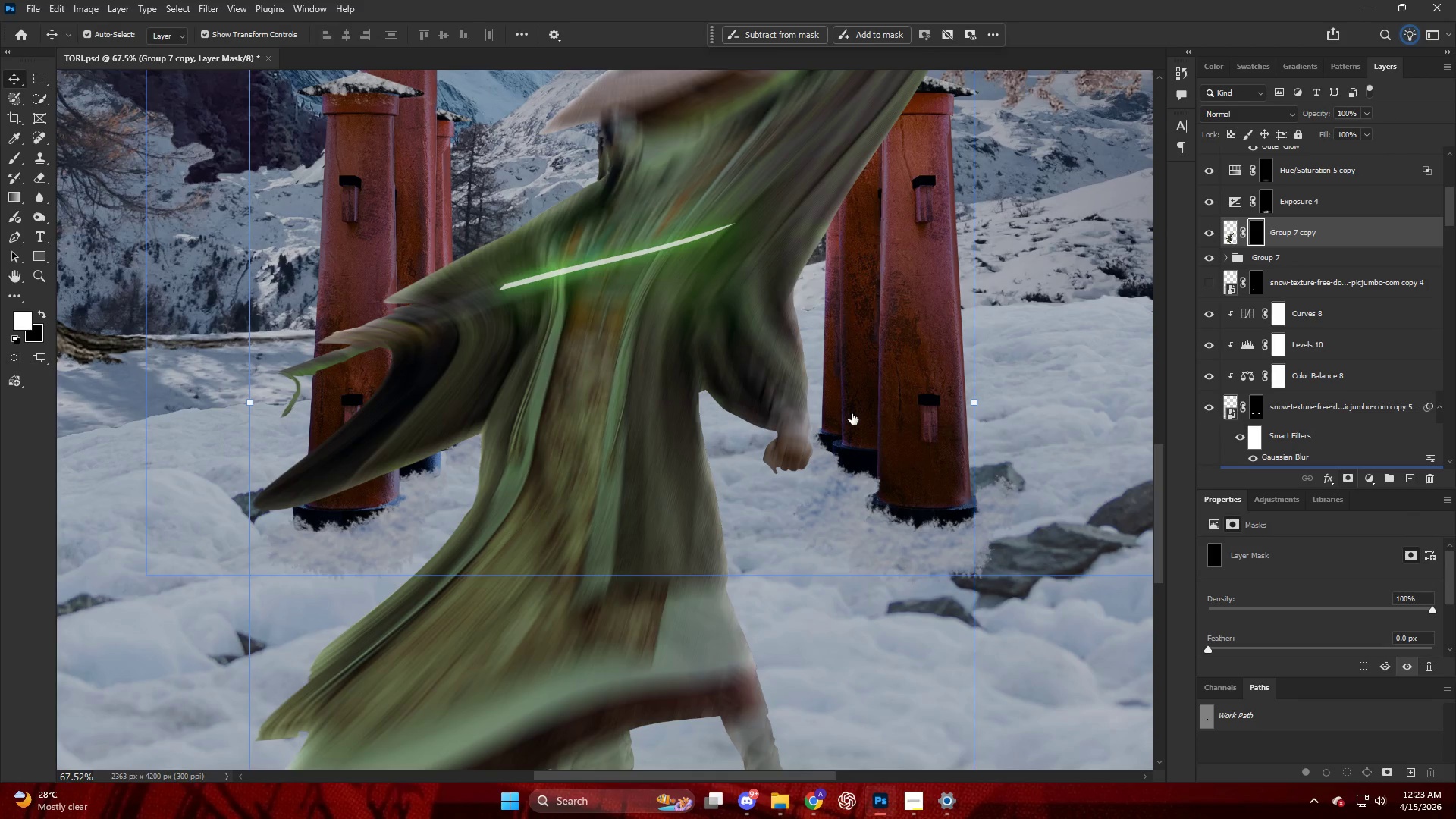 
key(B)
 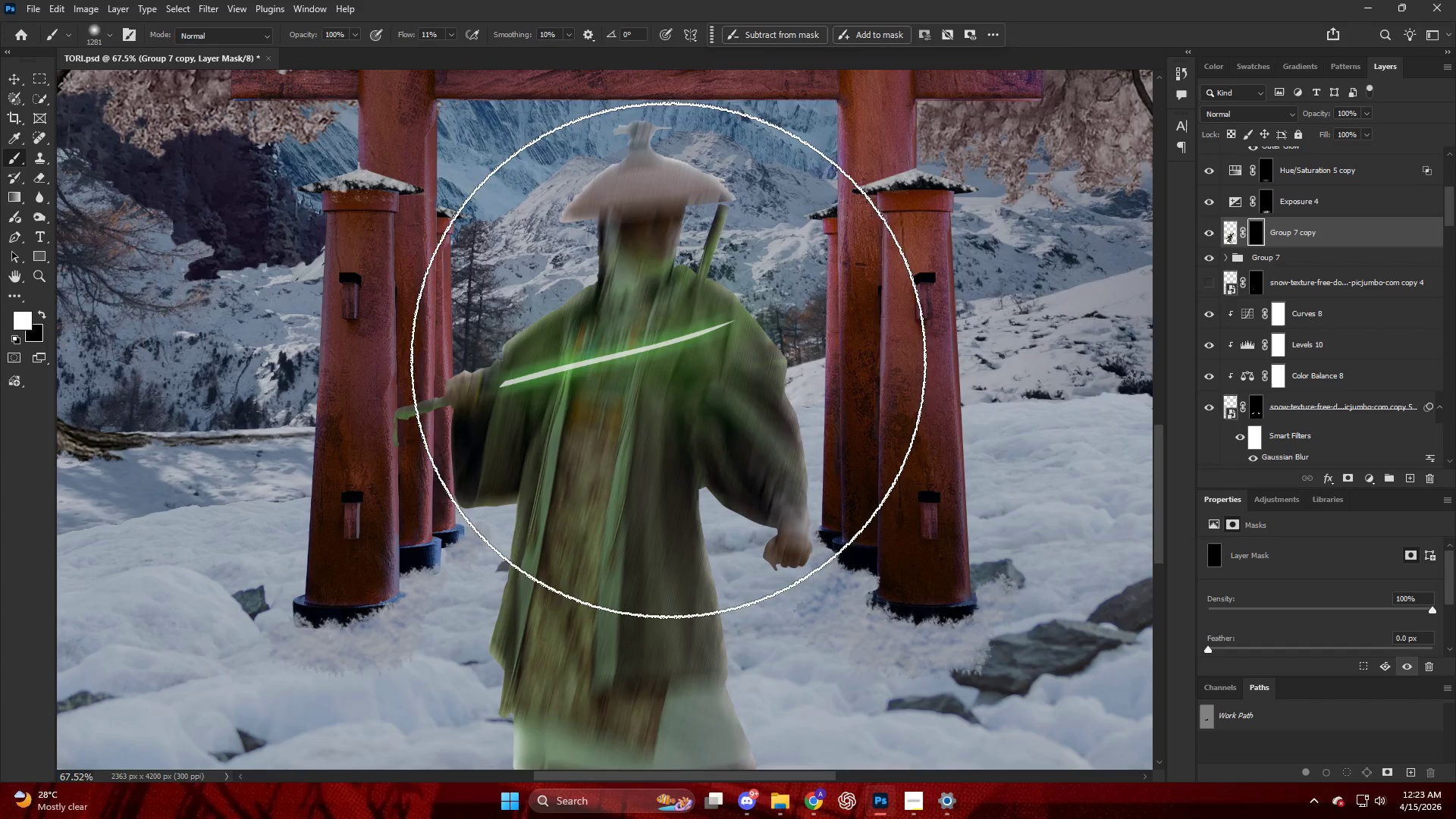 
scroll: coordinate [736, 359], scroll_direction: up, amount: 8.0
 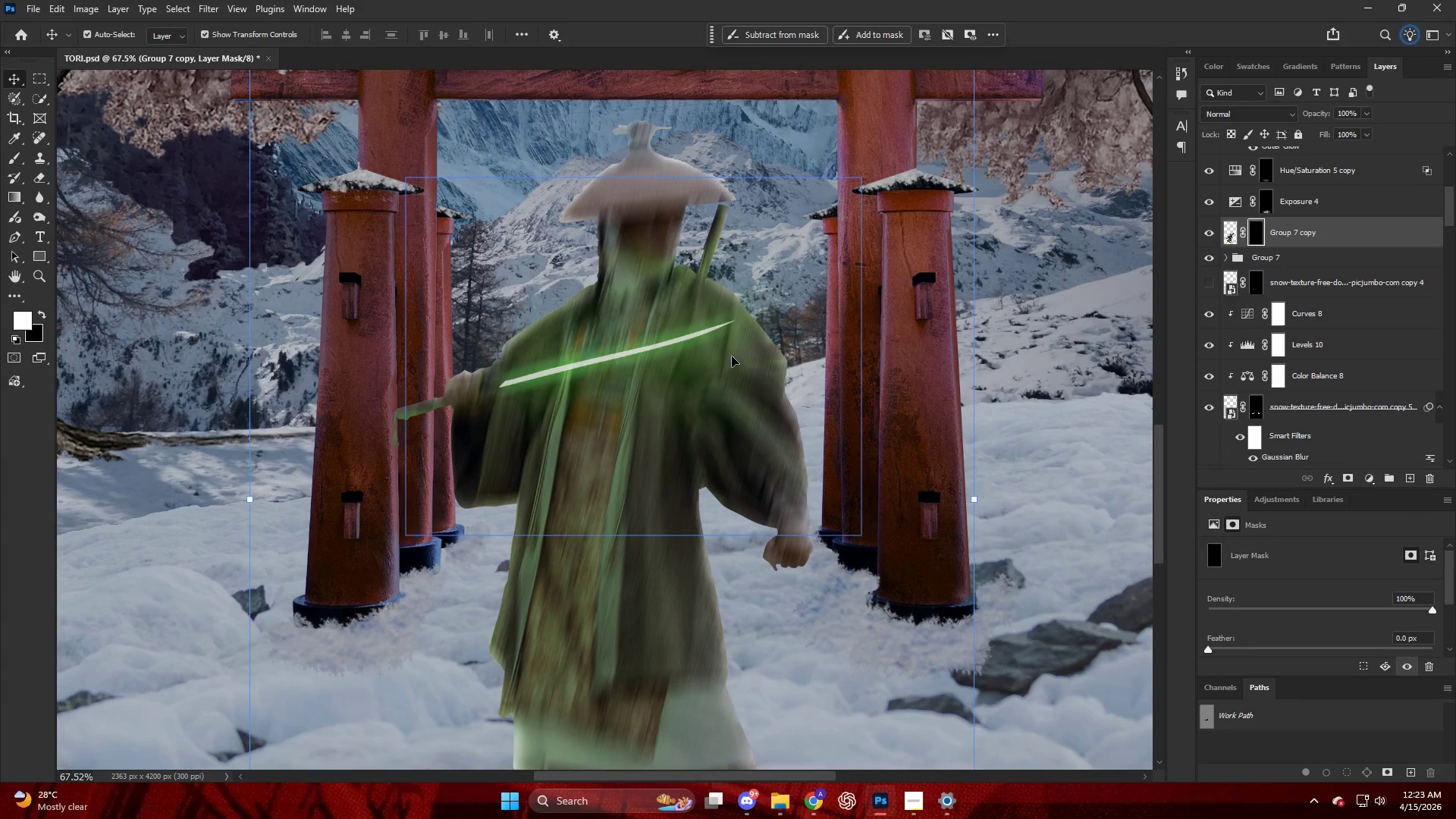 
hold_key(key=AltLeft, duration=0.7)
 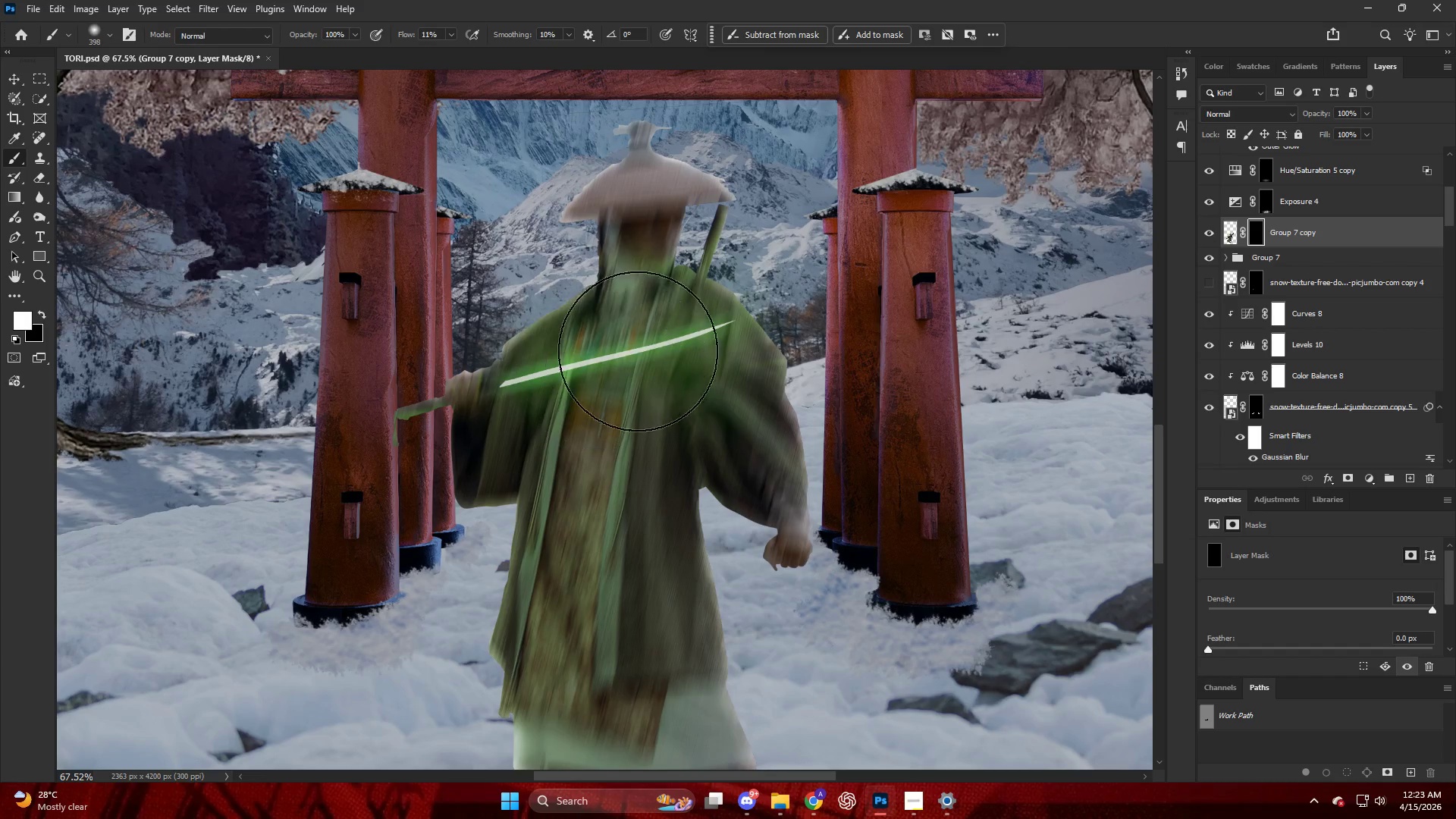 
left_click_drag(start_coordinate=[640, 350], to_coordinate=[774, 263])
 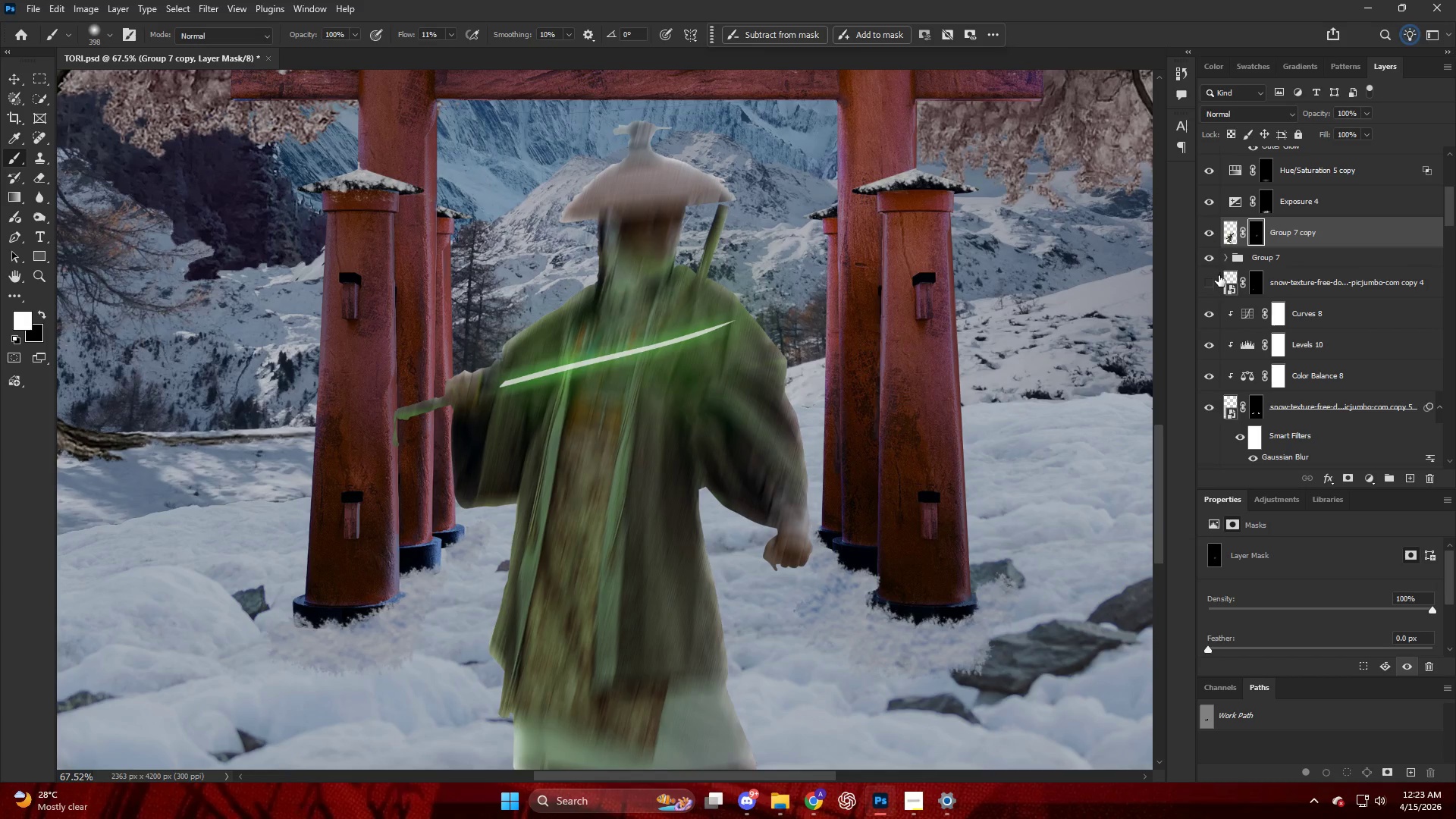 
mouse_move([1233, 262])
 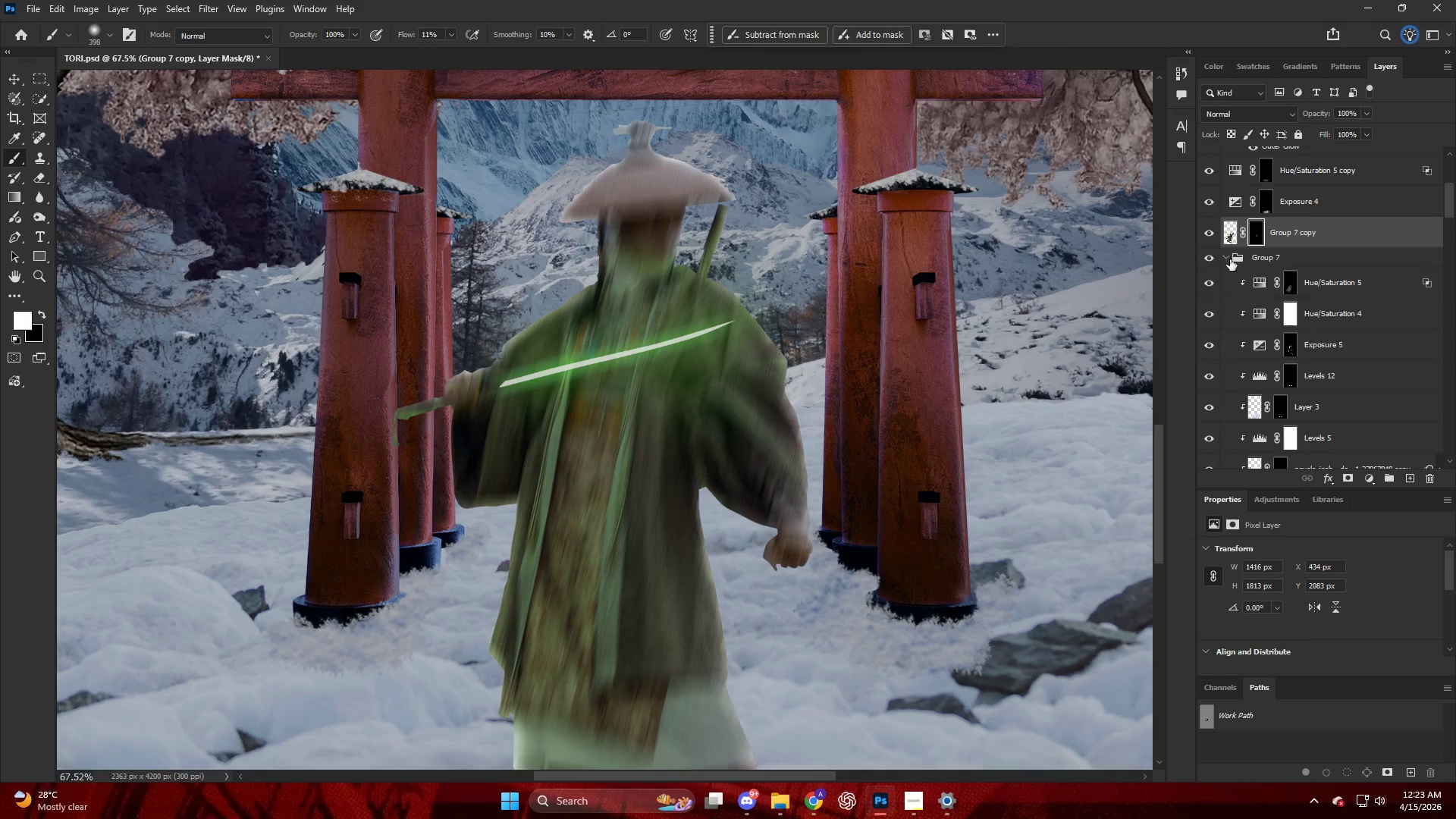 
scroll: coordinate [1217, 340], scroll_direction: down, amount: 11.0
 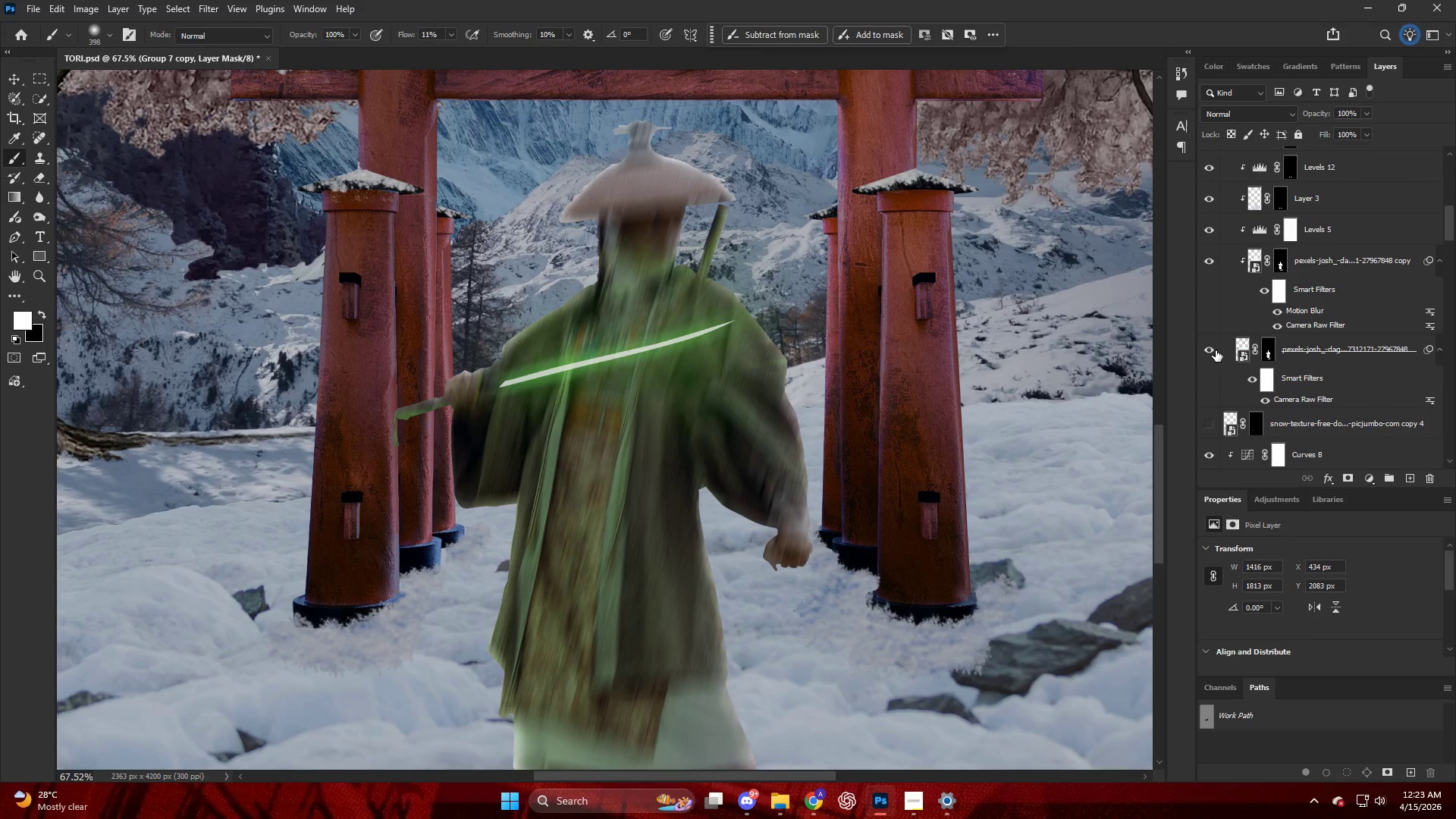 
left_click([1211, 350])
 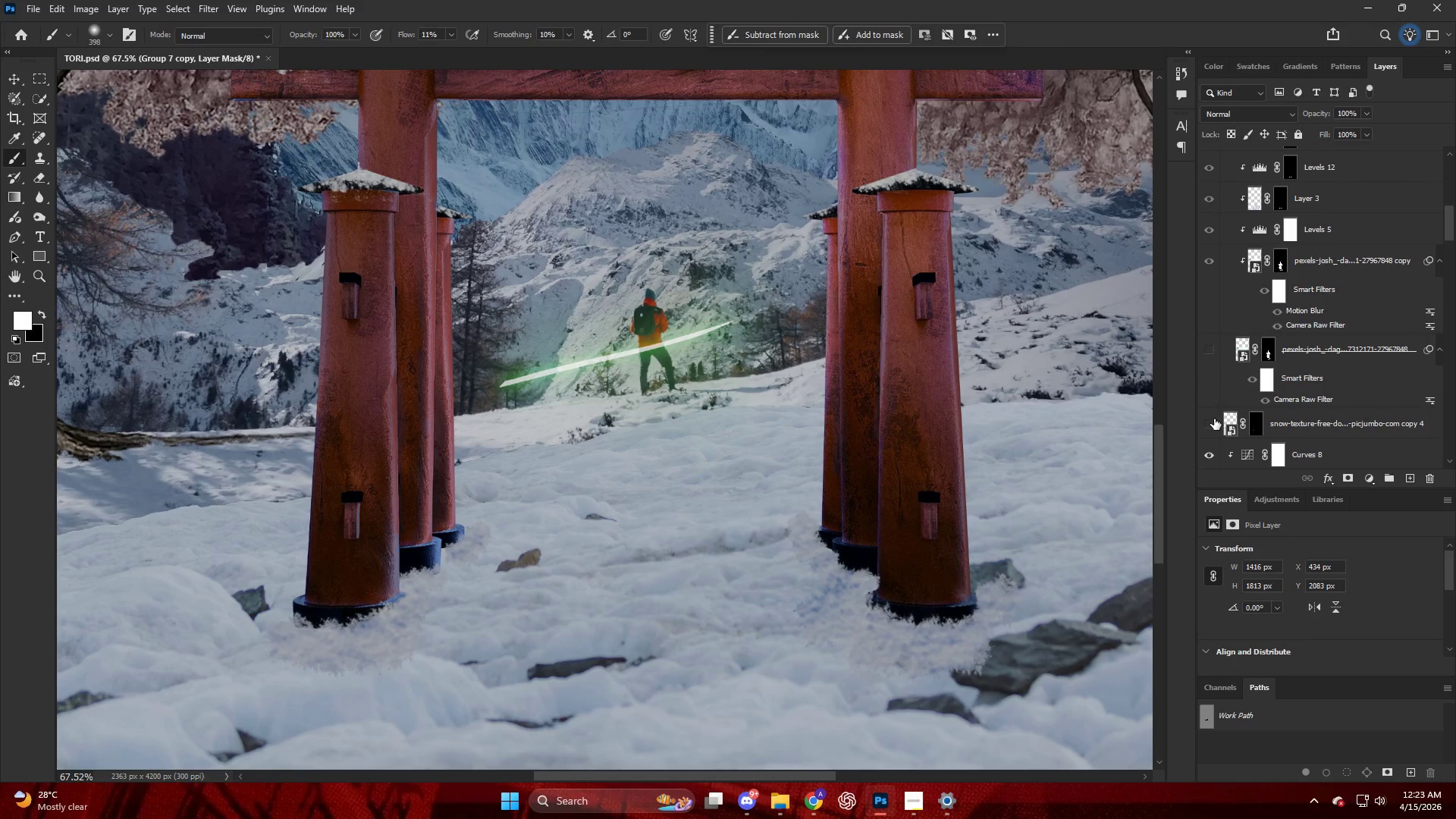 
left_click([1210, 420])
 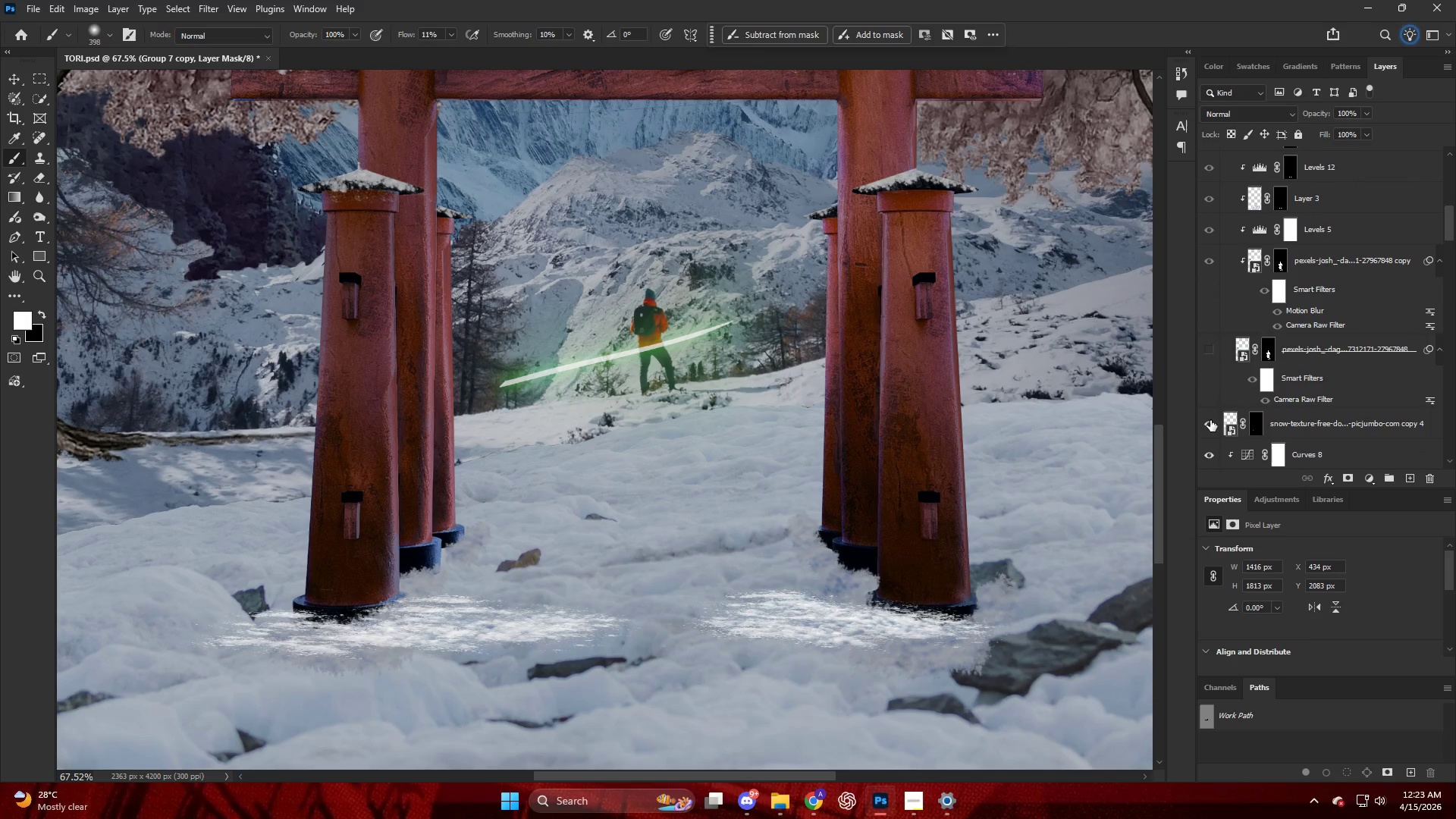 
left_click([1210, 420])
 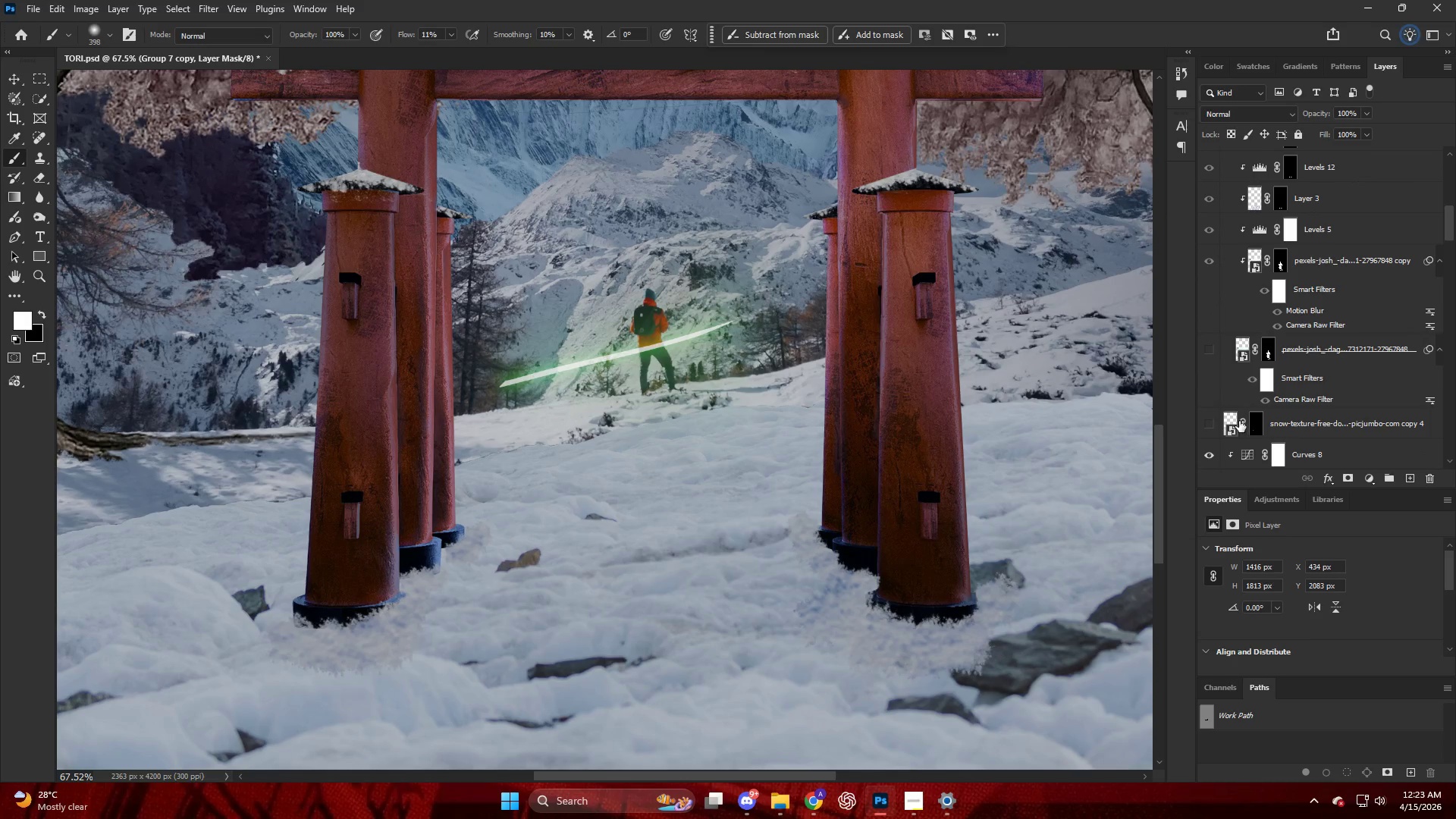 
left_click([1225, 420])
 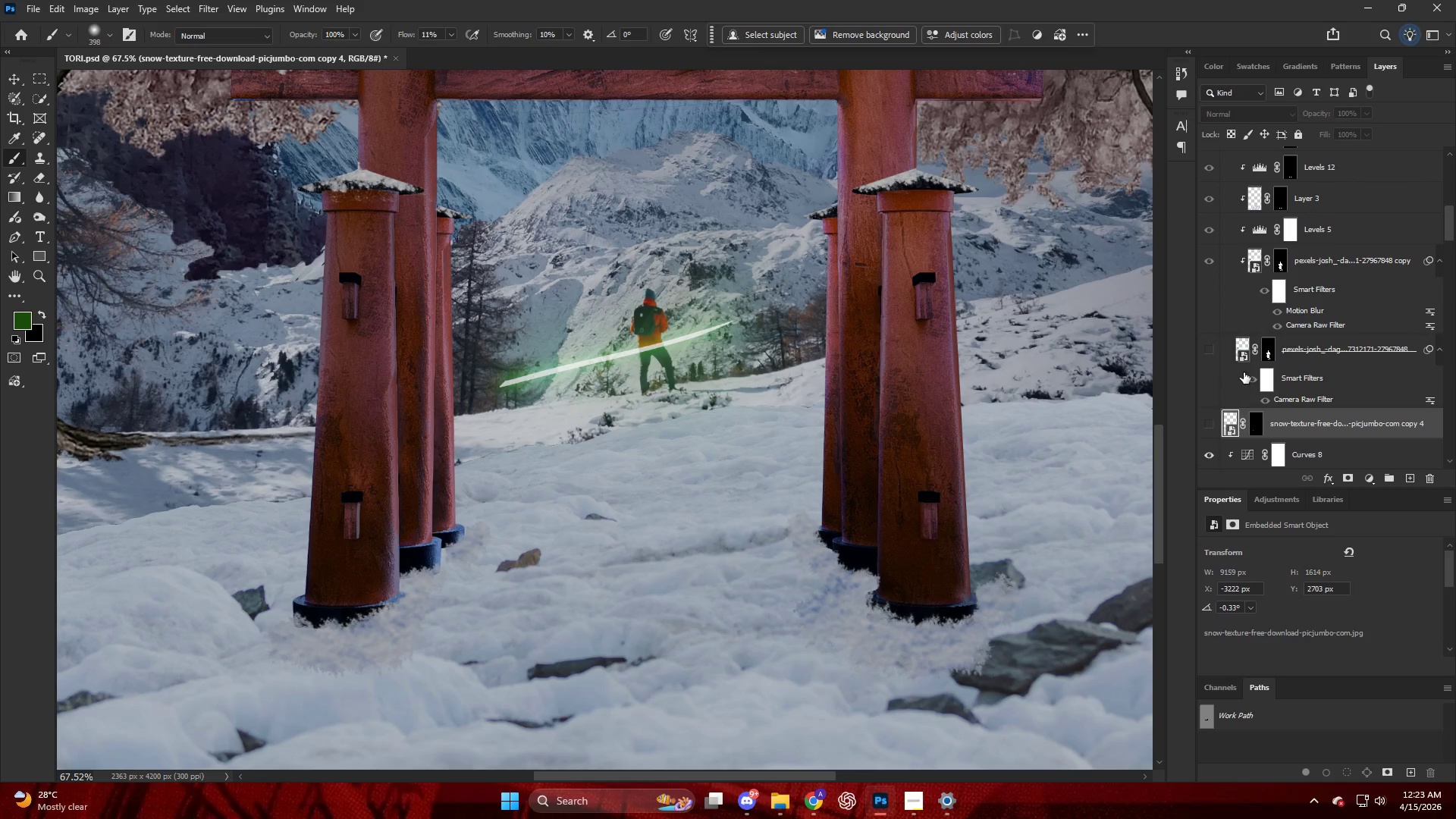 
key(Backspace)
 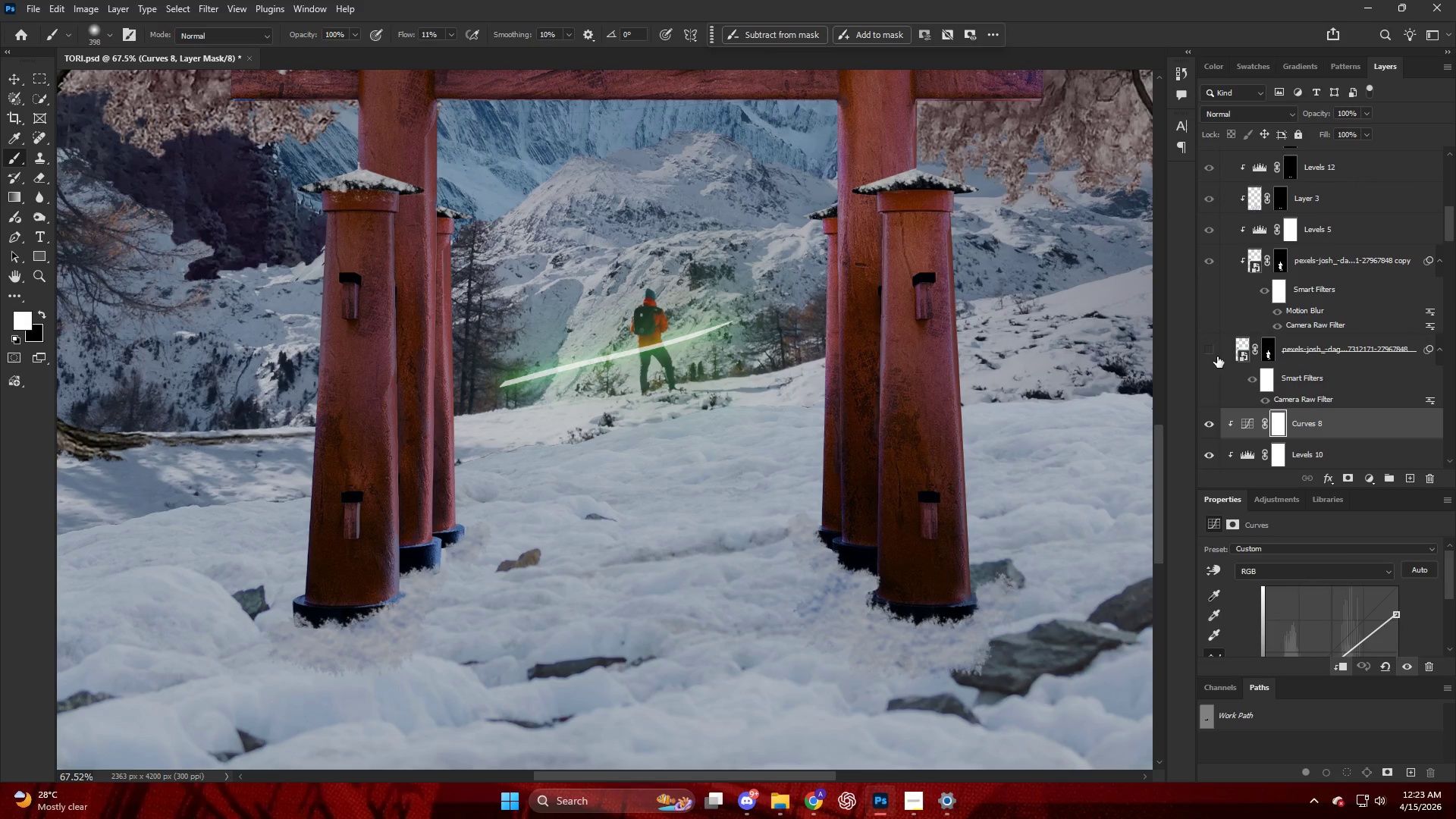 
left_click([1215, 352])
 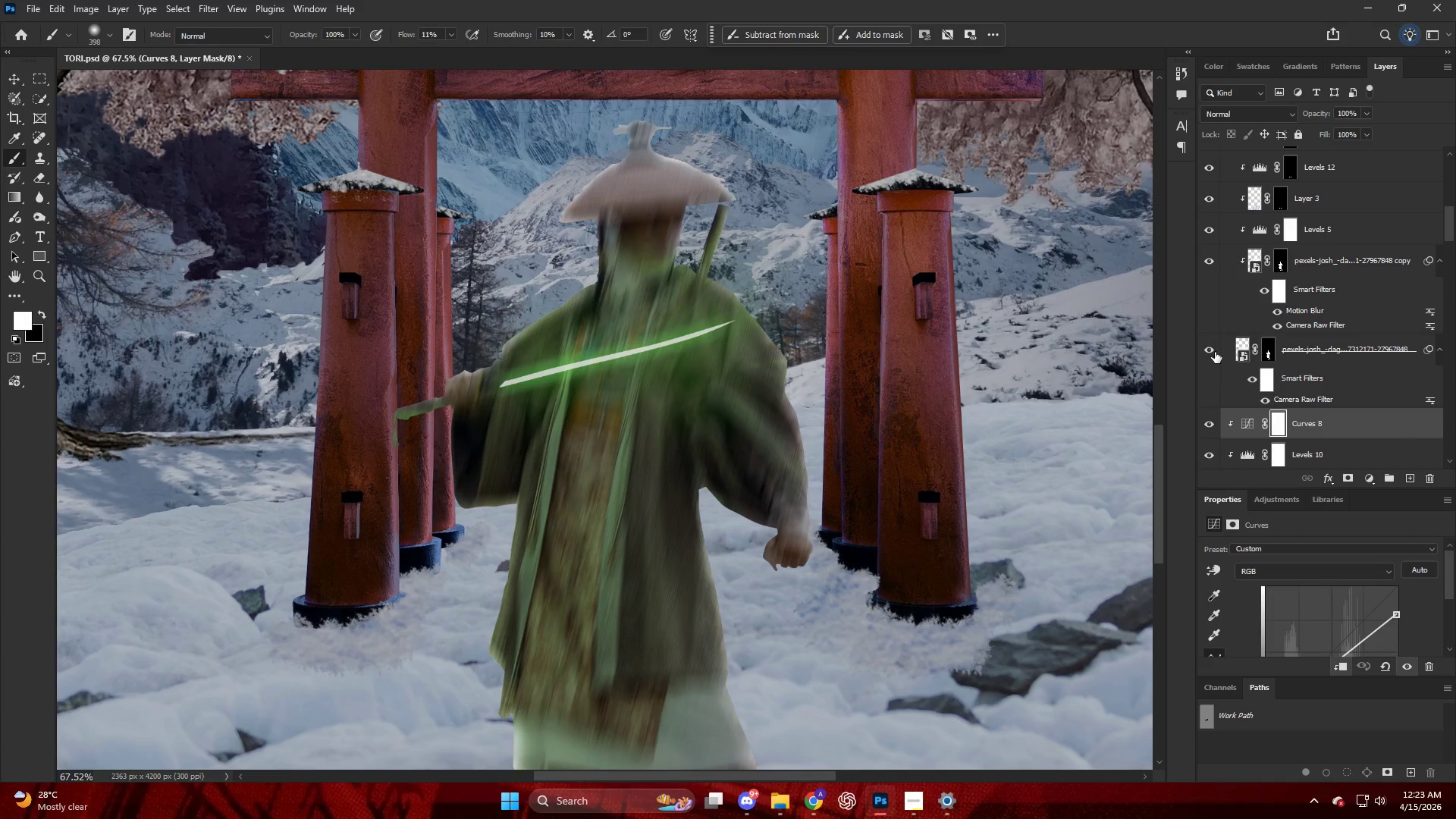 
key(Alt+AltLeft)
 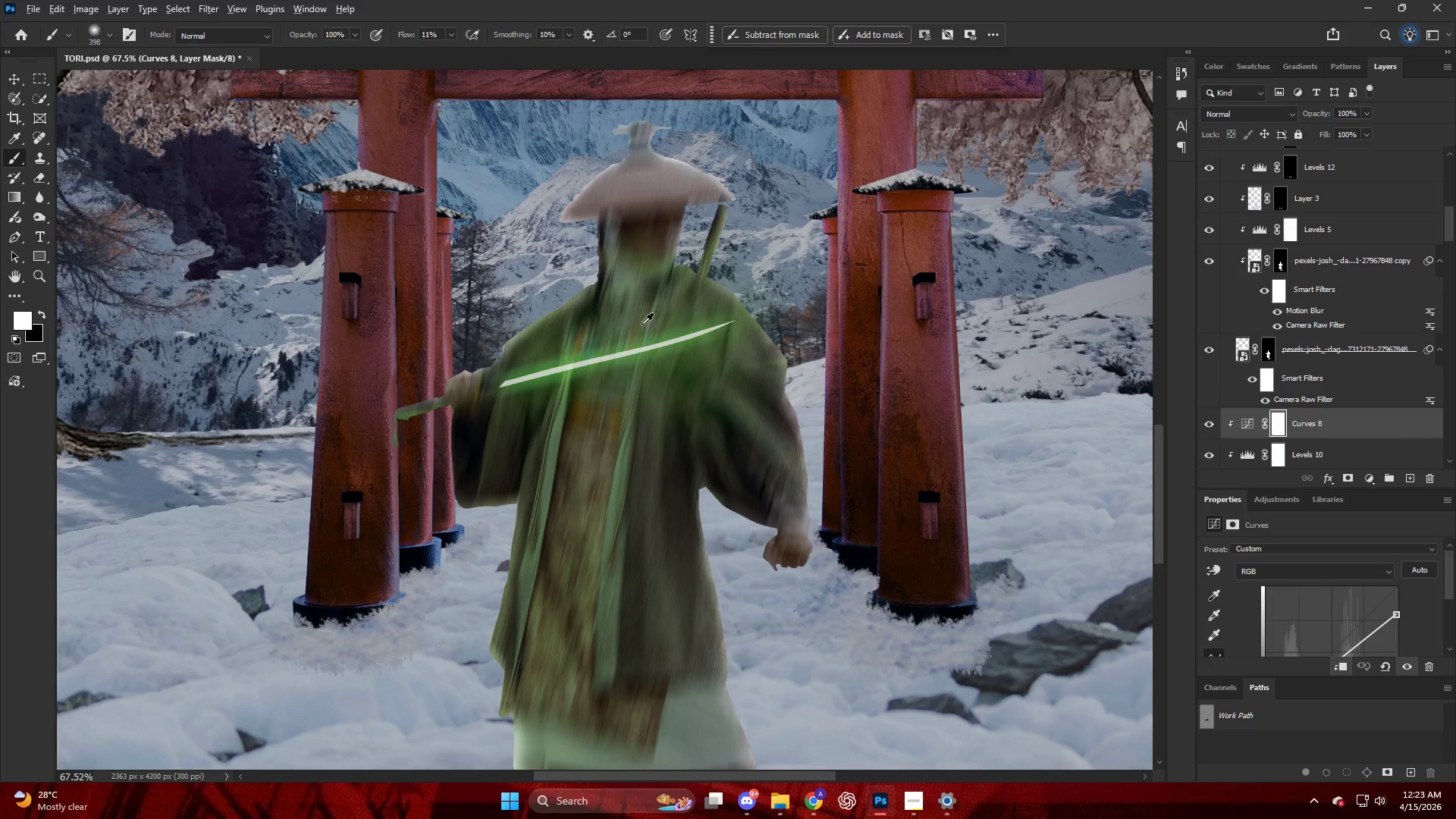 
scroll: coordinate [640, 325], scroll_direction: down, amount: 4.0
 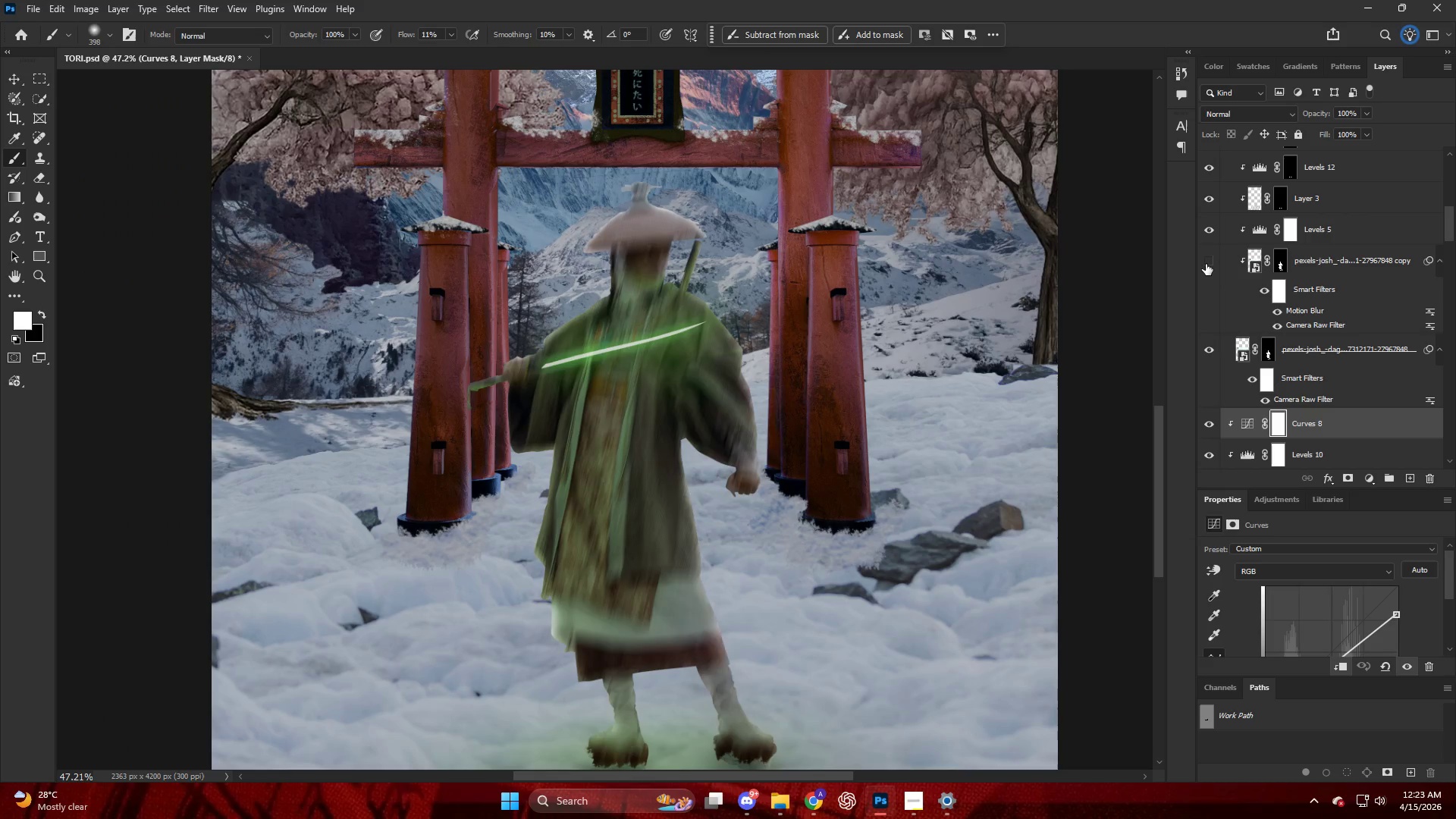 
scroll: coordinate [1269, 293], scroll_direction: up, amount: 18.0
 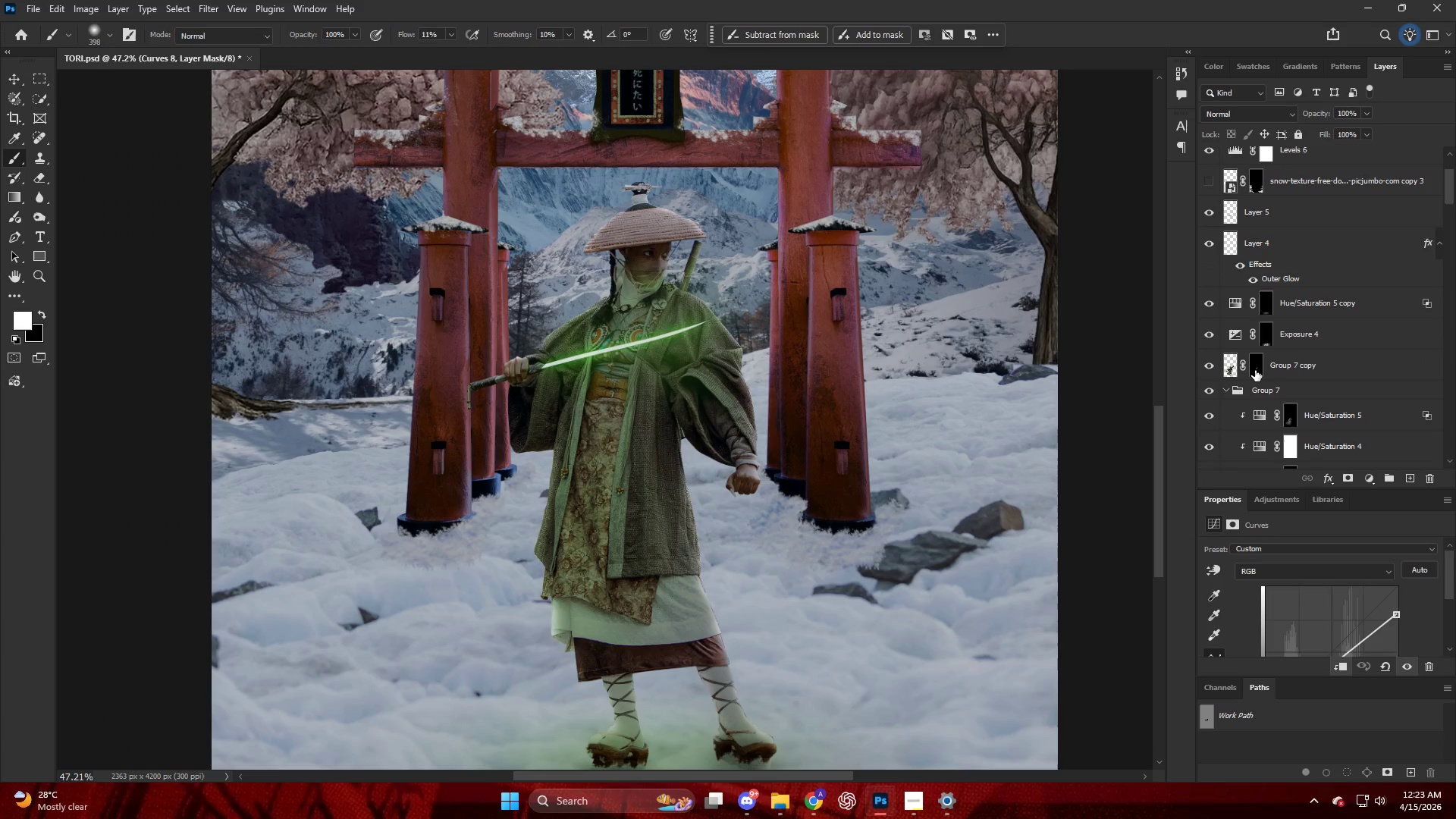 
left_click([1256, 370])
 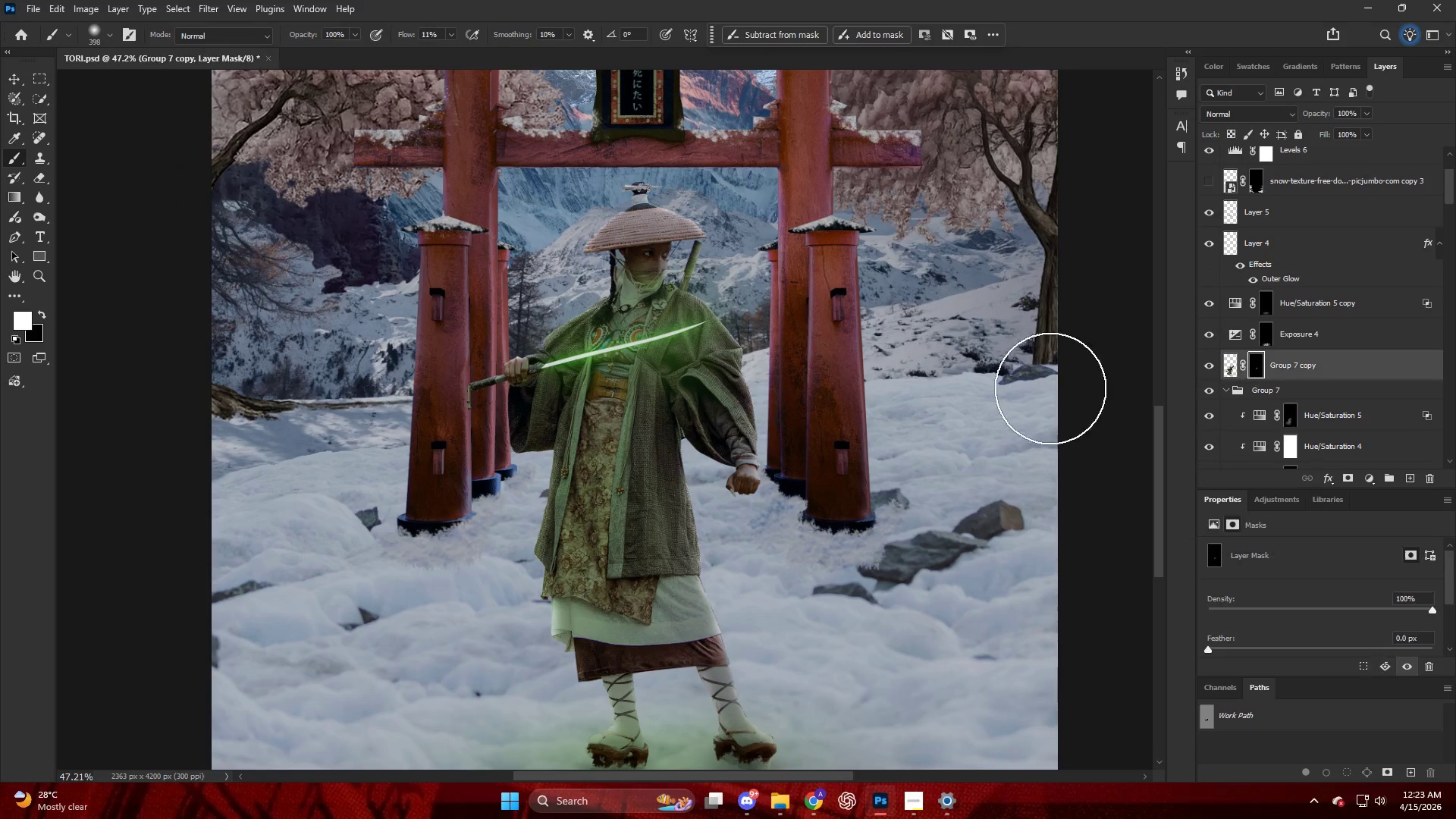 
hold_key(key=AltLeft, duration=0.33)
 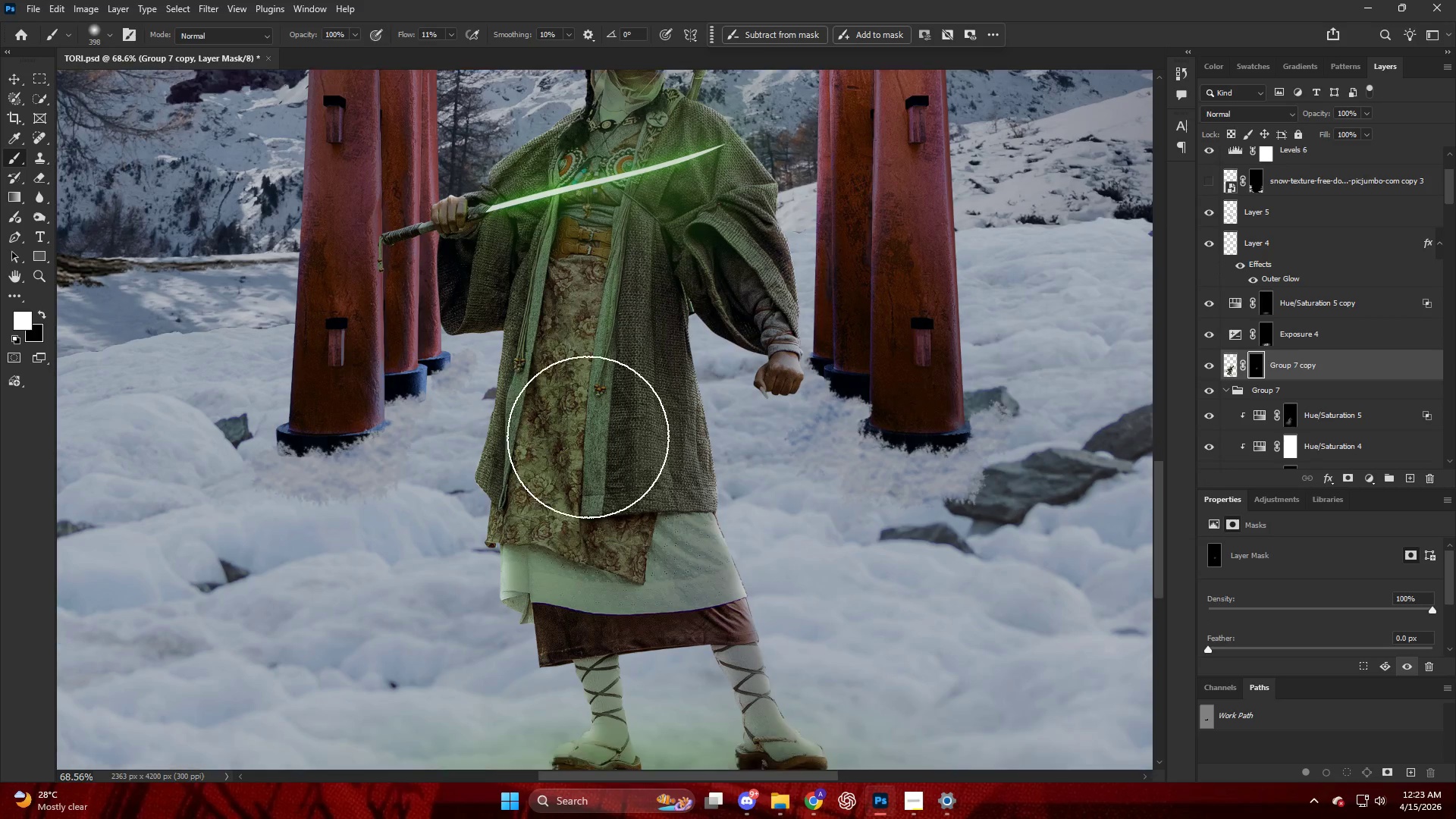 
key(B)
 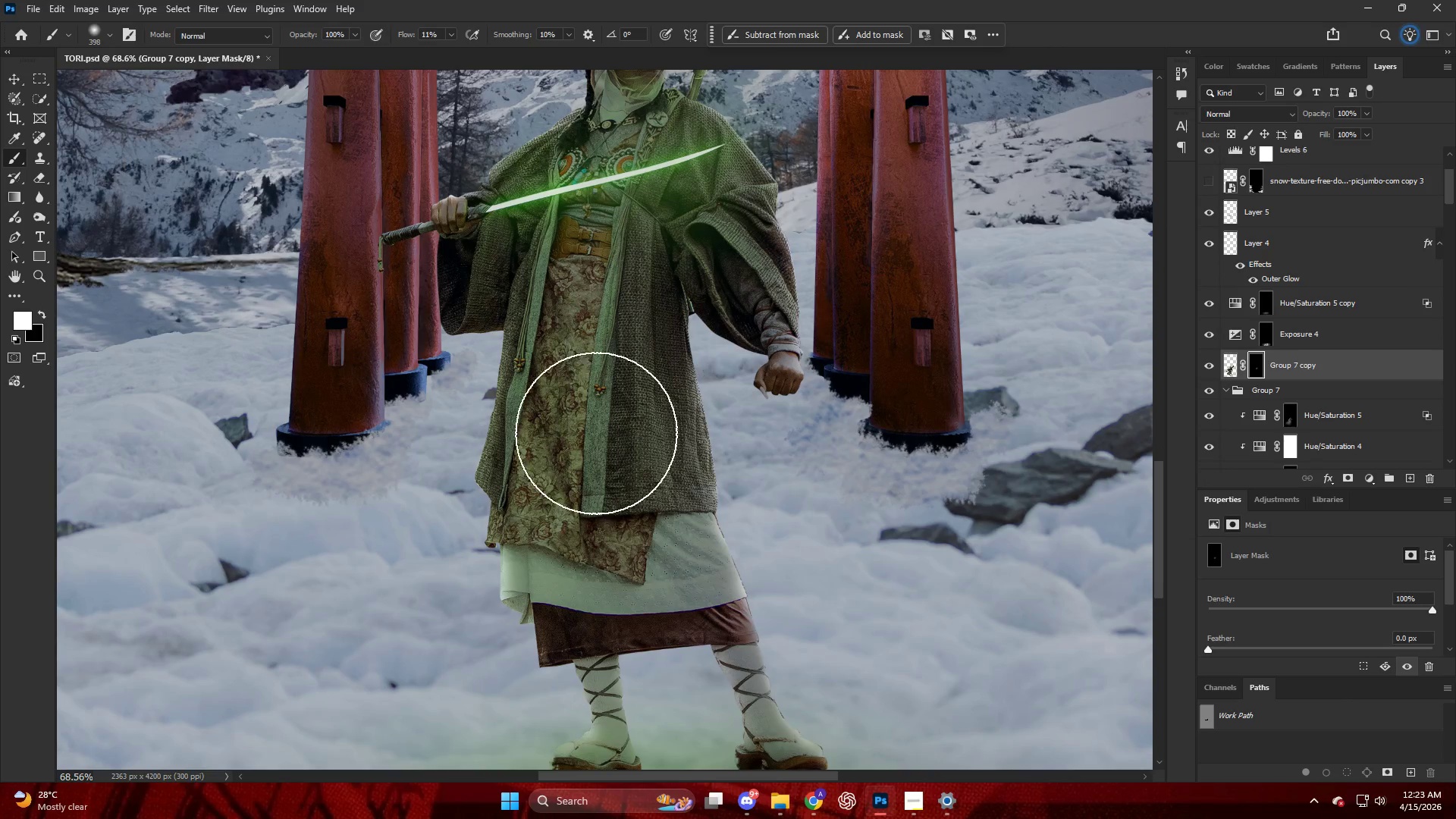 
scroll: coordinate [588, 435], scroll_direction: down, amount: 6.0
 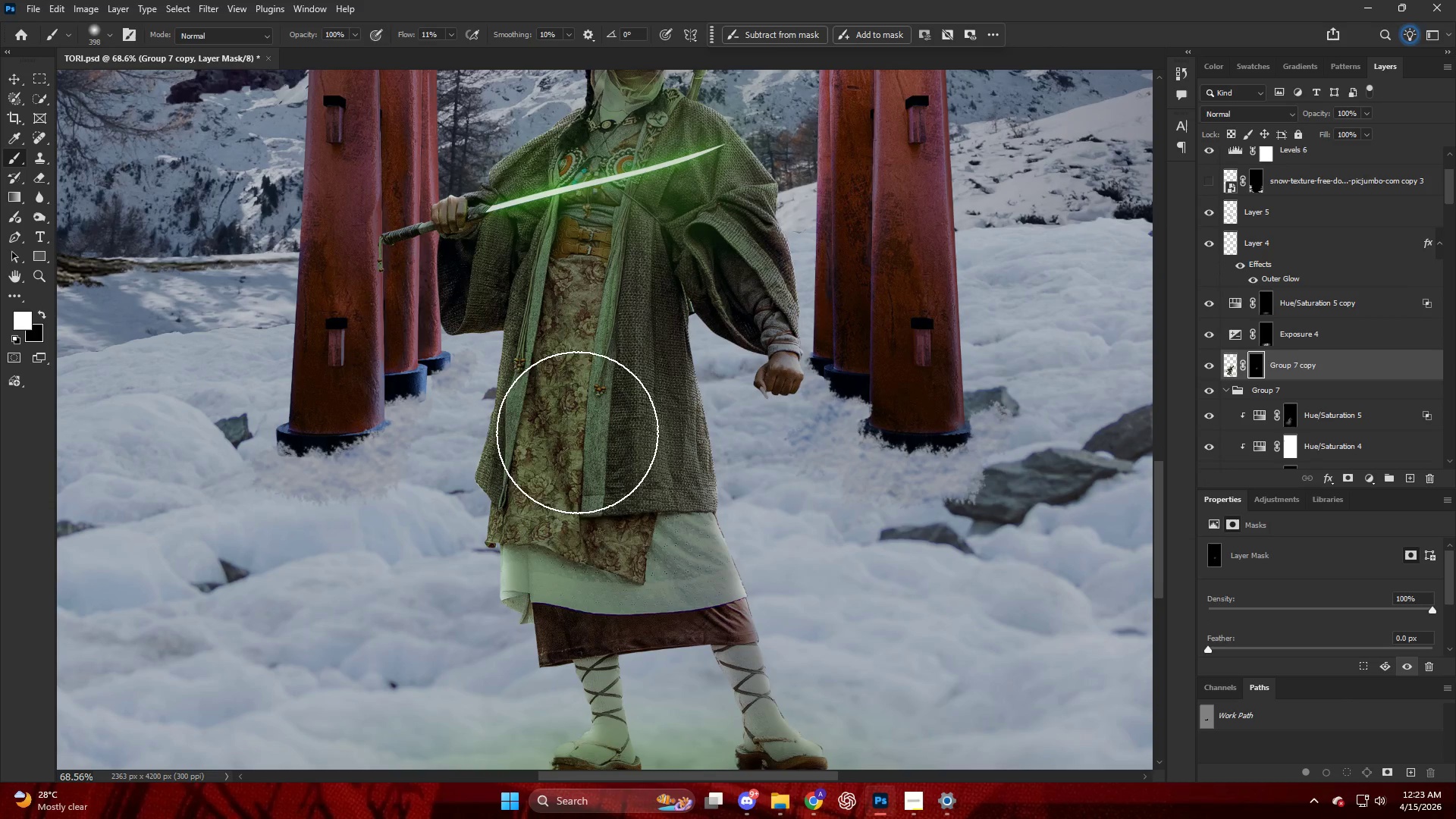 
key(Alt+AltLeft)
 